 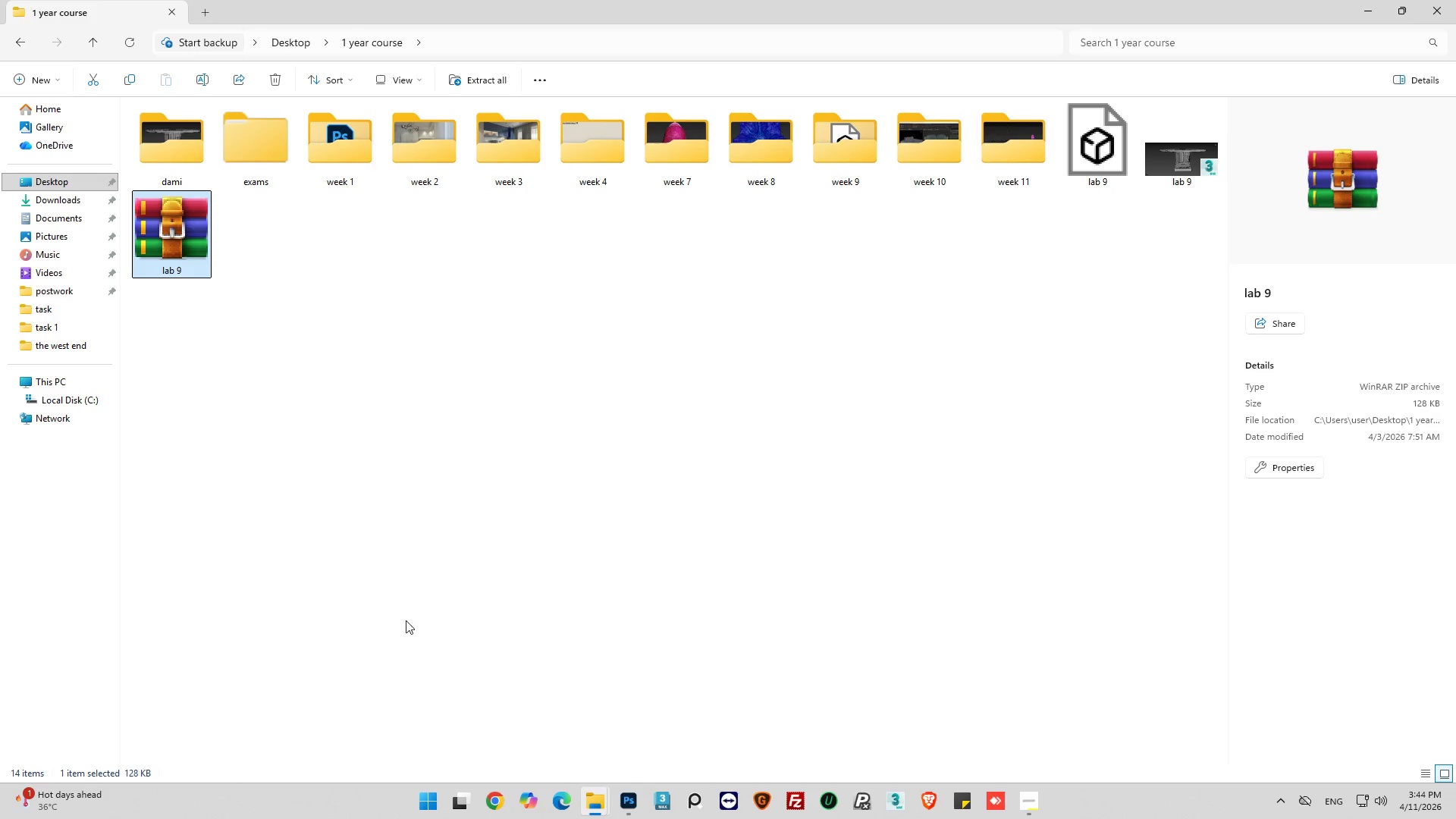 
left_click([1407, 8])
 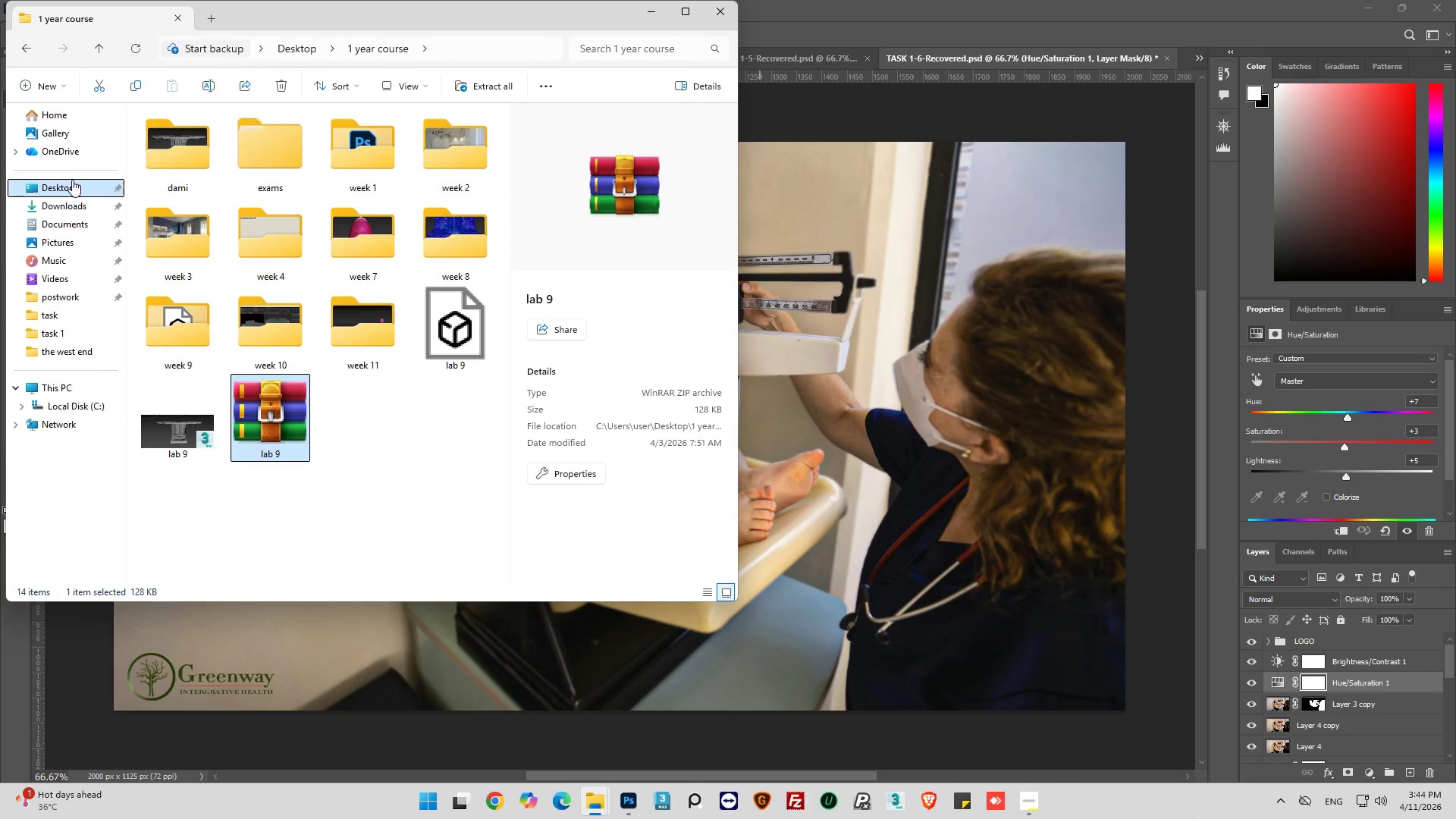 
left_click([69, 182])
 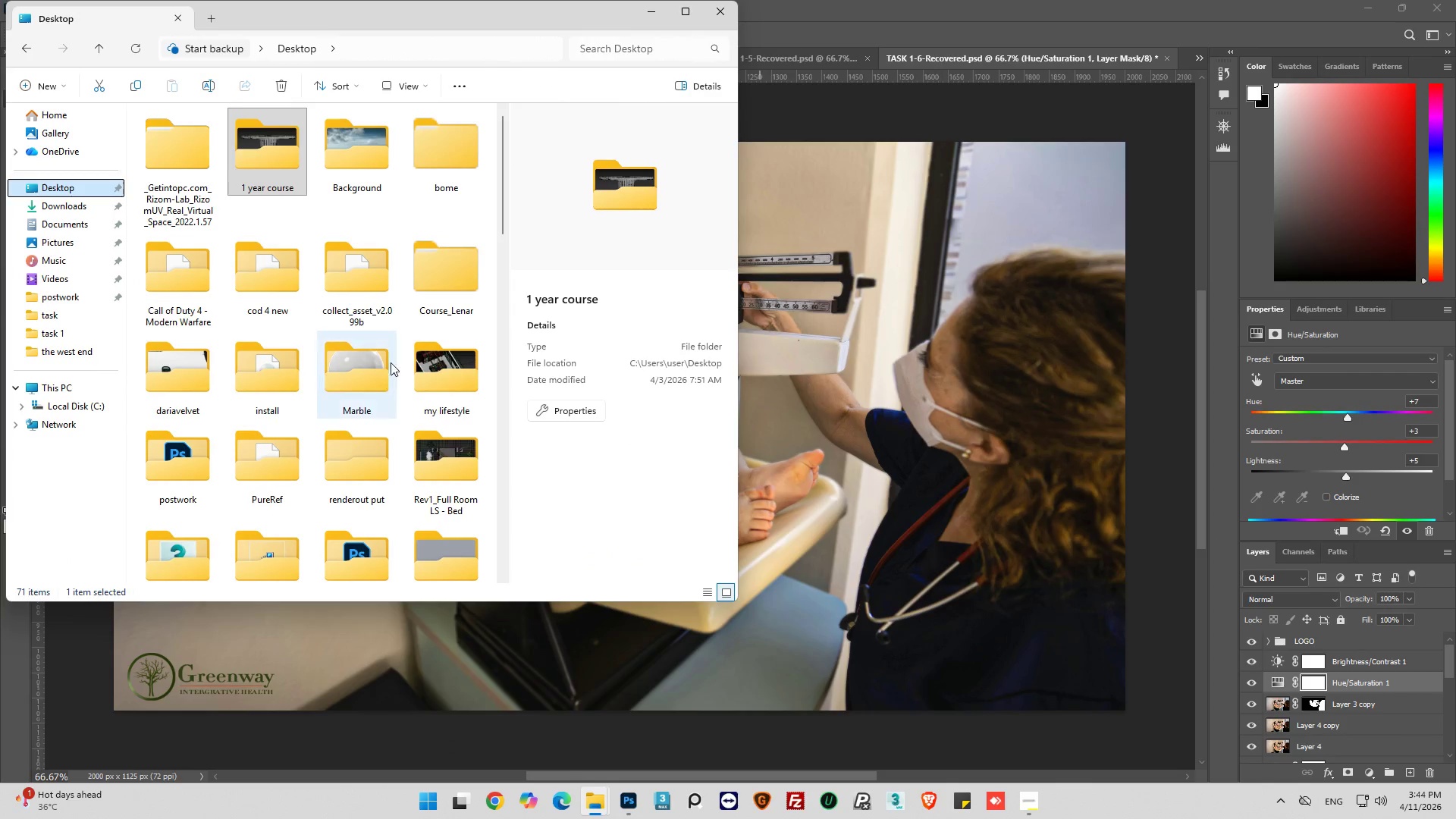 
scroll: coordinate [370, 408], scroll_direction: down, amount: 1.0
 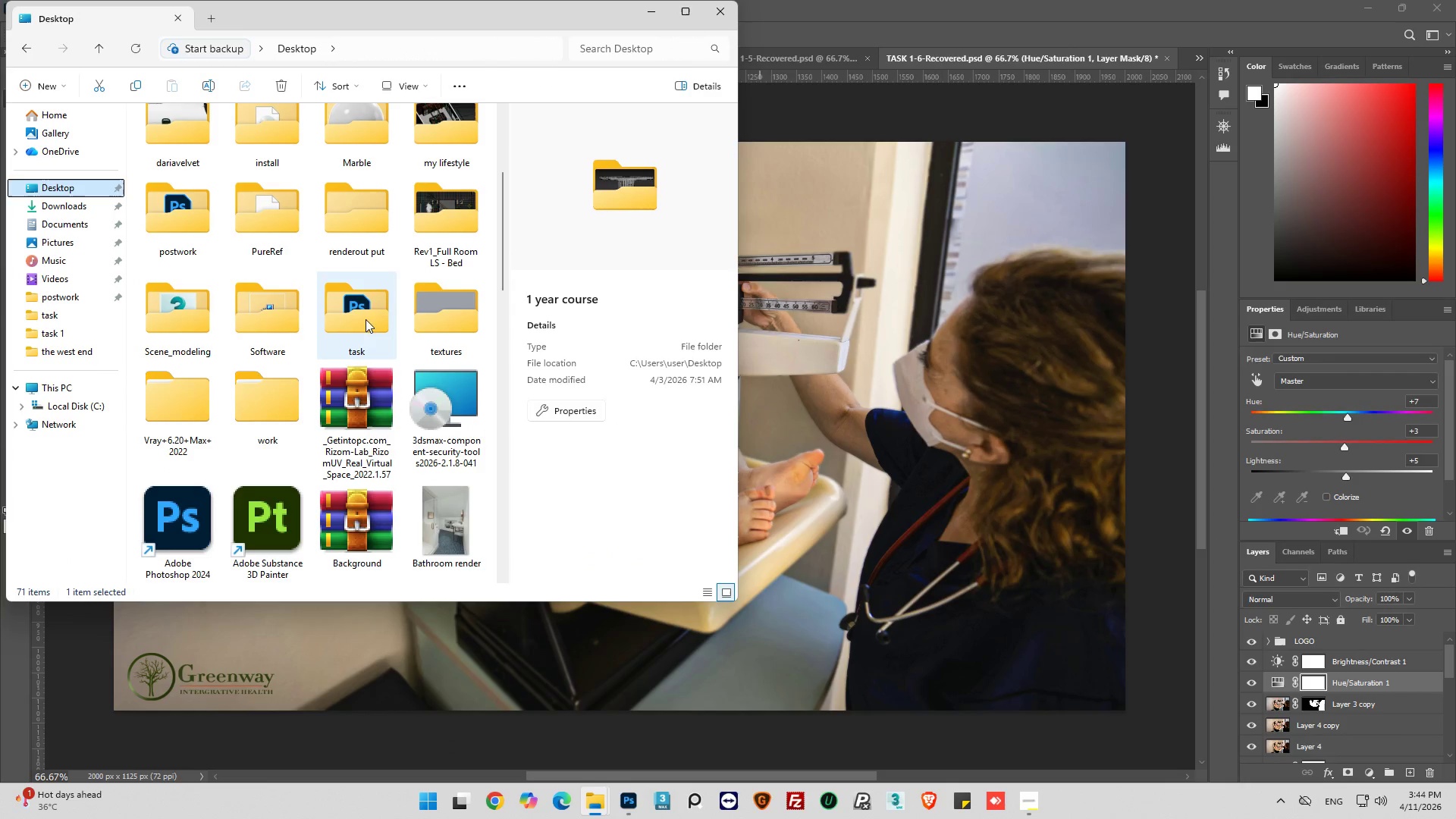 
double_click([365, 317])
 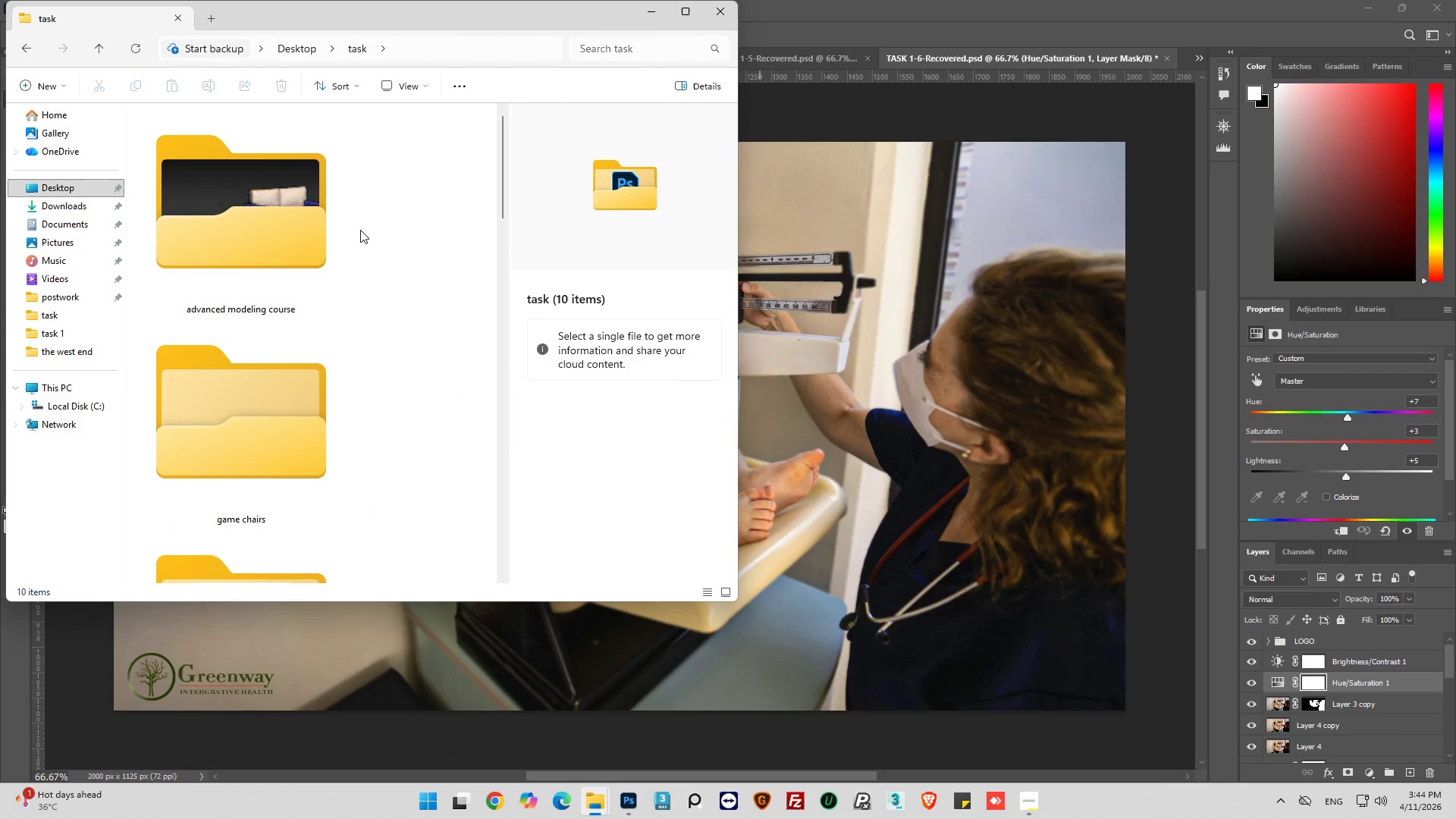 
scroll: coordinate [344, 278], scroll_direction: down, amount: 2.0
 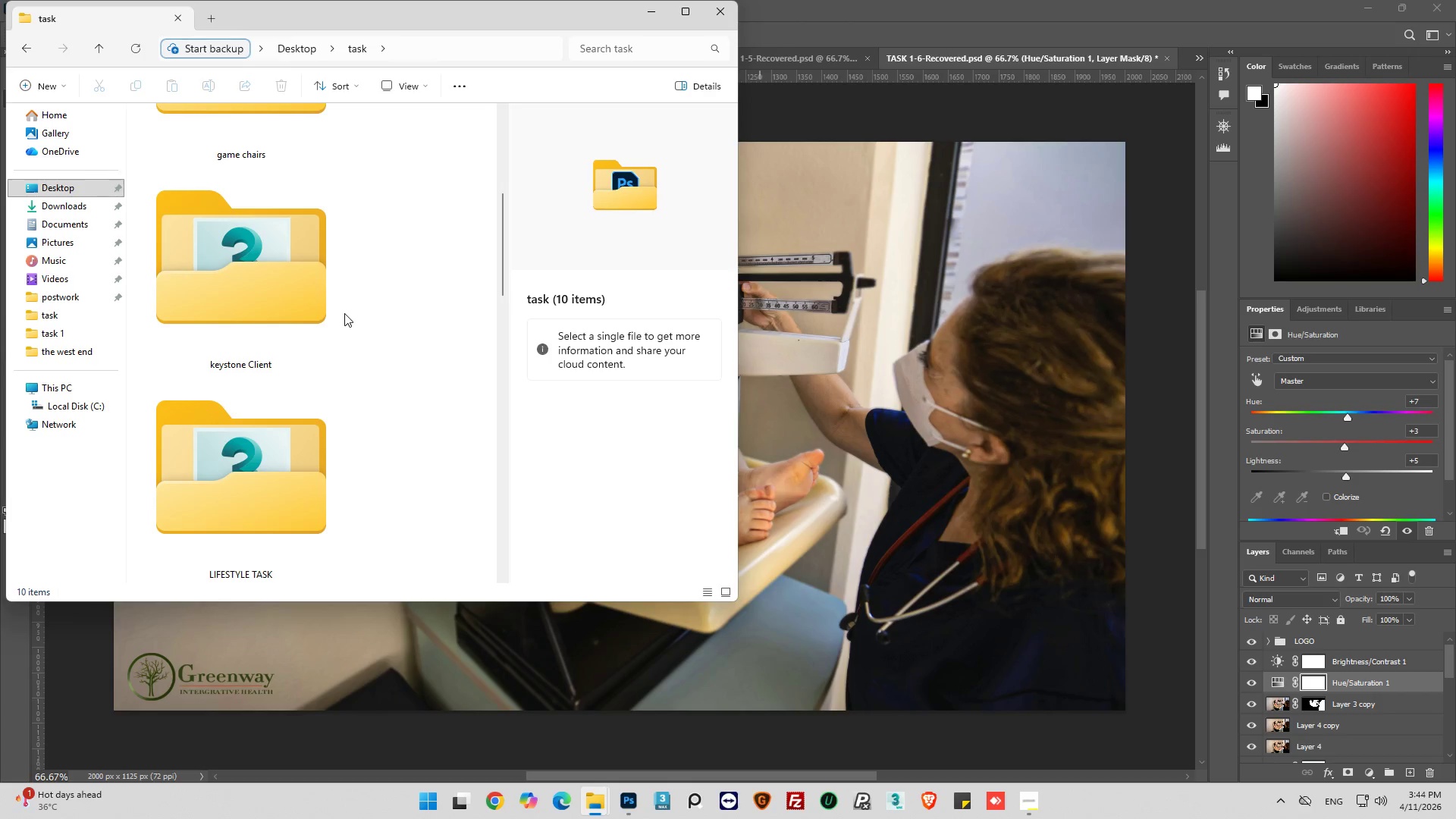 
scroll: coordinate [344, 313], scroll_direction: up, amount: 8.0
 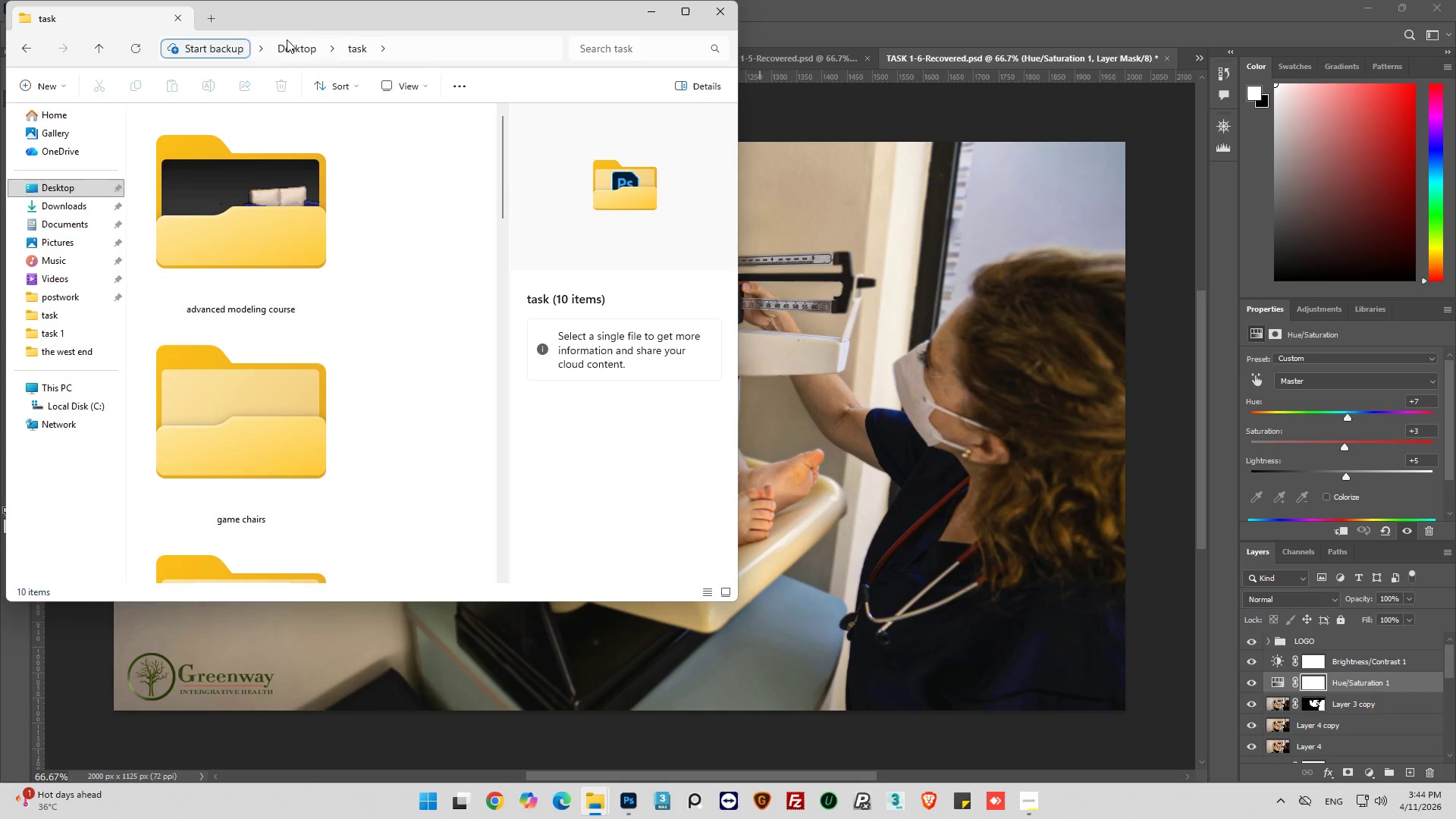 
left_click([289, 44])
 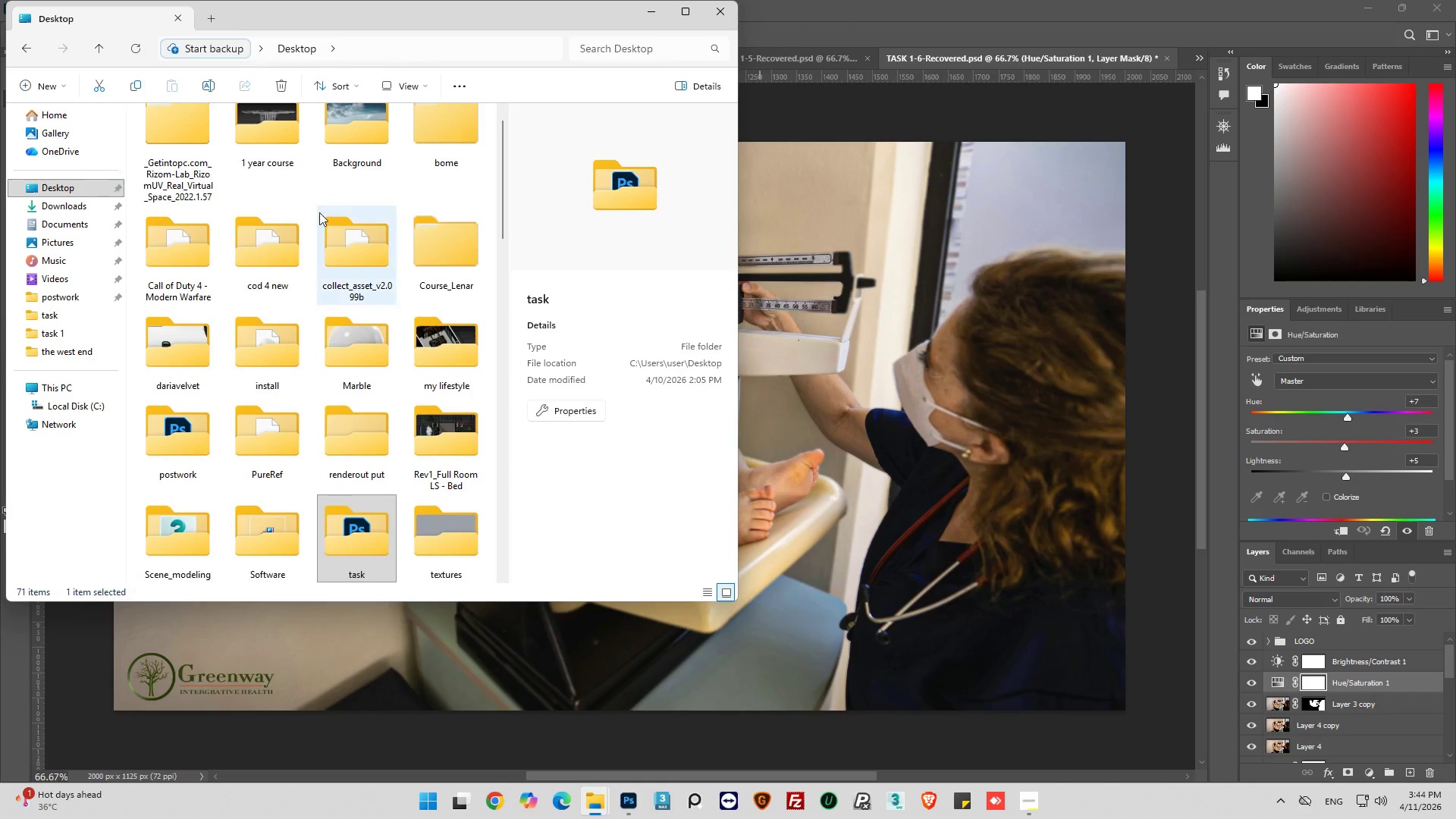 
scroll: coordinate [338, 303], scroll_direction: down, amount: 1.0
 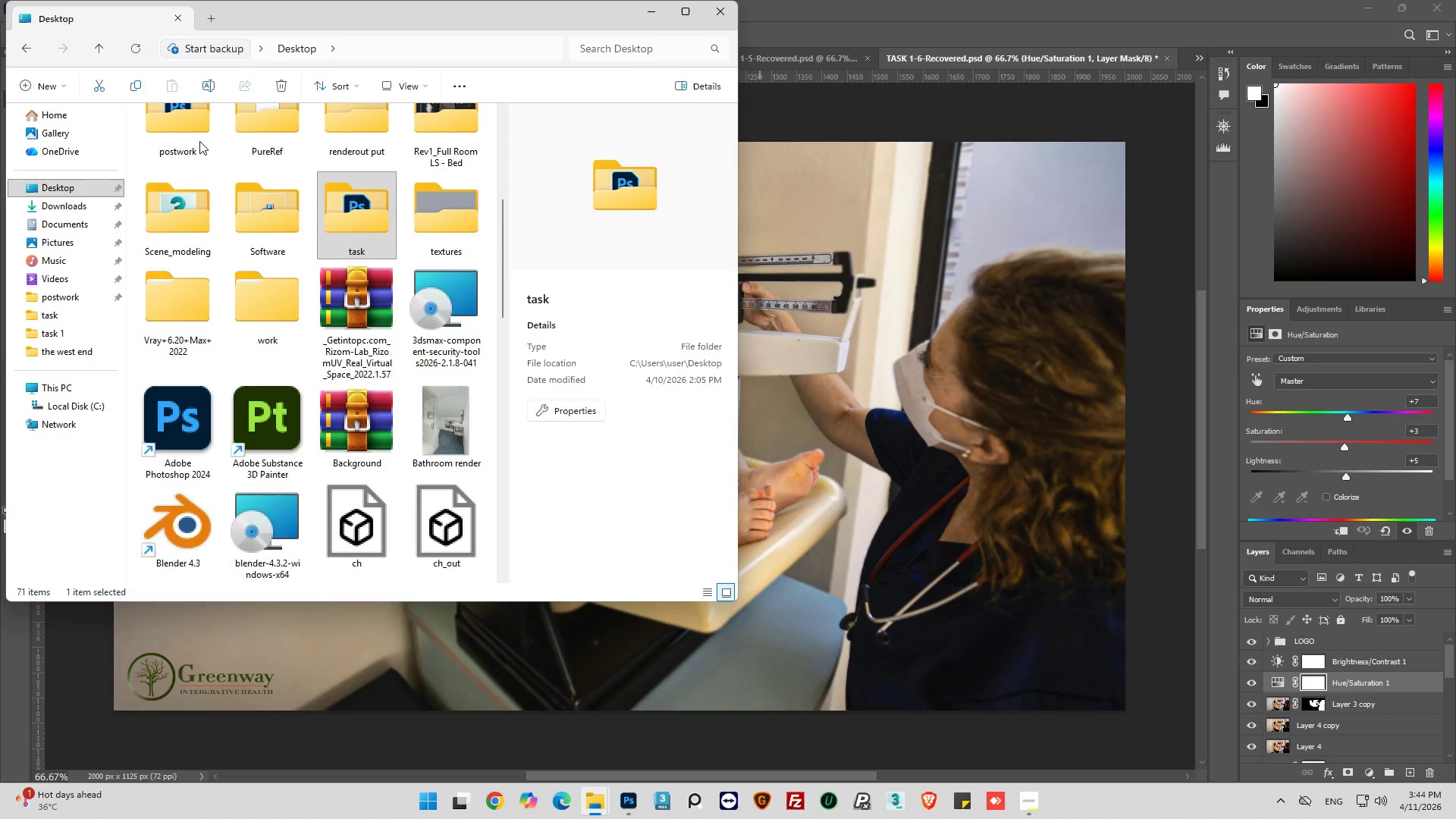 
double_click([183, 120])
 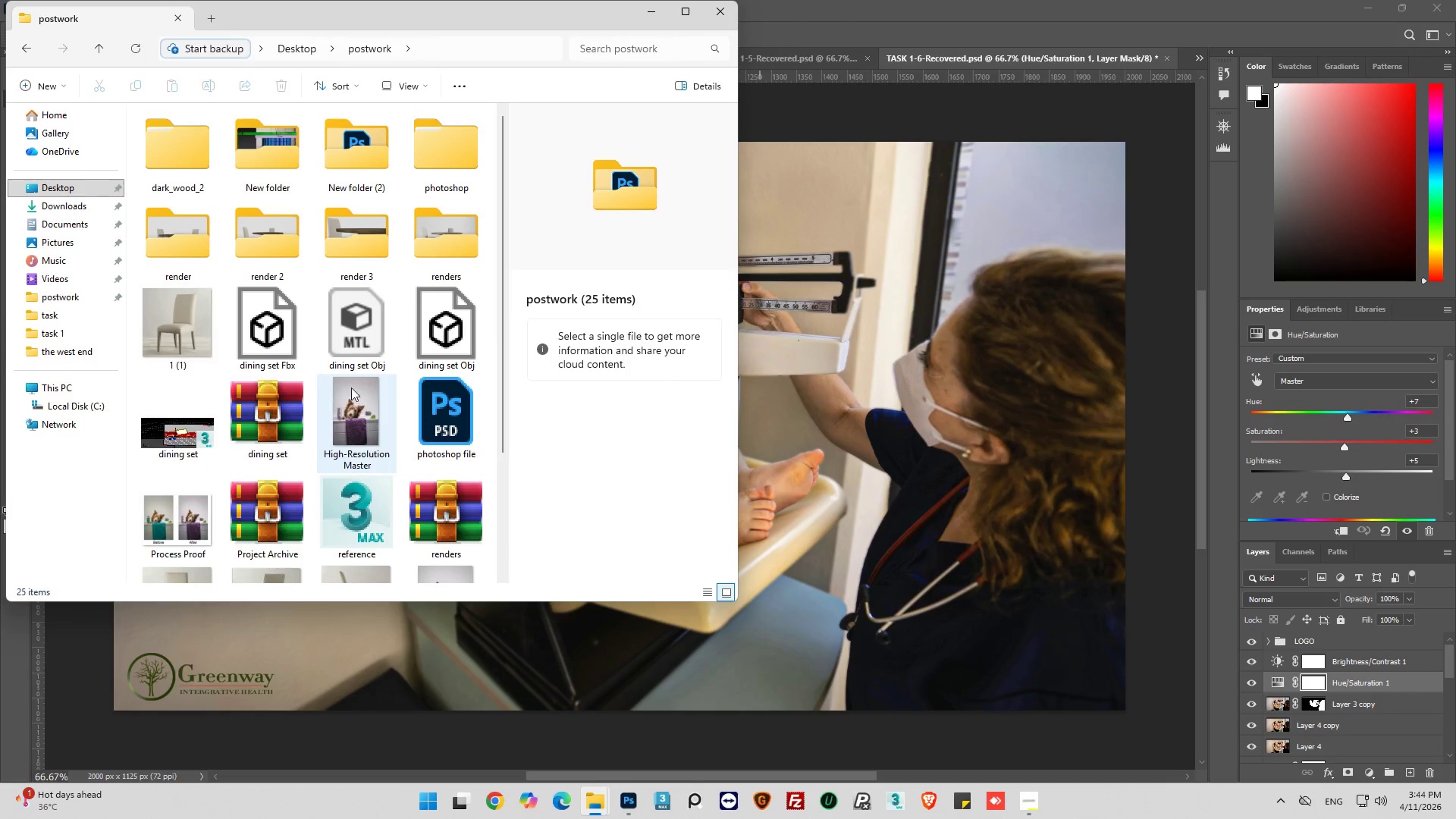 
double_click([456, 165])
 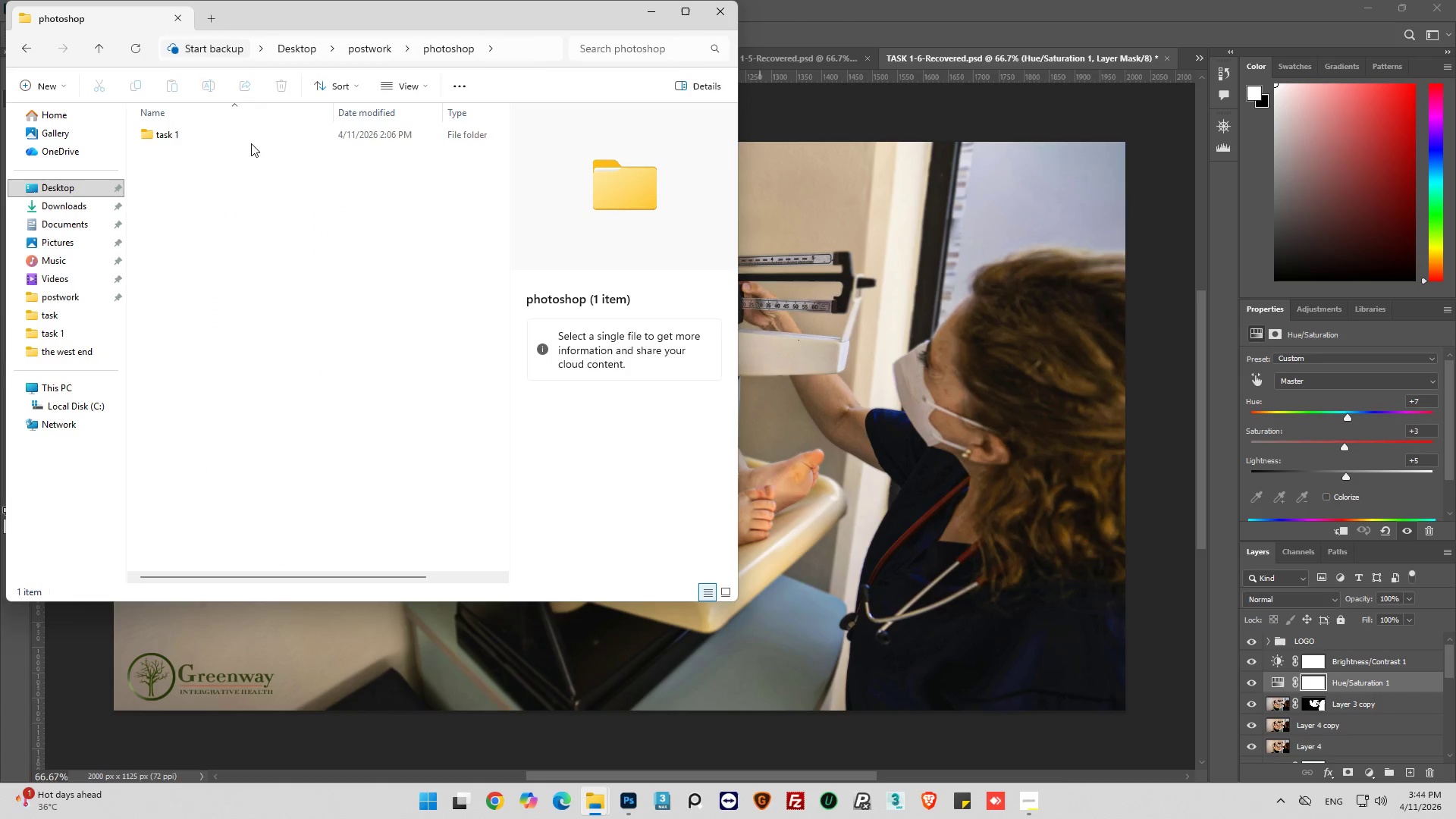 
double_click([251, 141])
 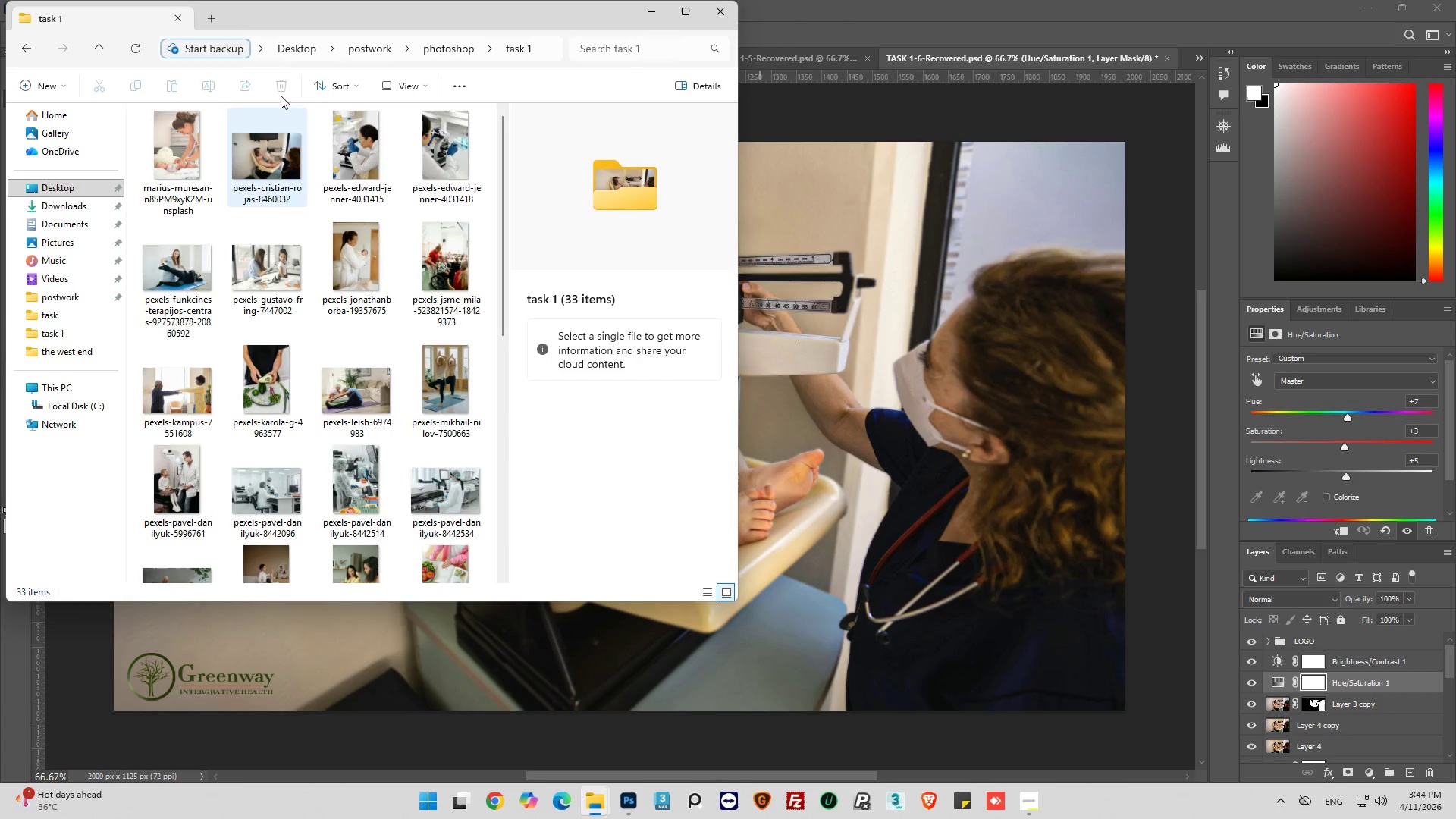 
left_click_drag(start_coordinate=[296, 19], to_coordinate=[979, 441])
 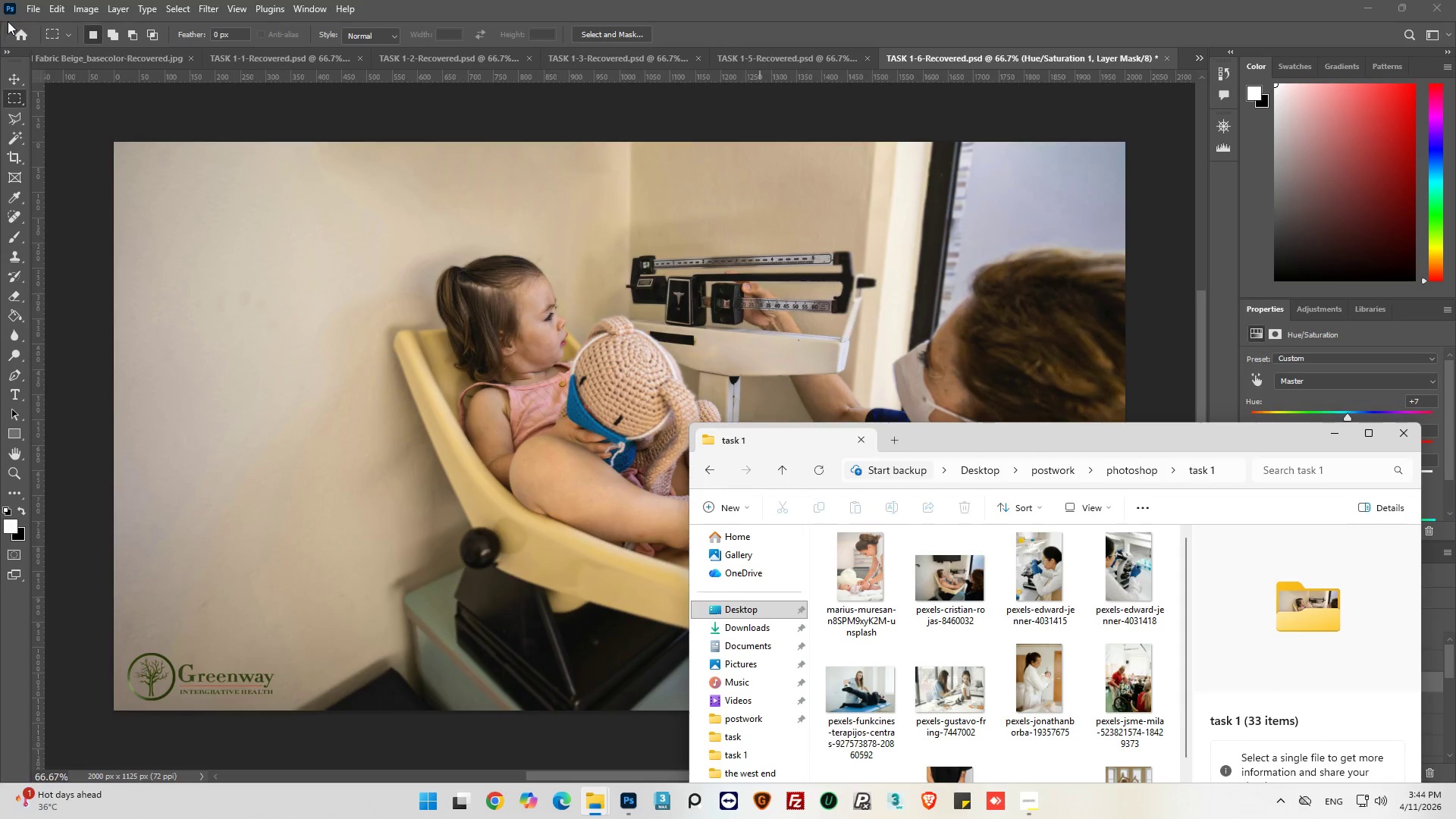 
left_click([30, 8])
 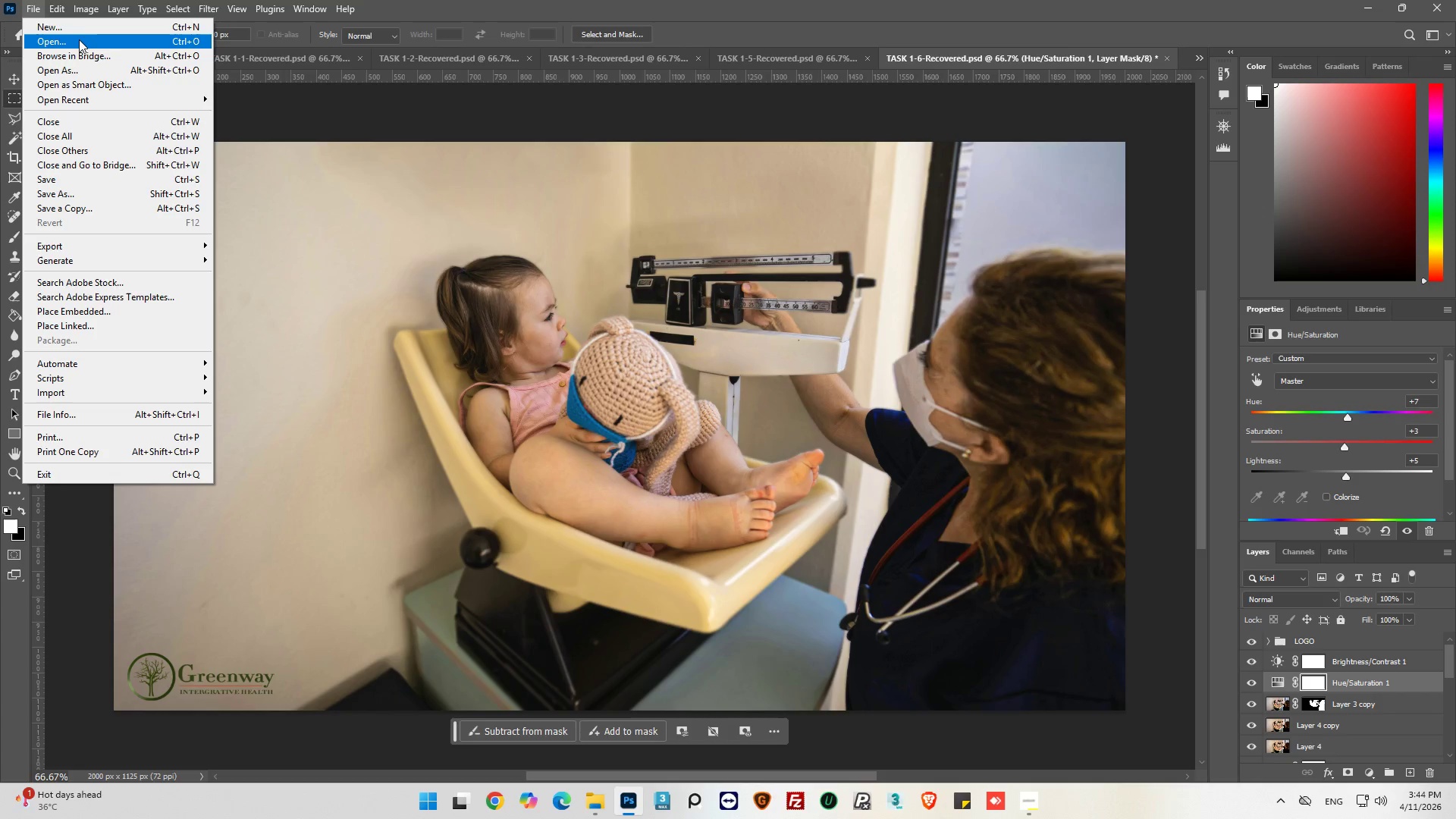 
left_click([79, 29])
 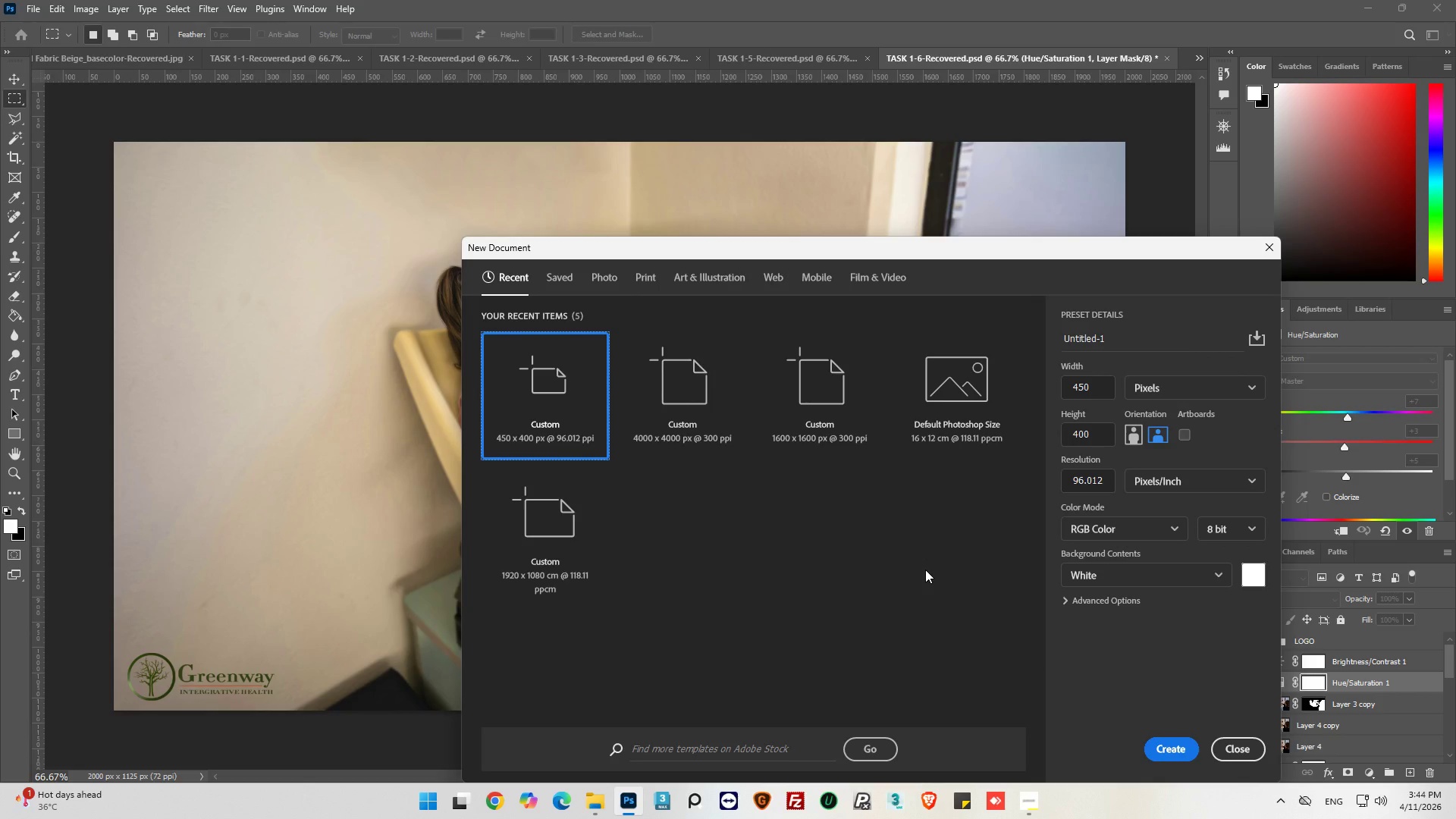 
wait(9.67)
 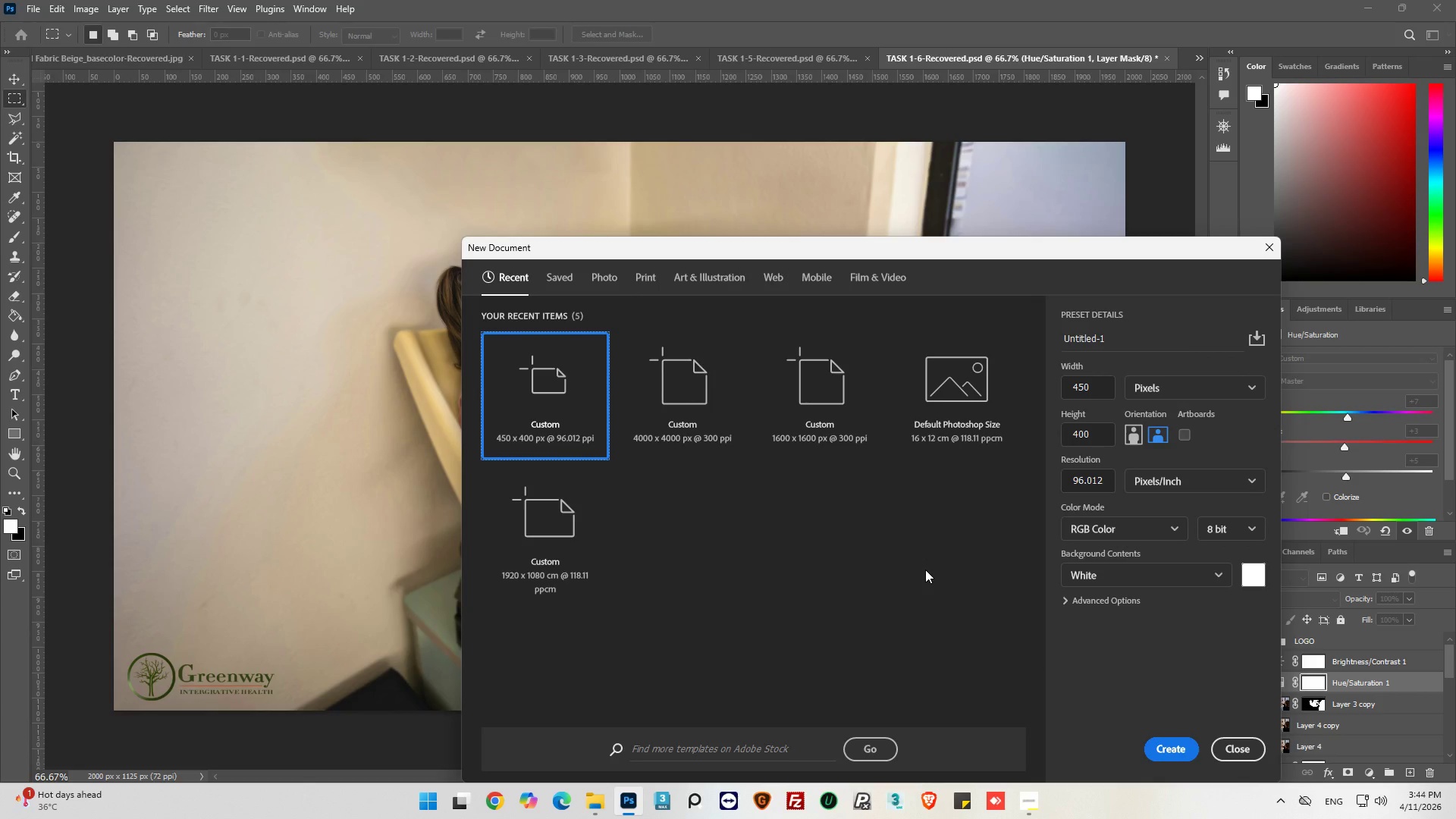 
double_click([1089, 391])
 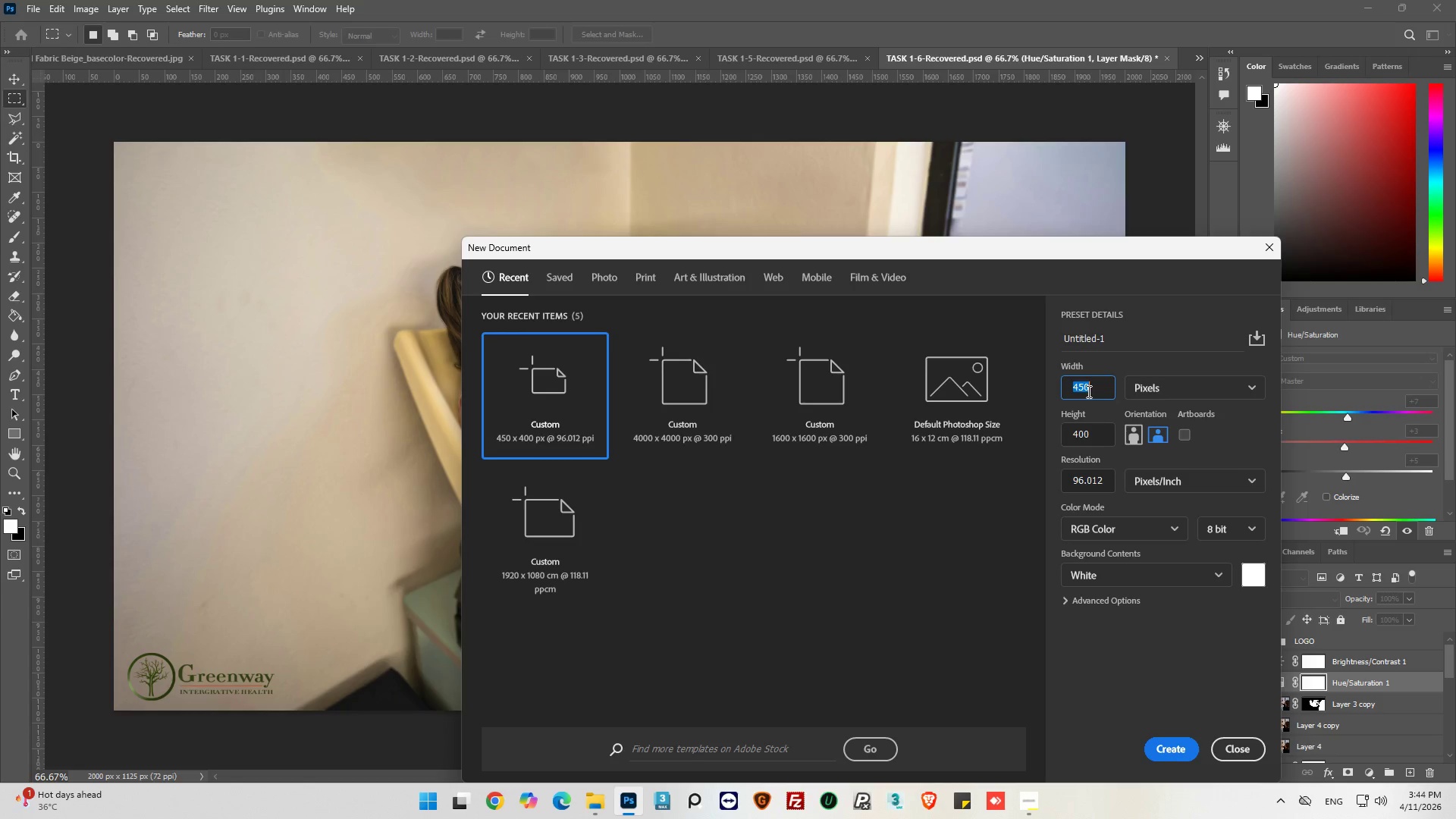 
type(1125)
 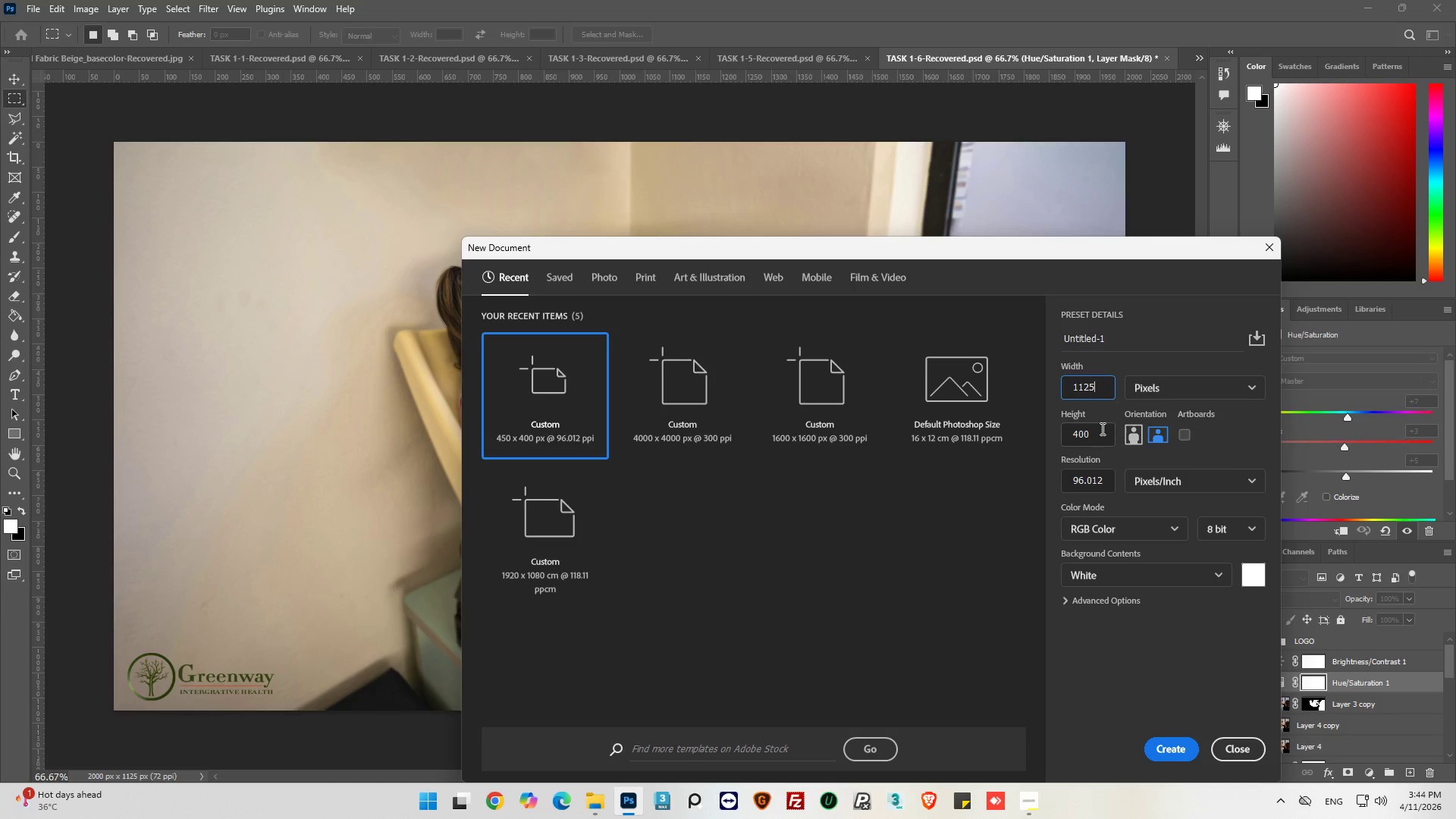 
double_click([1100, 429])
 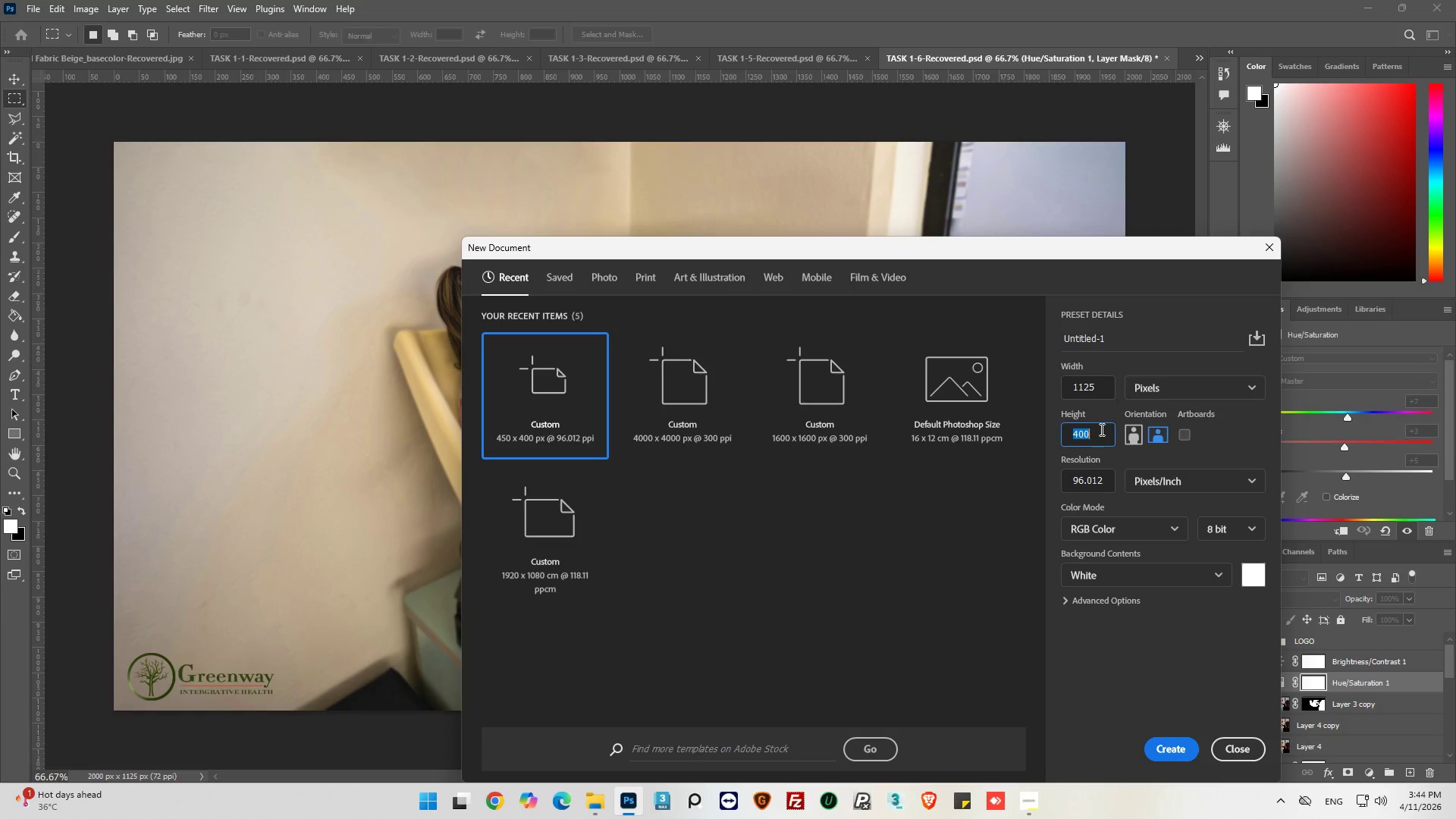 
type(2000)
 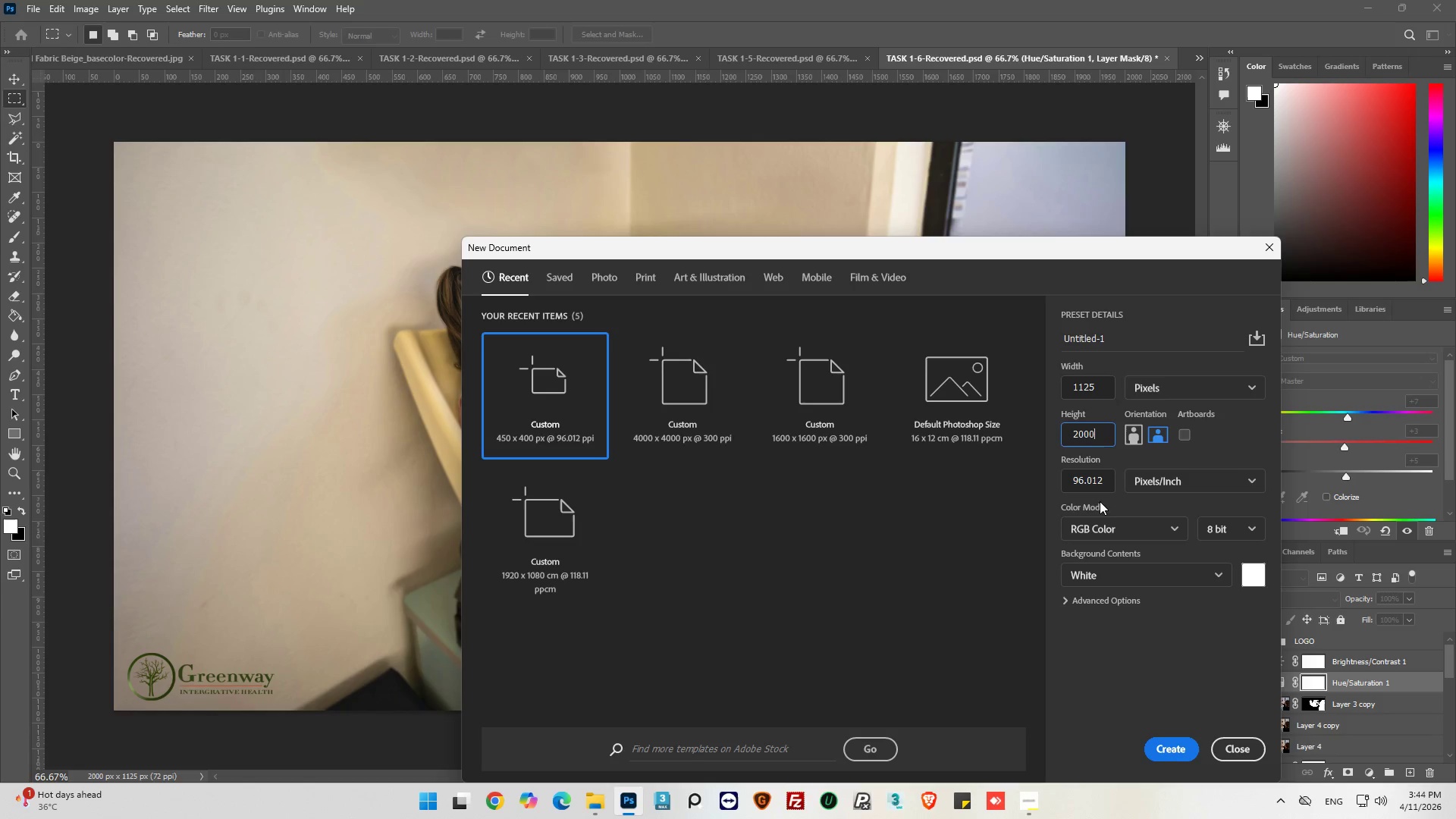 
double_click([1103, 482])
 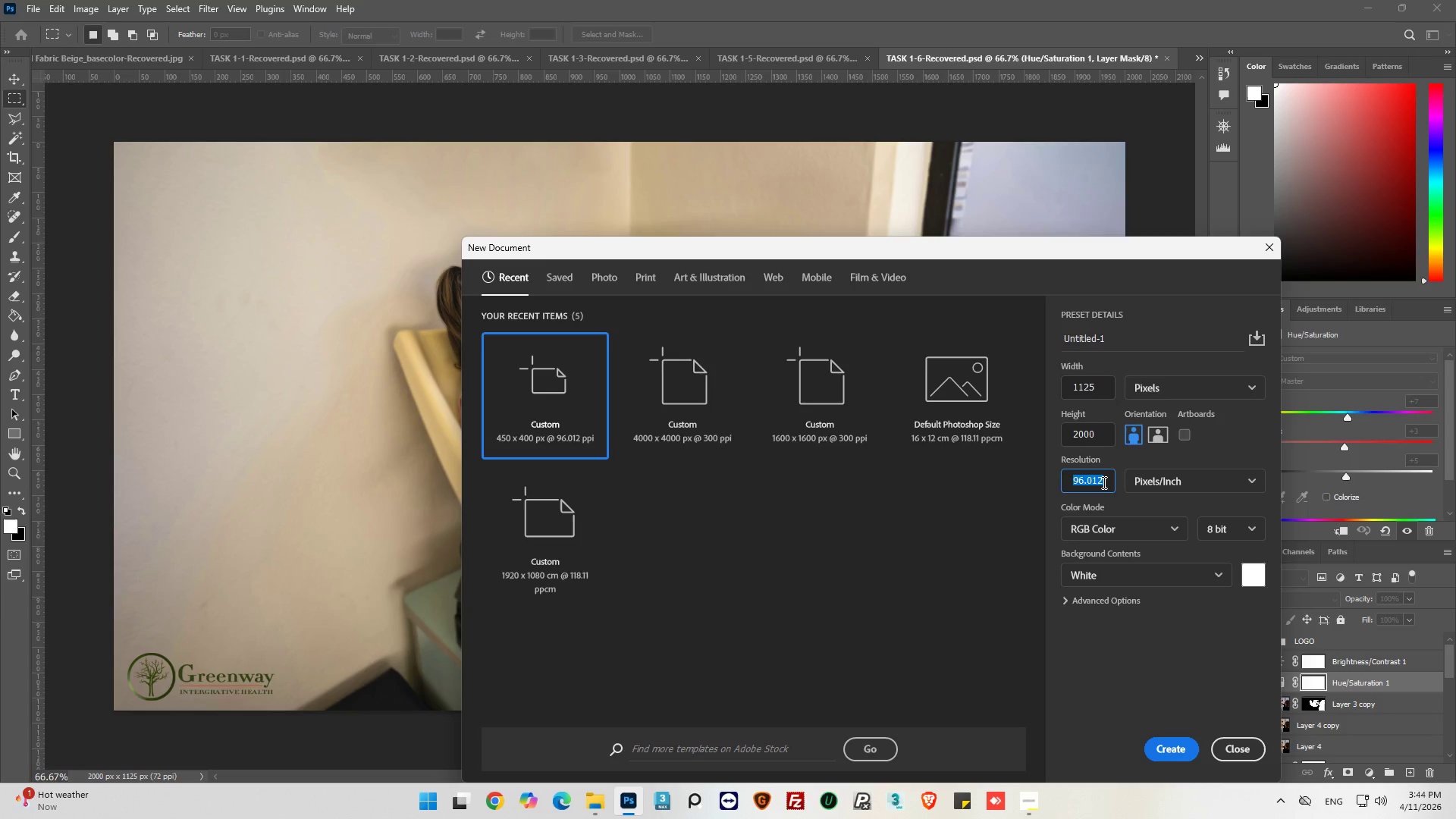 
type(72)
 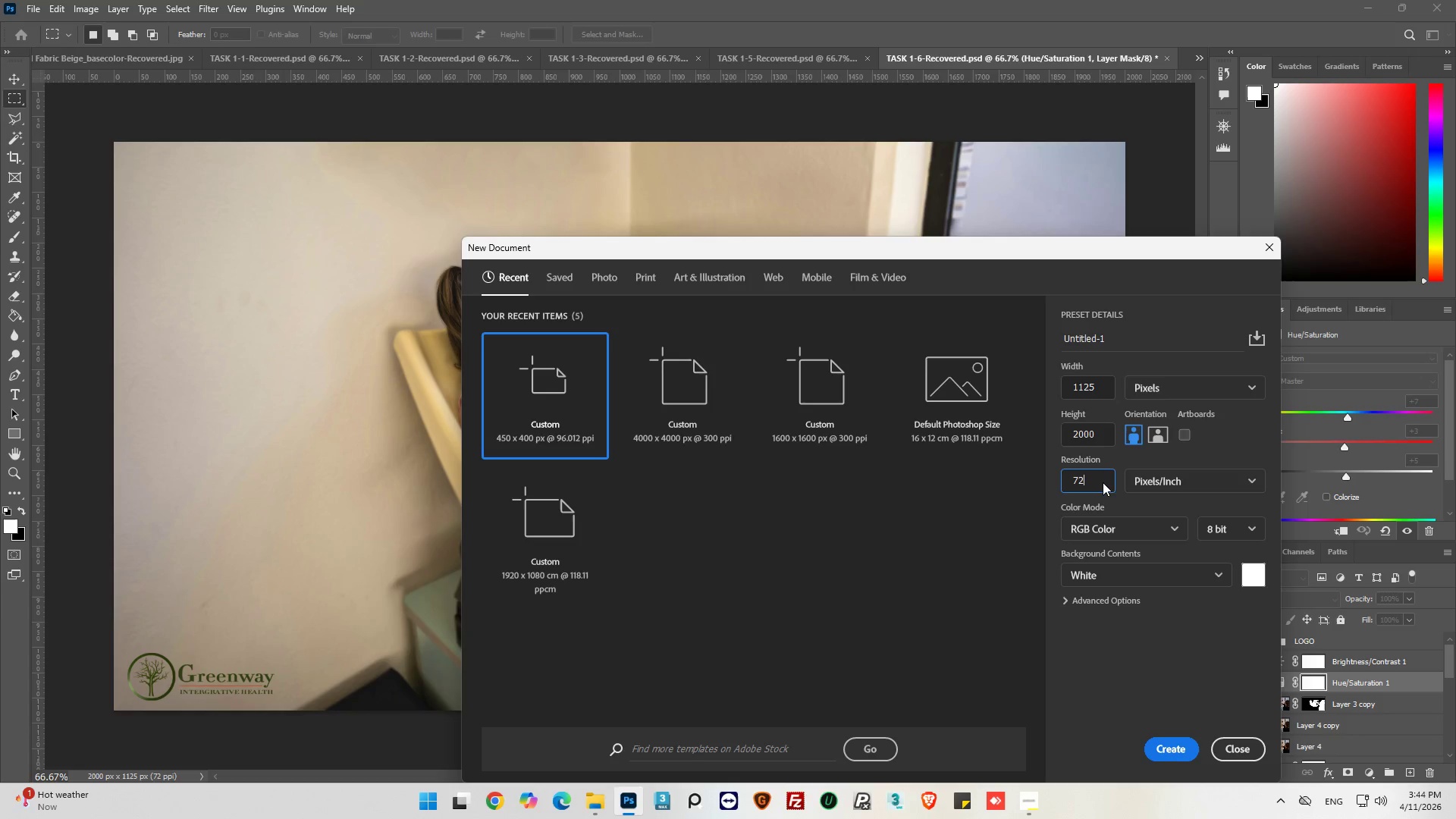 
key(Enter)
 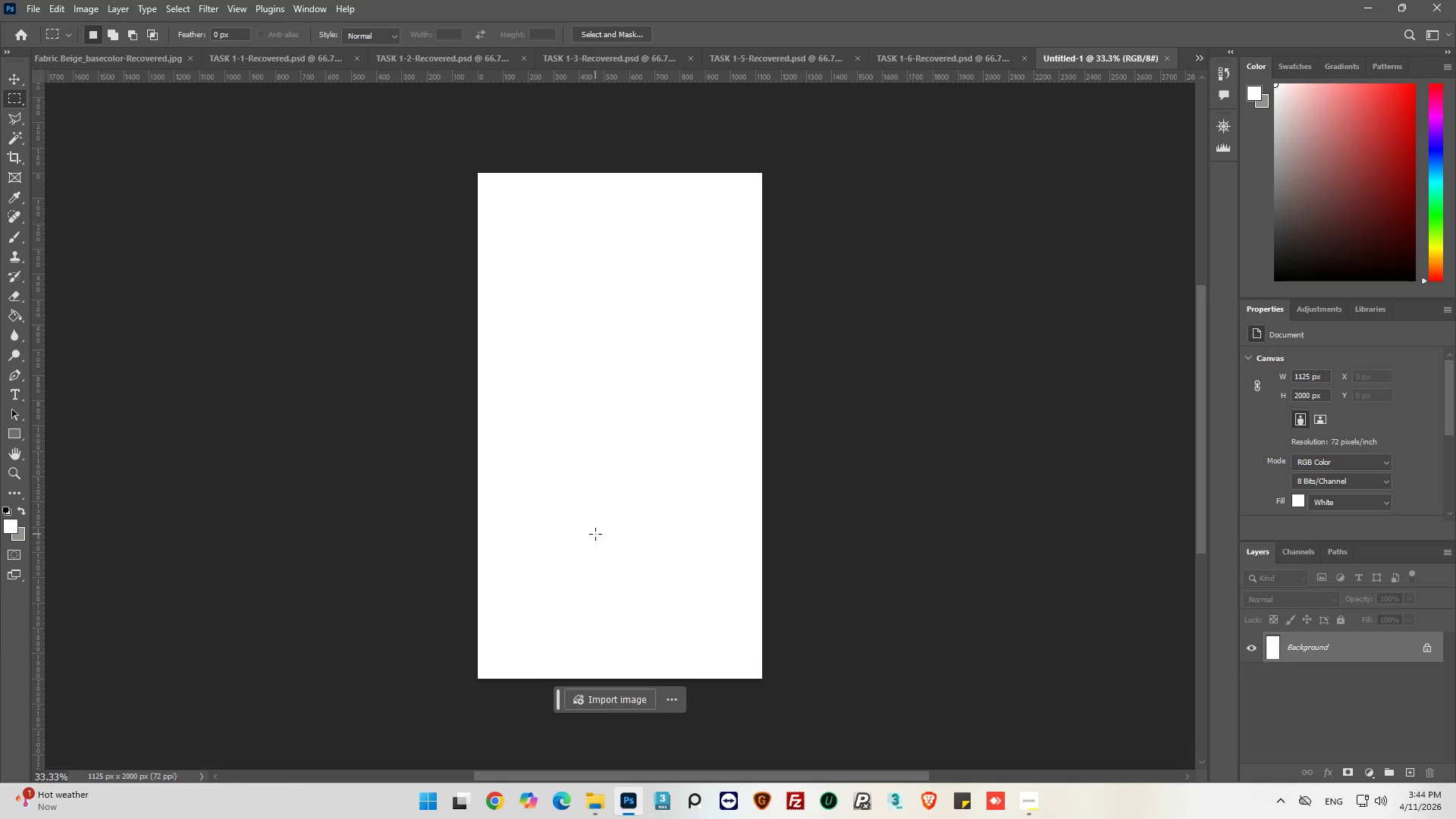 
wait(7.66)
 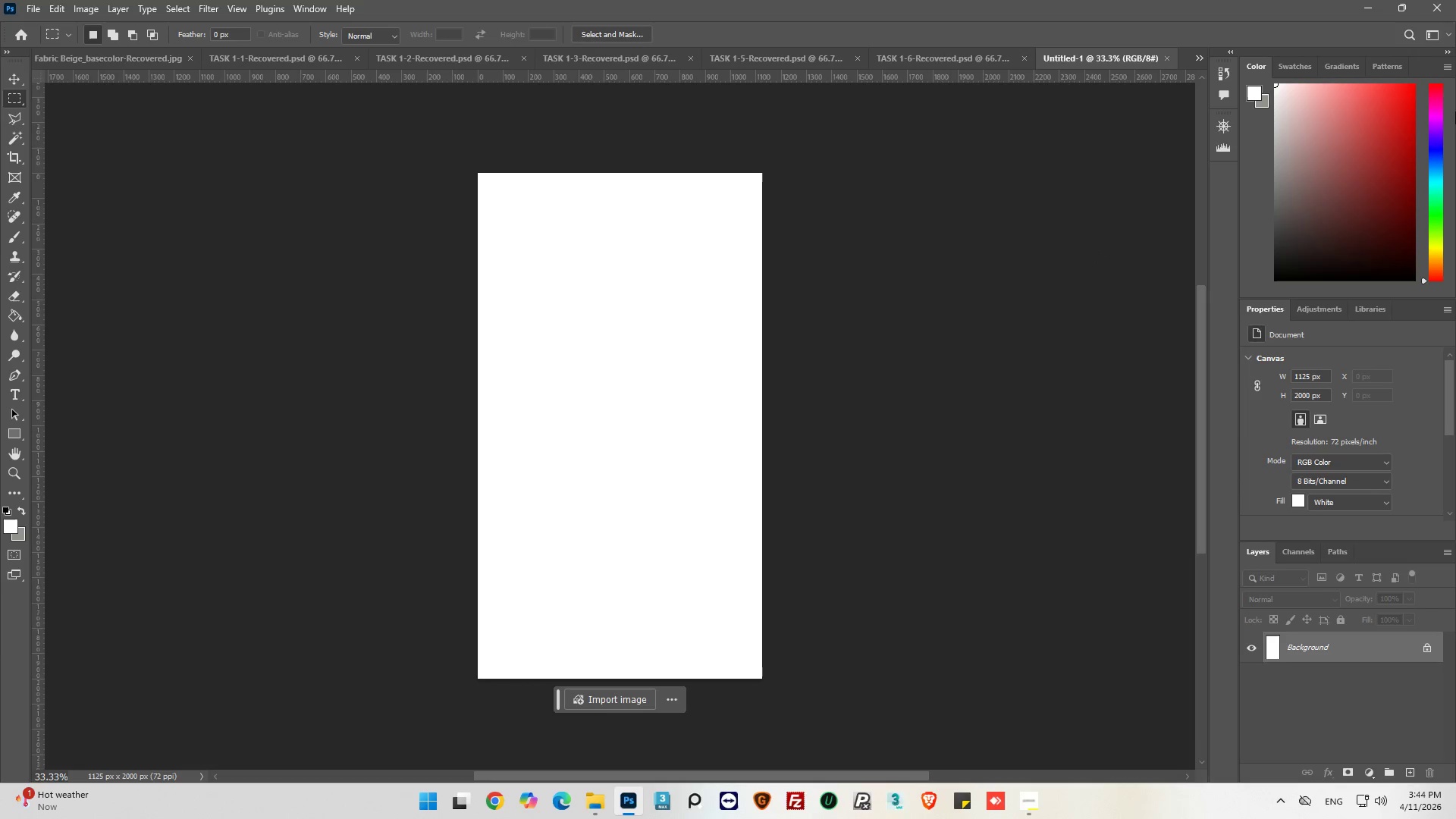 
left_click([591, 799])
 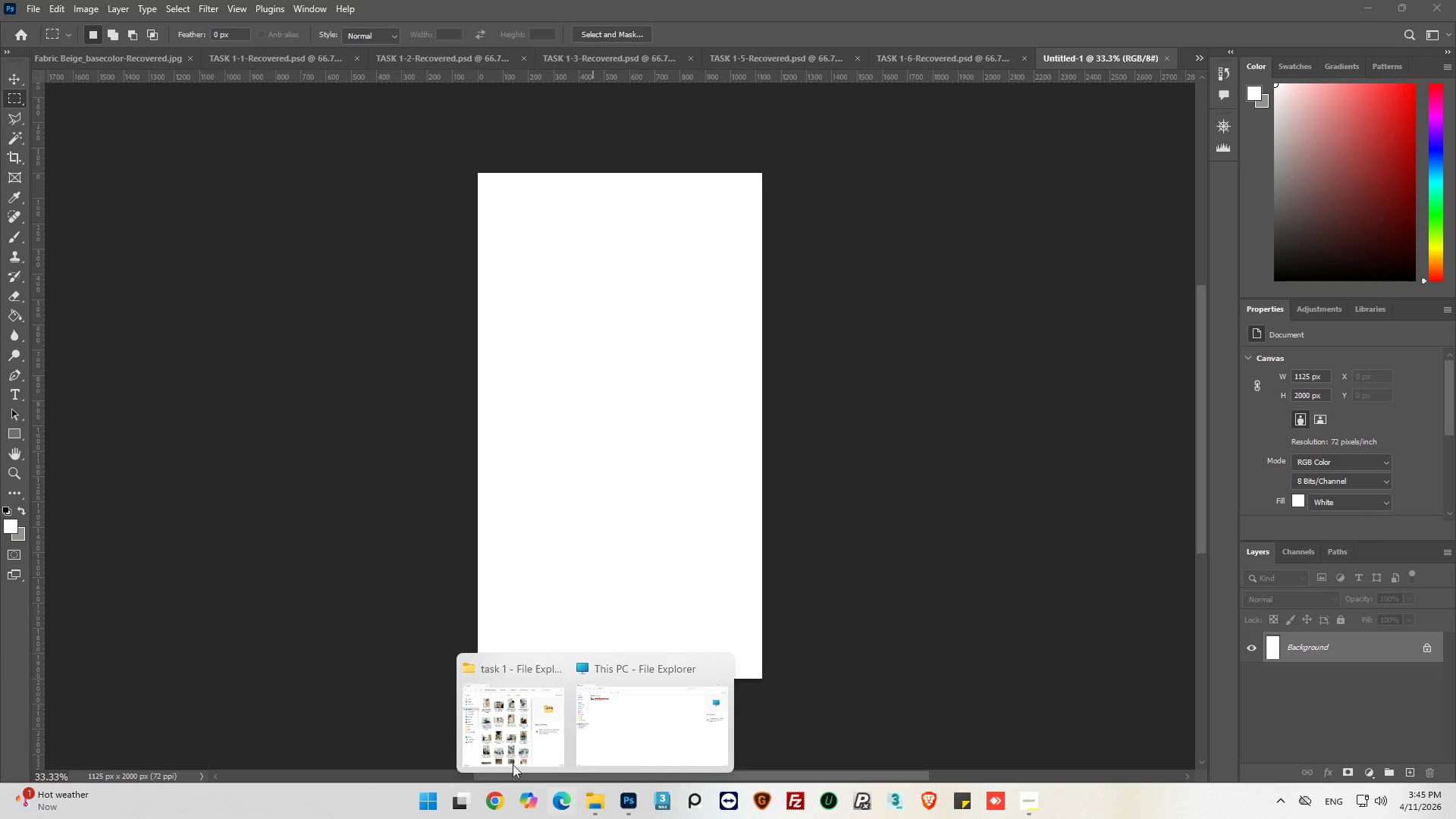 
left_click([507, 746])
 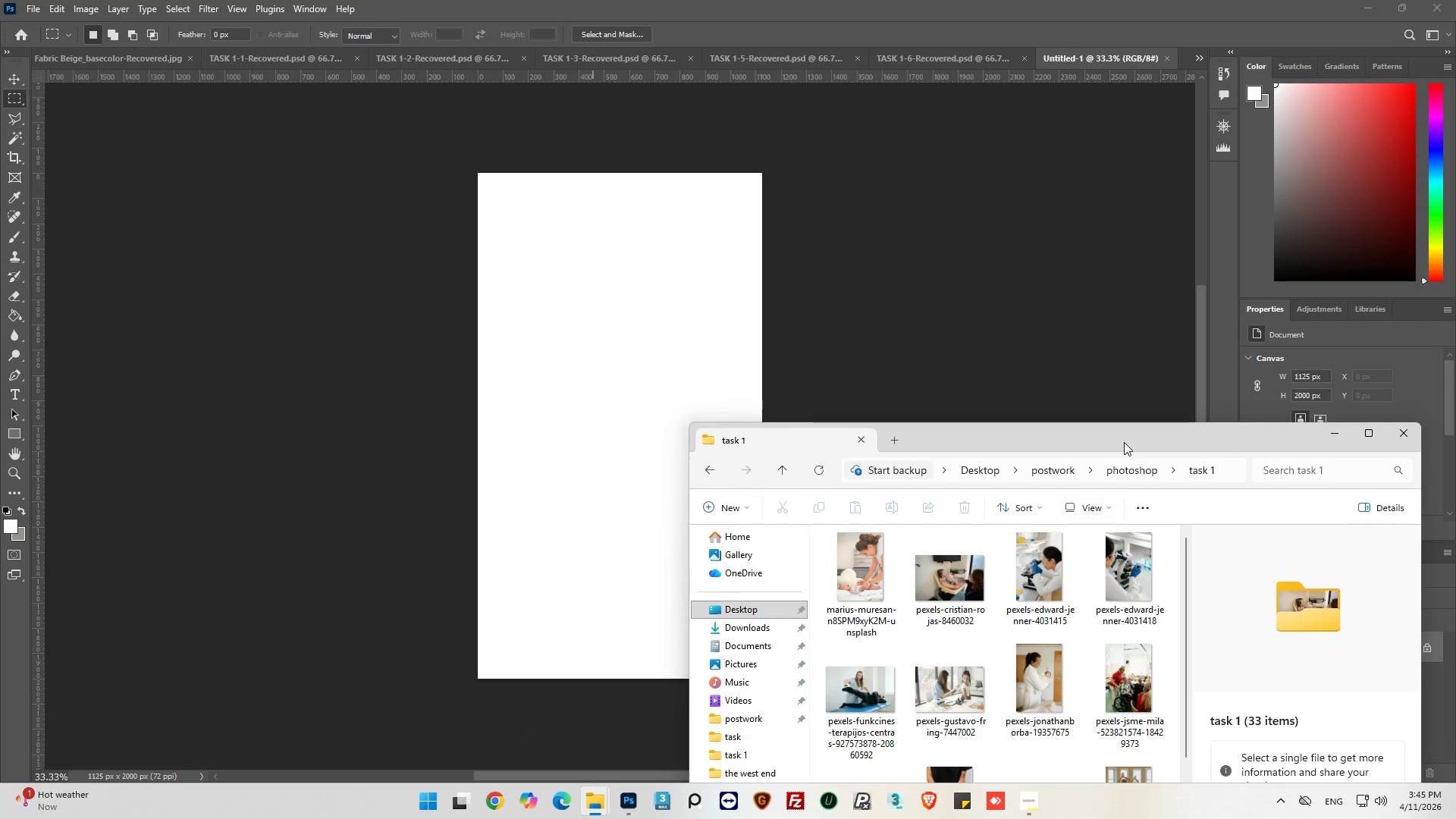 
left_click_drag(start_coordinate=[1124, 441], to_coordinate=[1209, 175])
 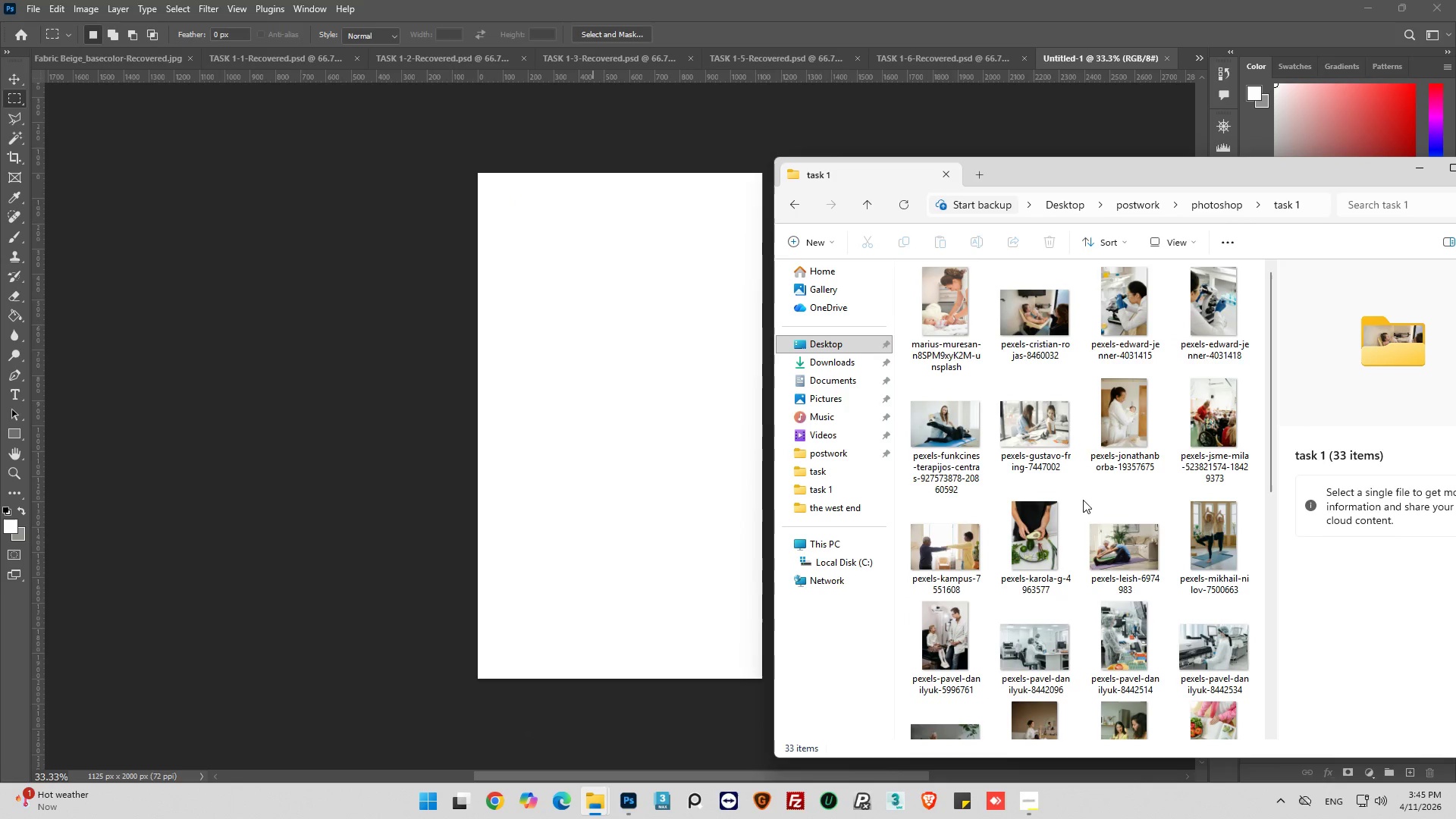 
left_click([1203, 540])
 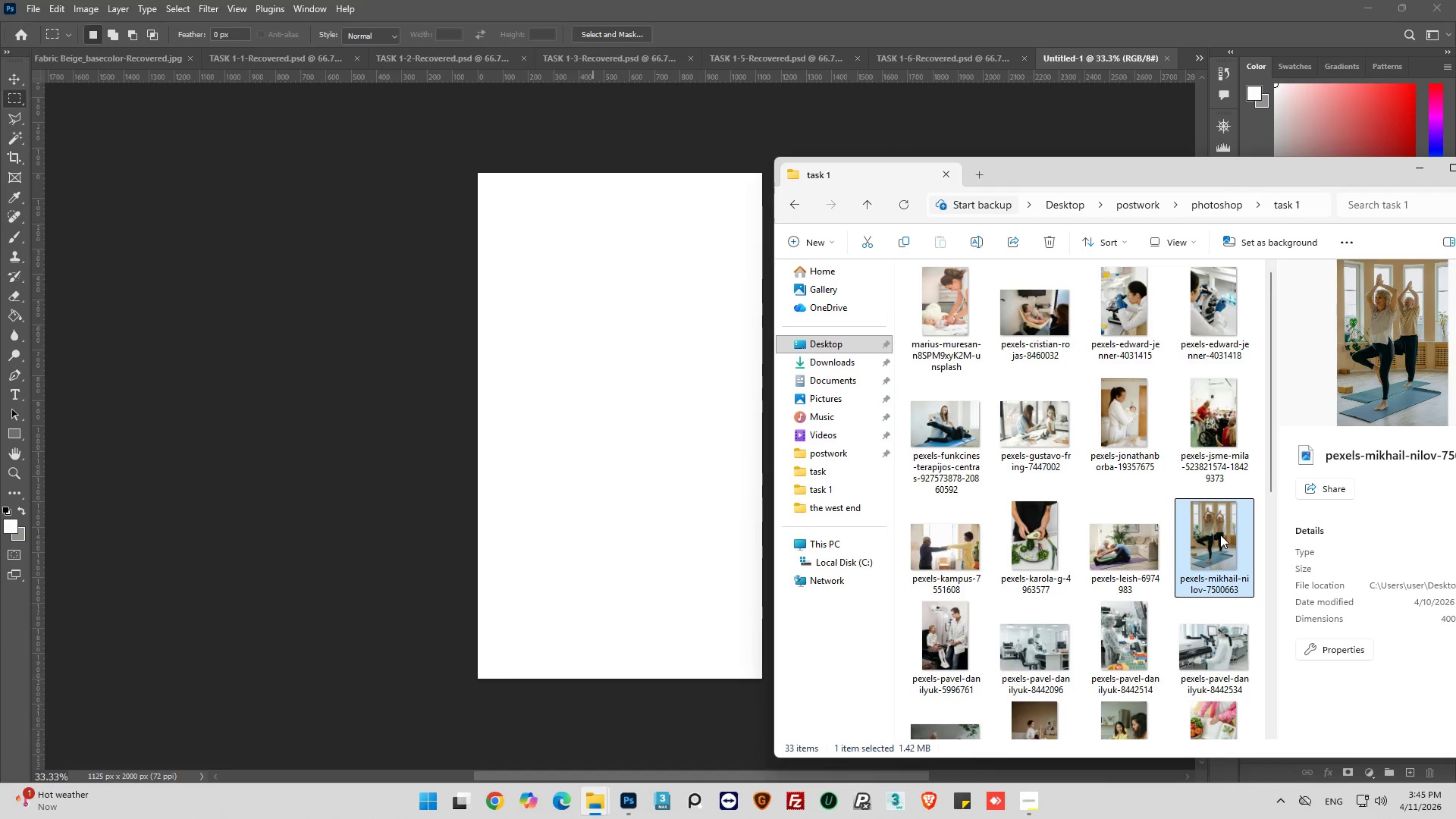 
left_click_drag(start_coordinate=[1220, 535], to_coordinate=[610, 440])
 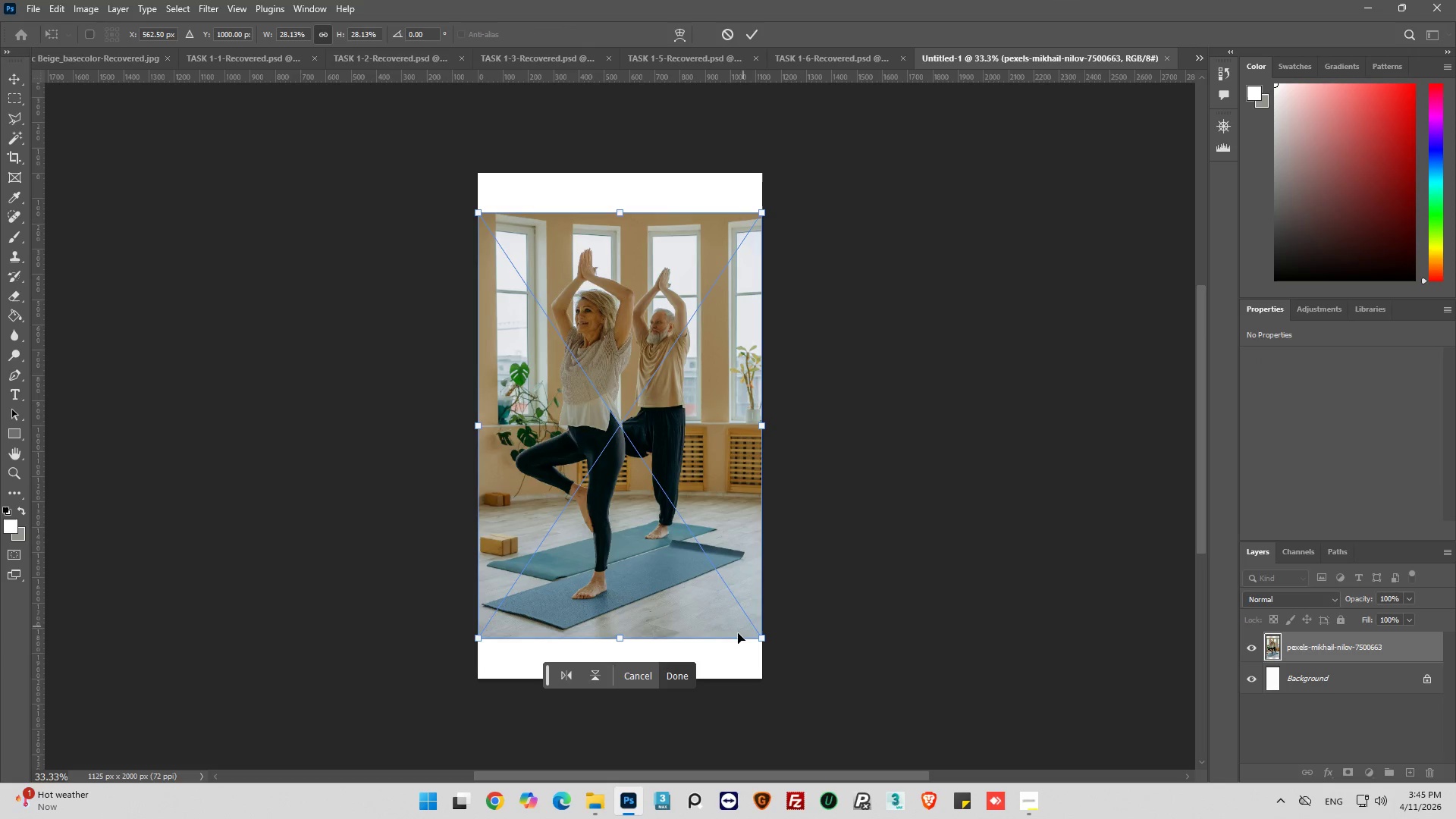 
left_click_drag(start_coordinate=[759, 639], to_coordinate=[810, 702])
 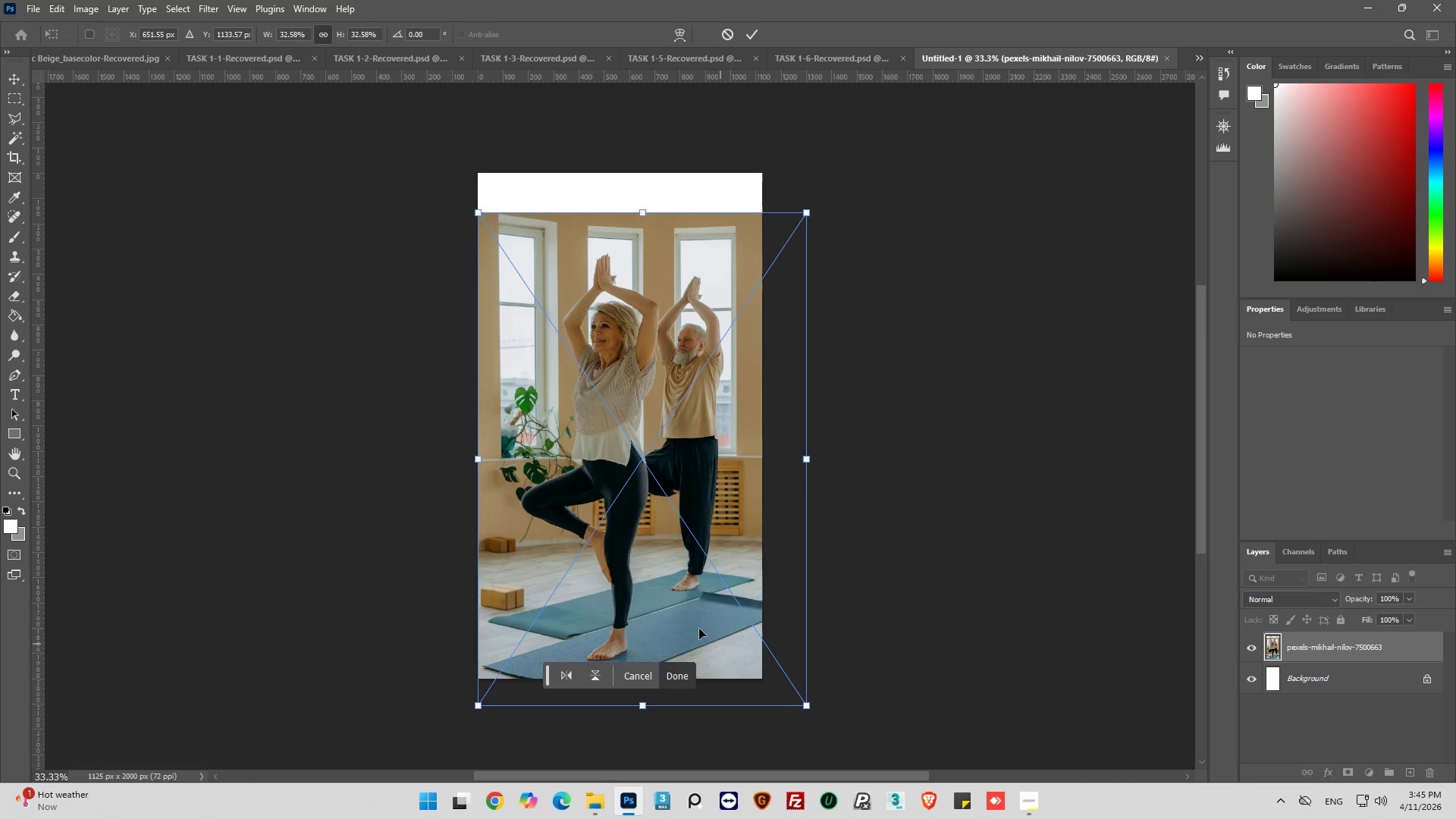 
left_click_drag(start_coordinate=[674, 613], to_coordinate=[645, 576])
 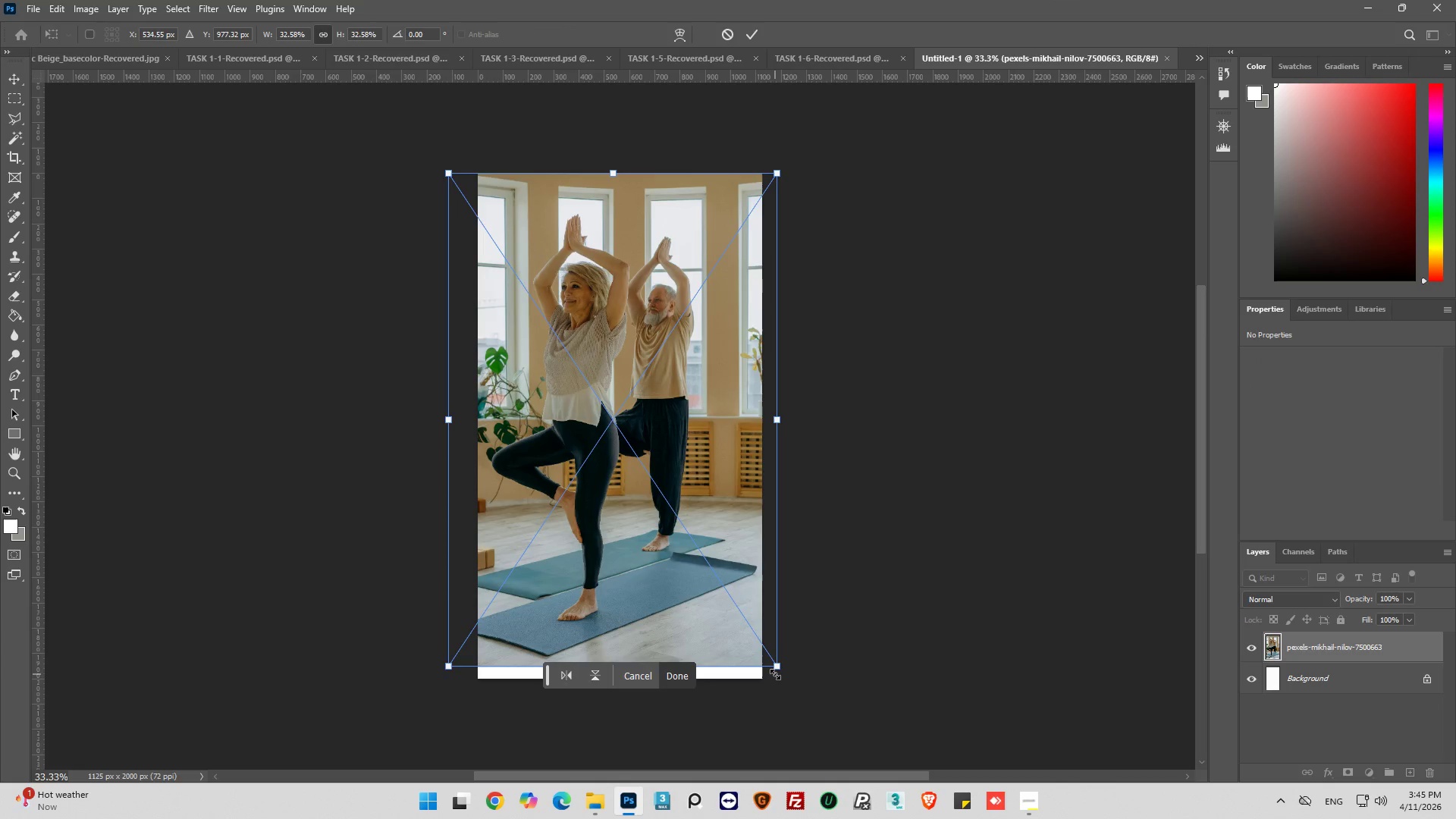 
left_click_drag(start_coordinate=[775, 666], to_coordinate=[756, 645])
 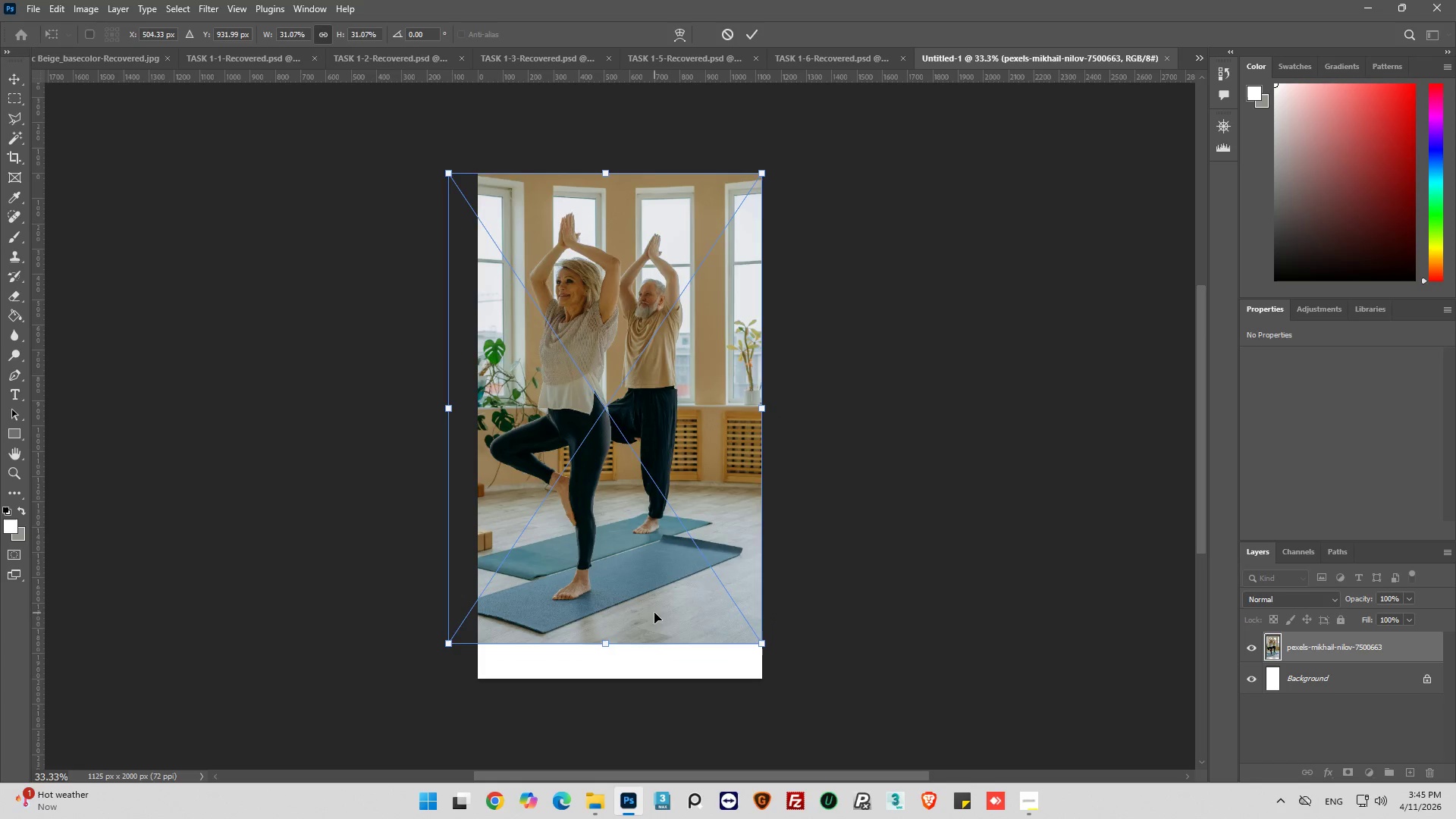 
left_click_drag(start_coordinate=[654, 613], to_coordinate=[667, 620])
 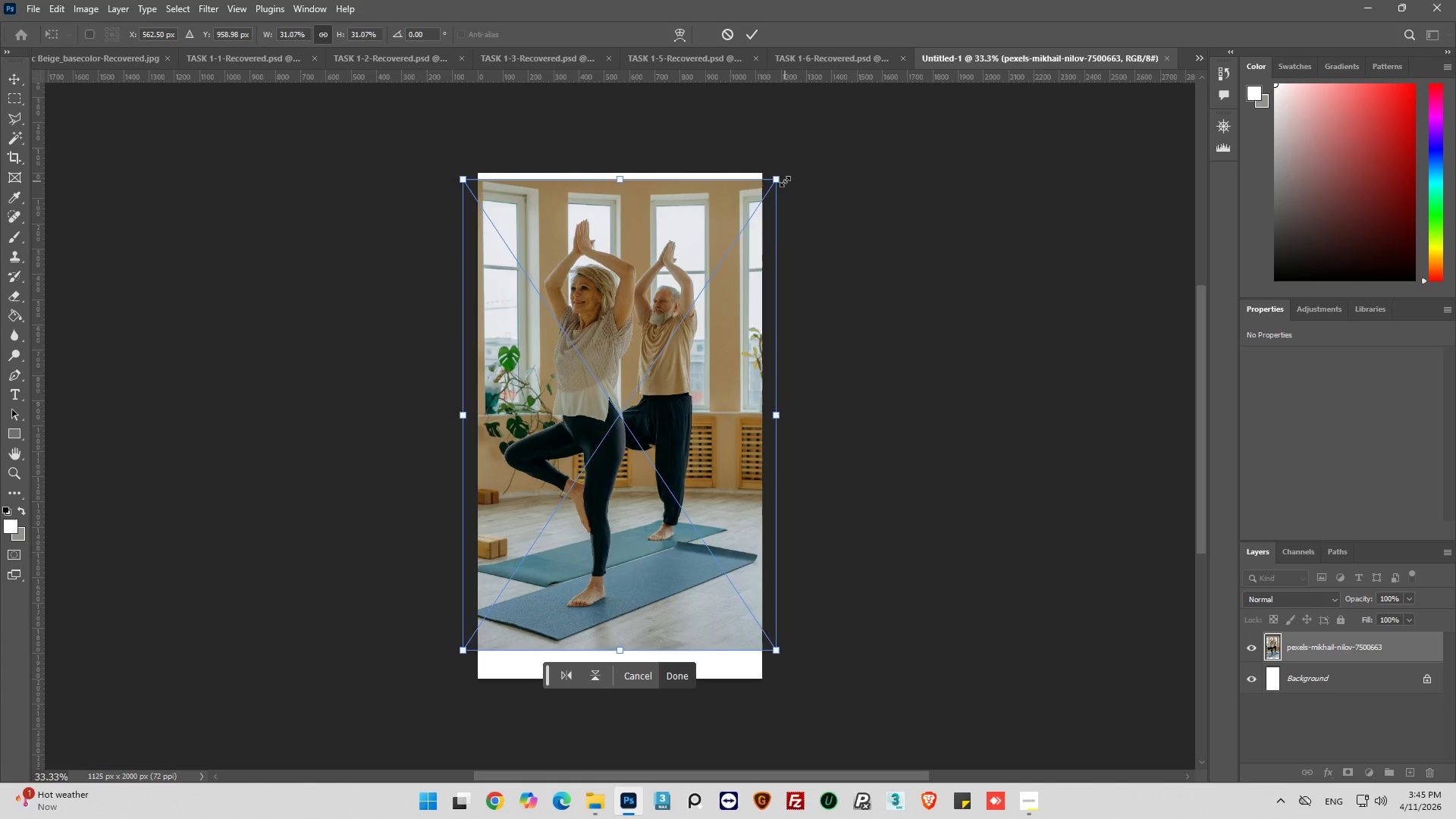 
left_click_drag(start_coordinate=[785, 180], to_coordinate=[769, 188])
 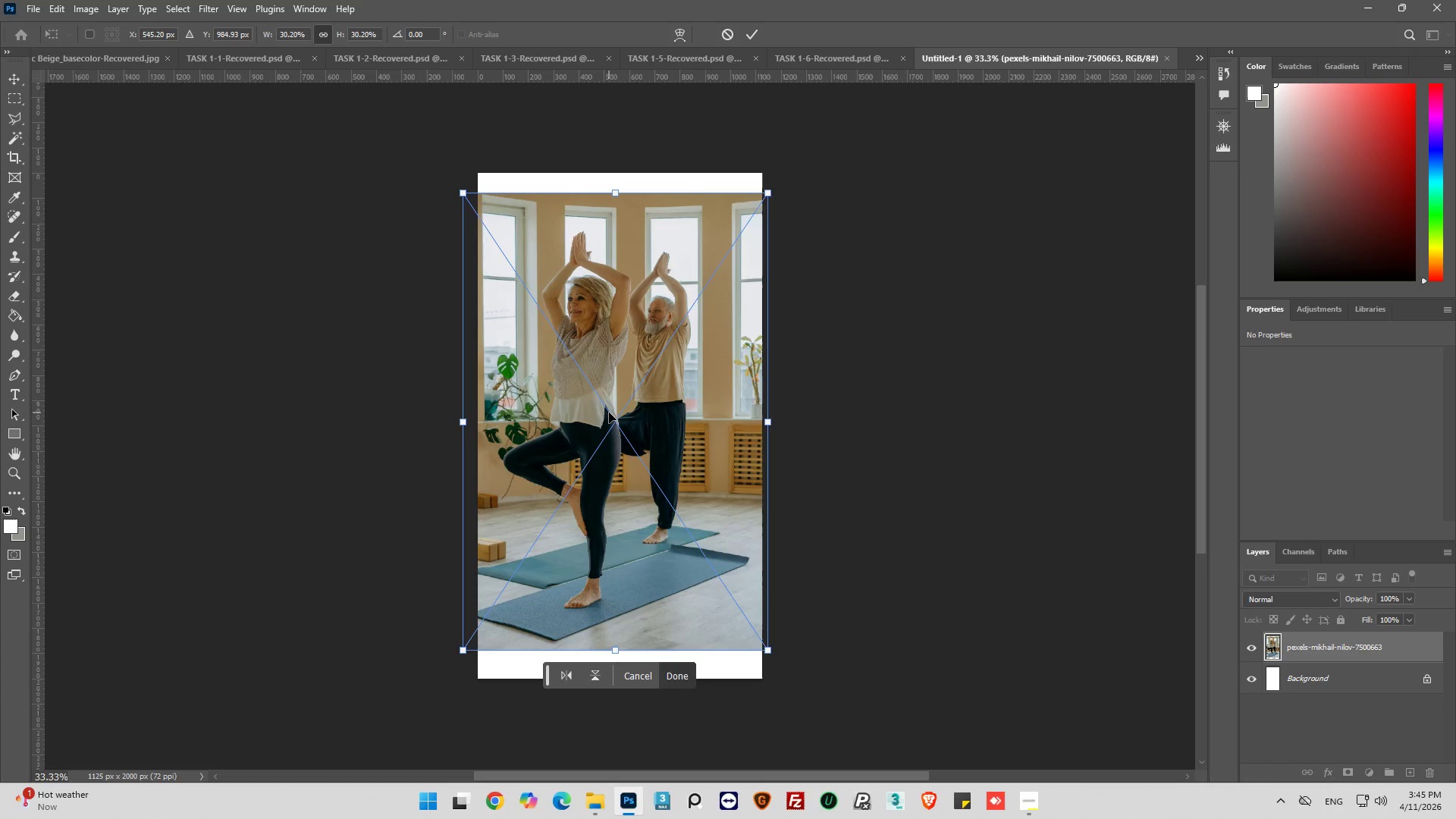 
left_click_drag(start_coordinate=[620, 413], to_coordinate=[623, 409])
 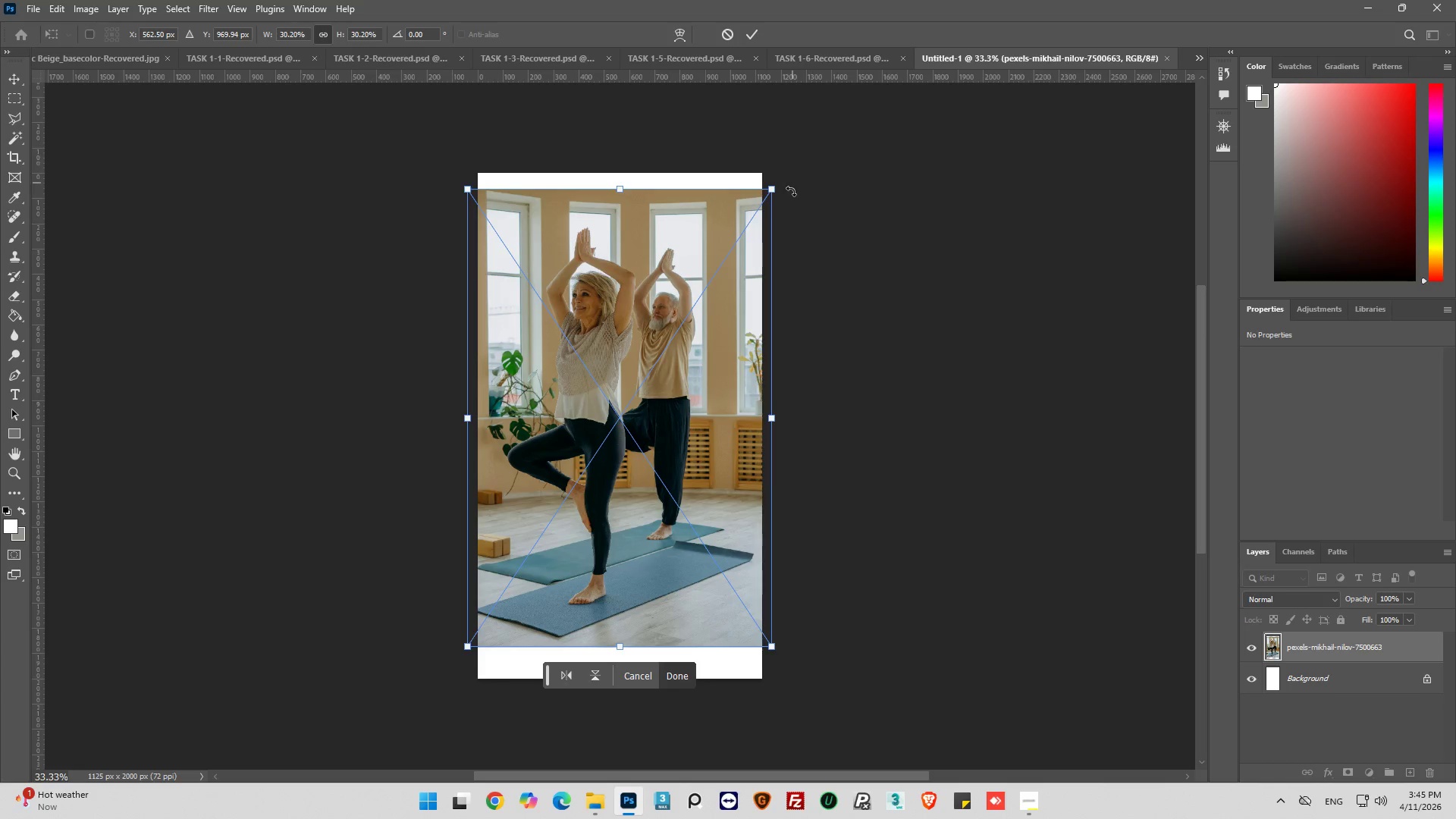 
left_click_drag(start_coordinate=[776, 193], to_coordinate=[762, 201])
 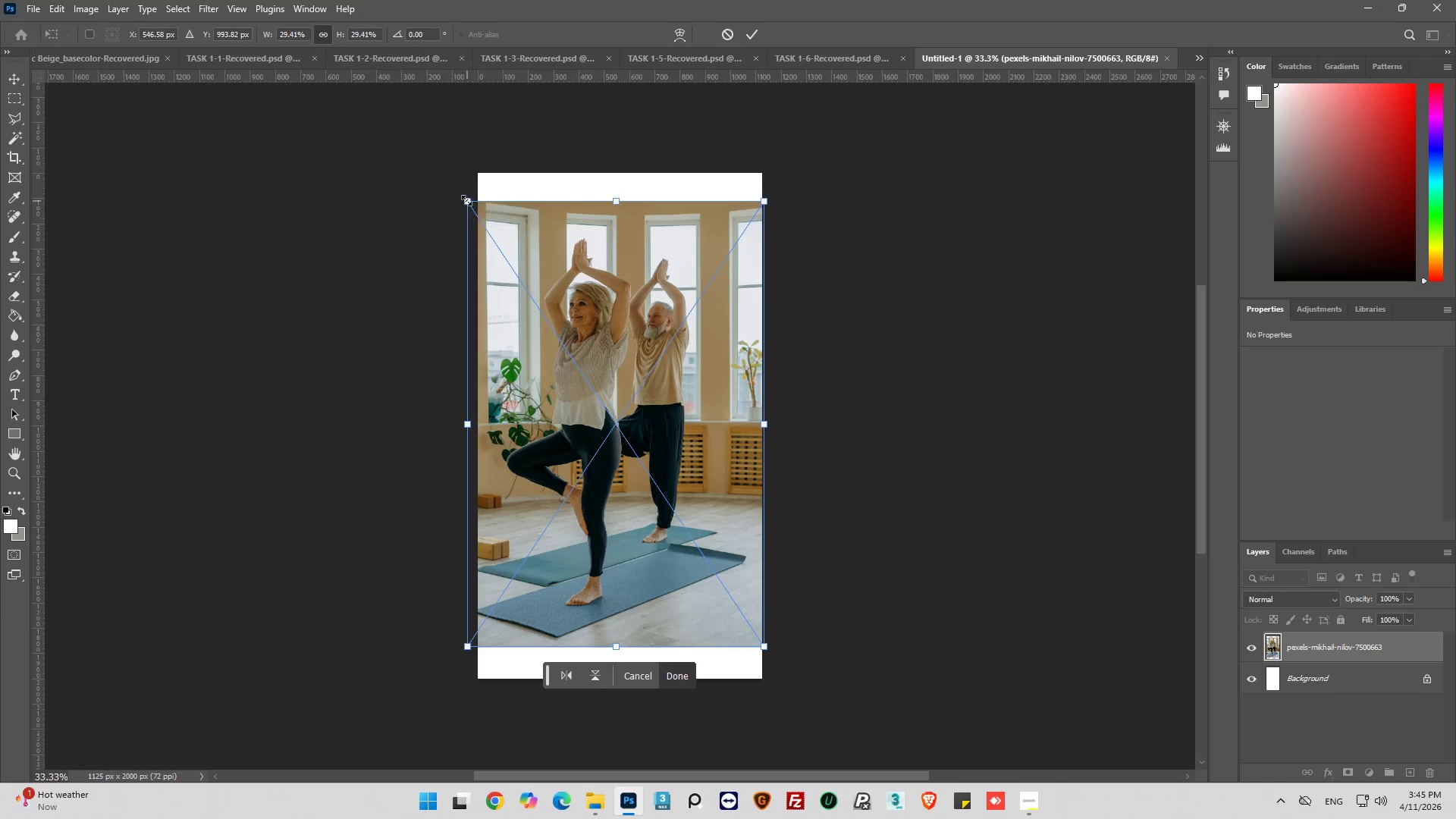 
left_click_drag(start_coordinate=[466, 200], to_coordinate=[485, 200])
 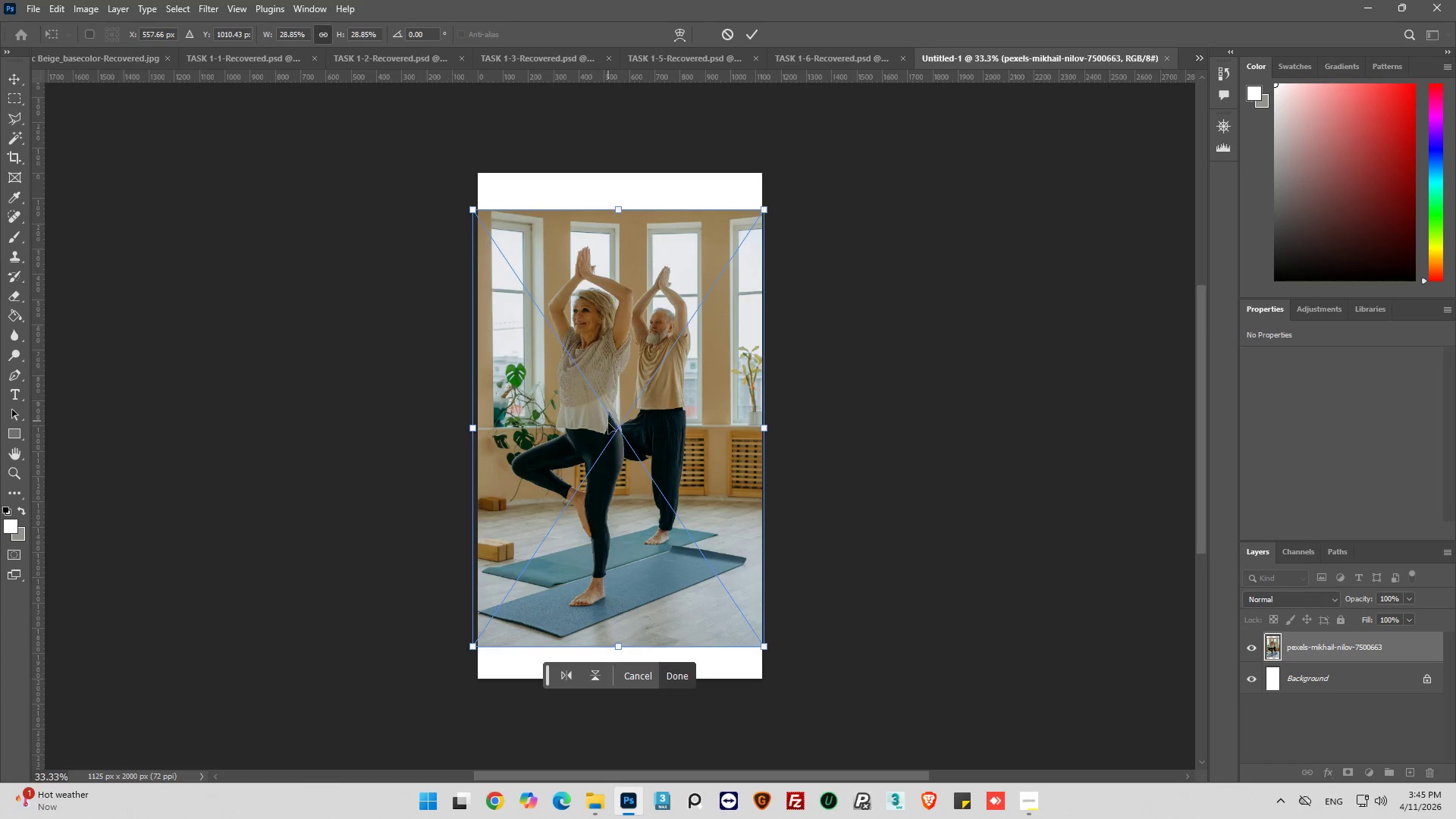 
left_click_drag(start_coordinate=[612, 419], to_coordinate=[610, 413])
 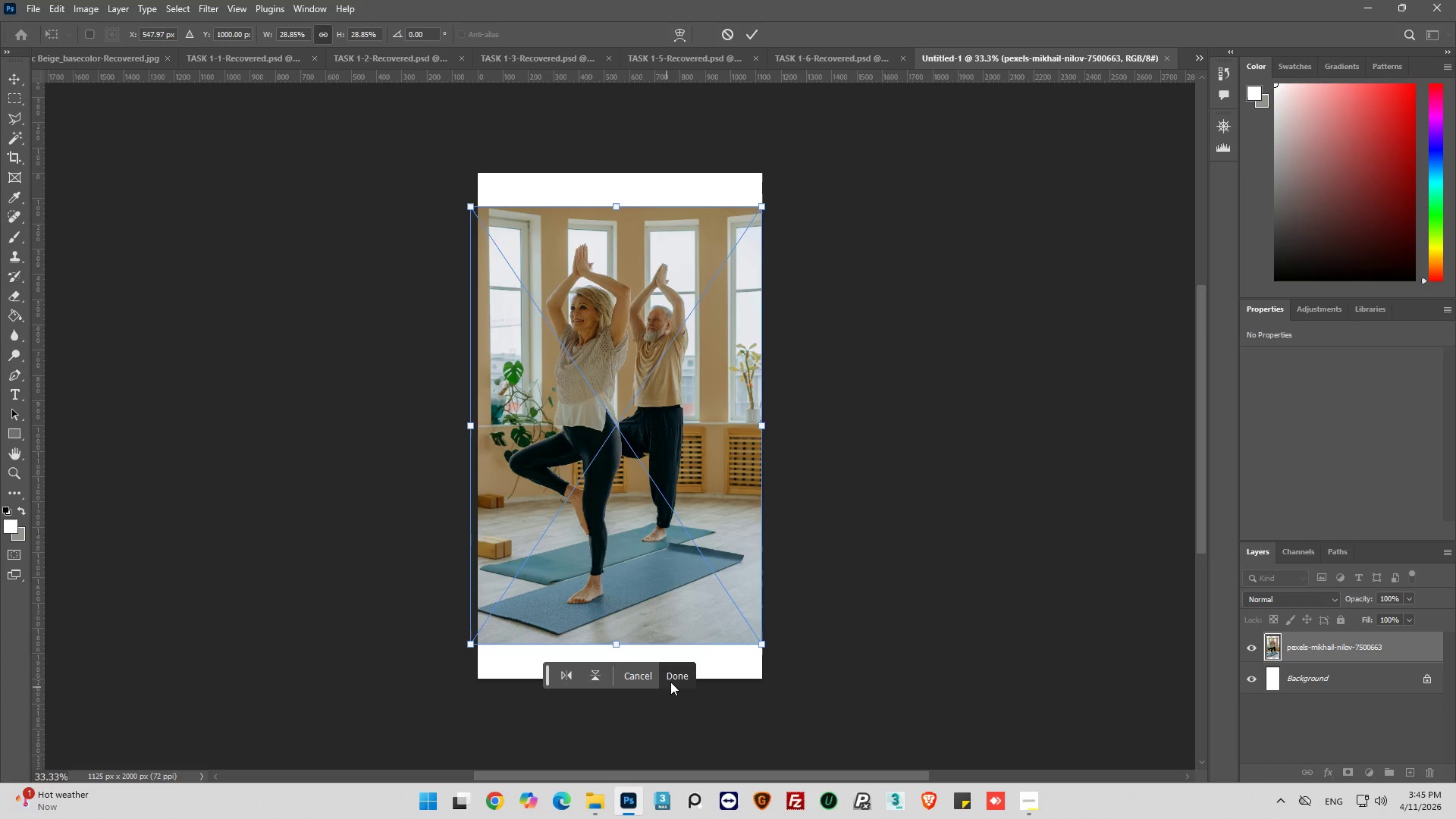 
left_click([673, 676])
 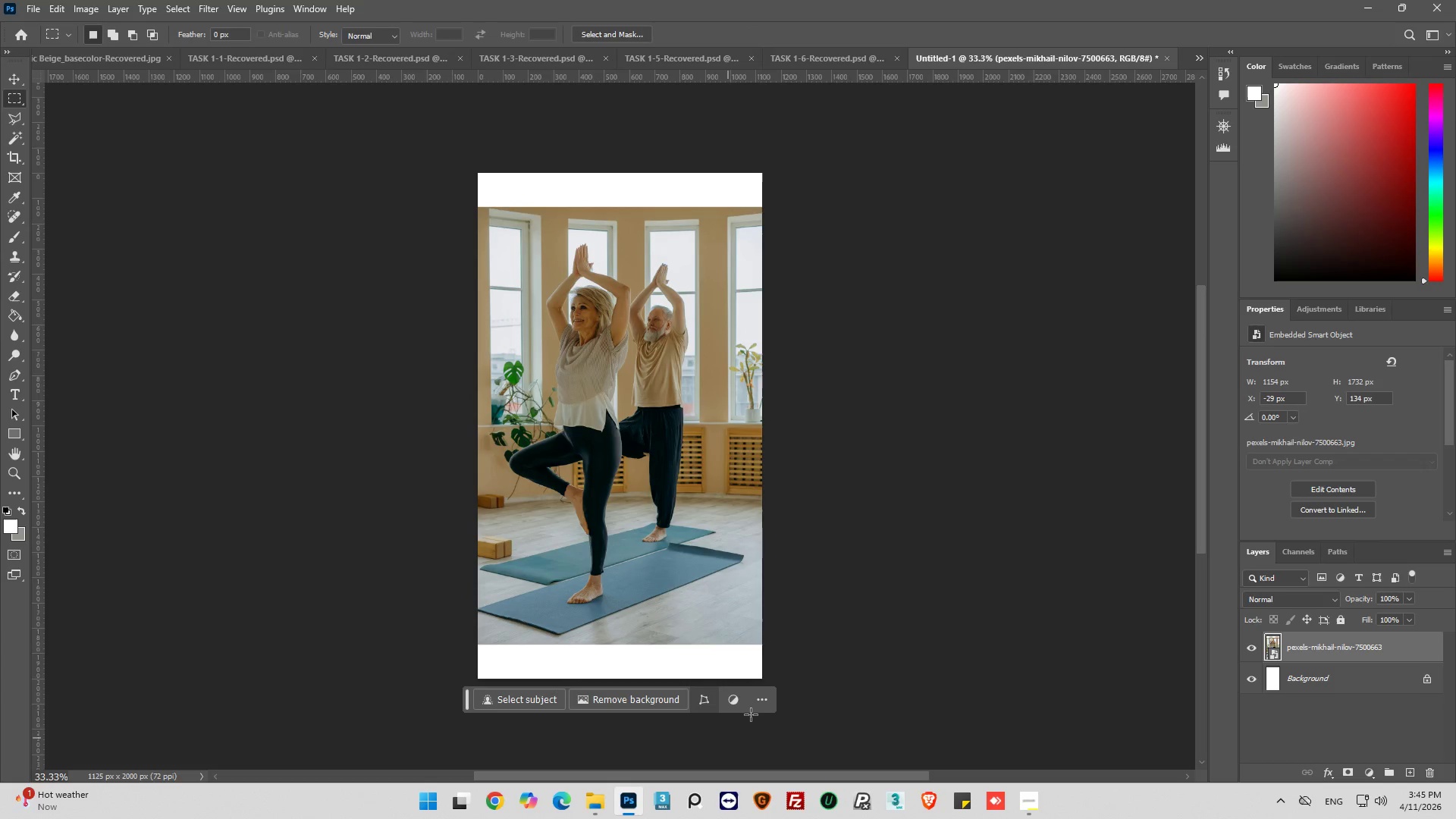 
hold_key(key=AltLeft, duration=0.44)
scroll: coordinate [722, 626], scroll_direction: down, amount: 4.0
 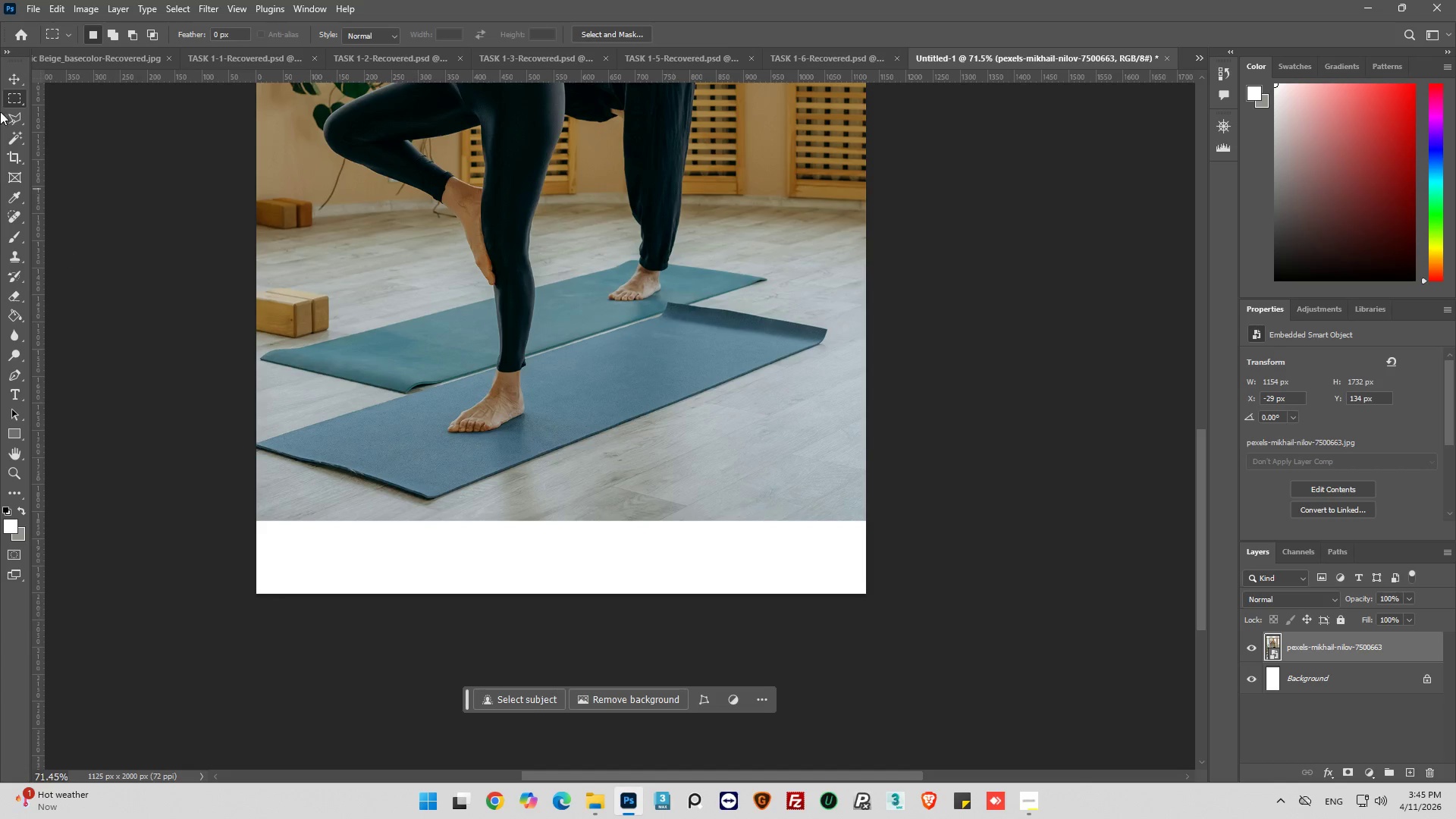 
left_click_drag(start_coordinate=[974, 677], to_coordinate=[241, 511])
 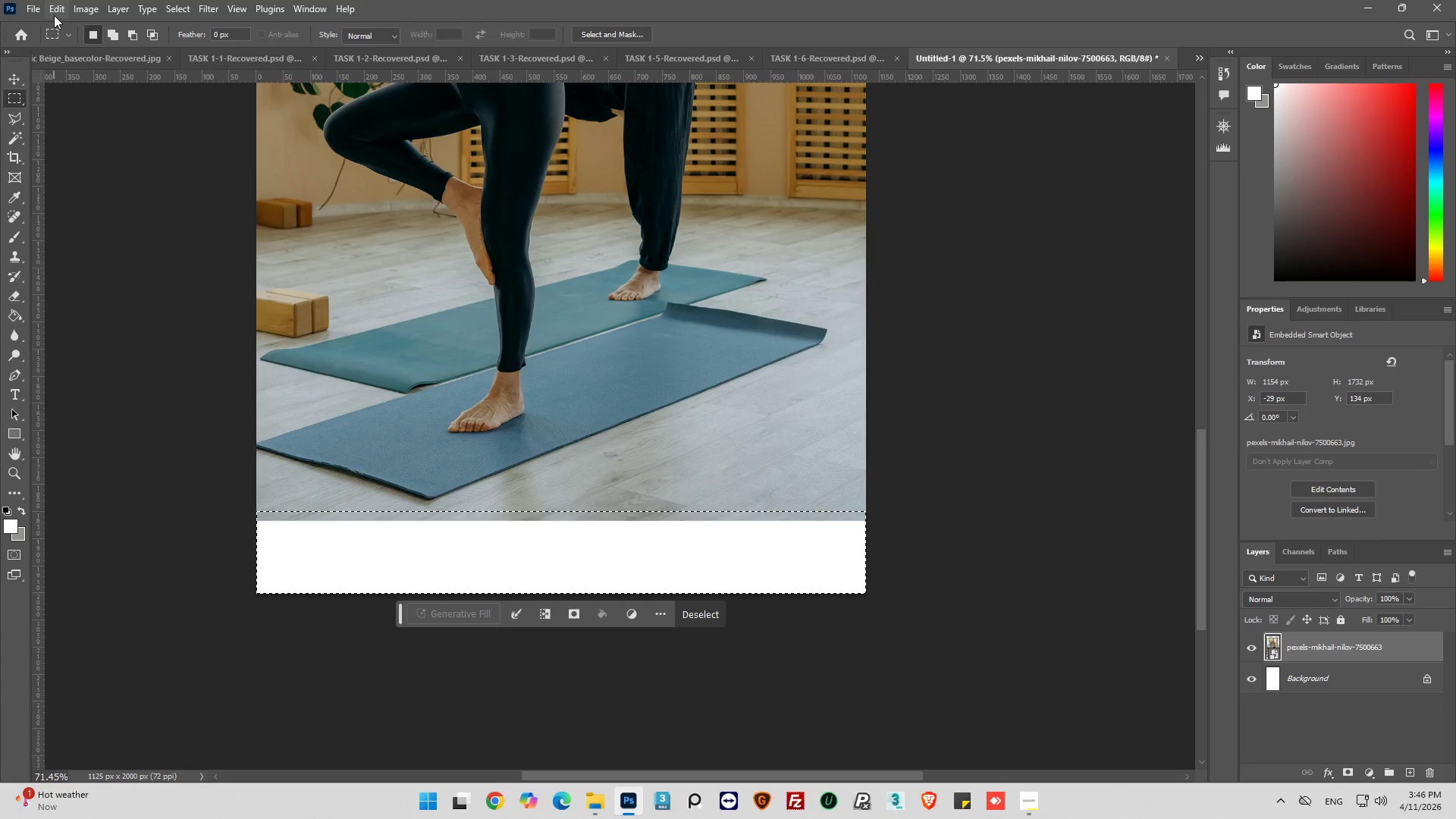 
left_click([61, 12])
 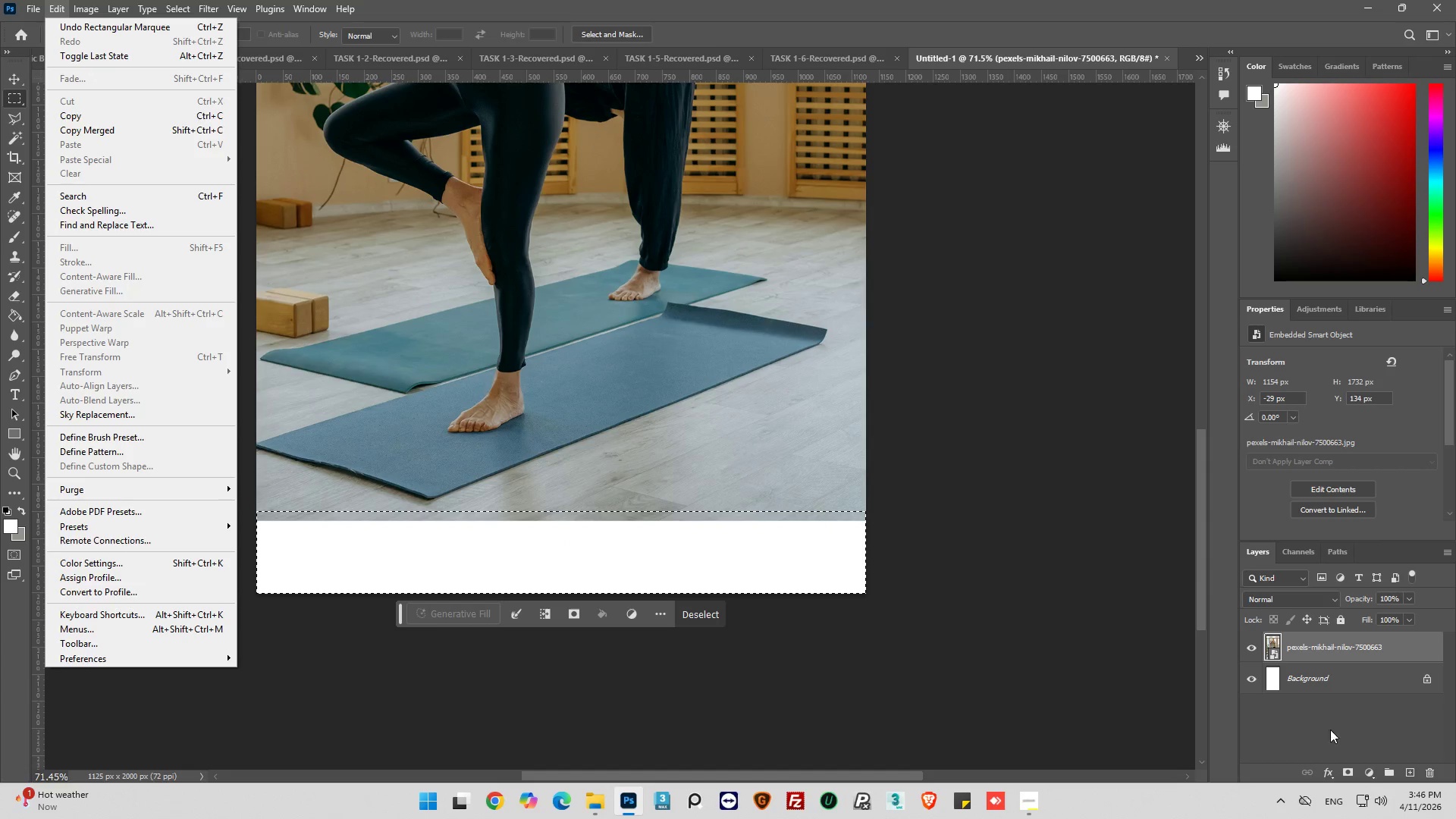 
right_click([1287, 648])
 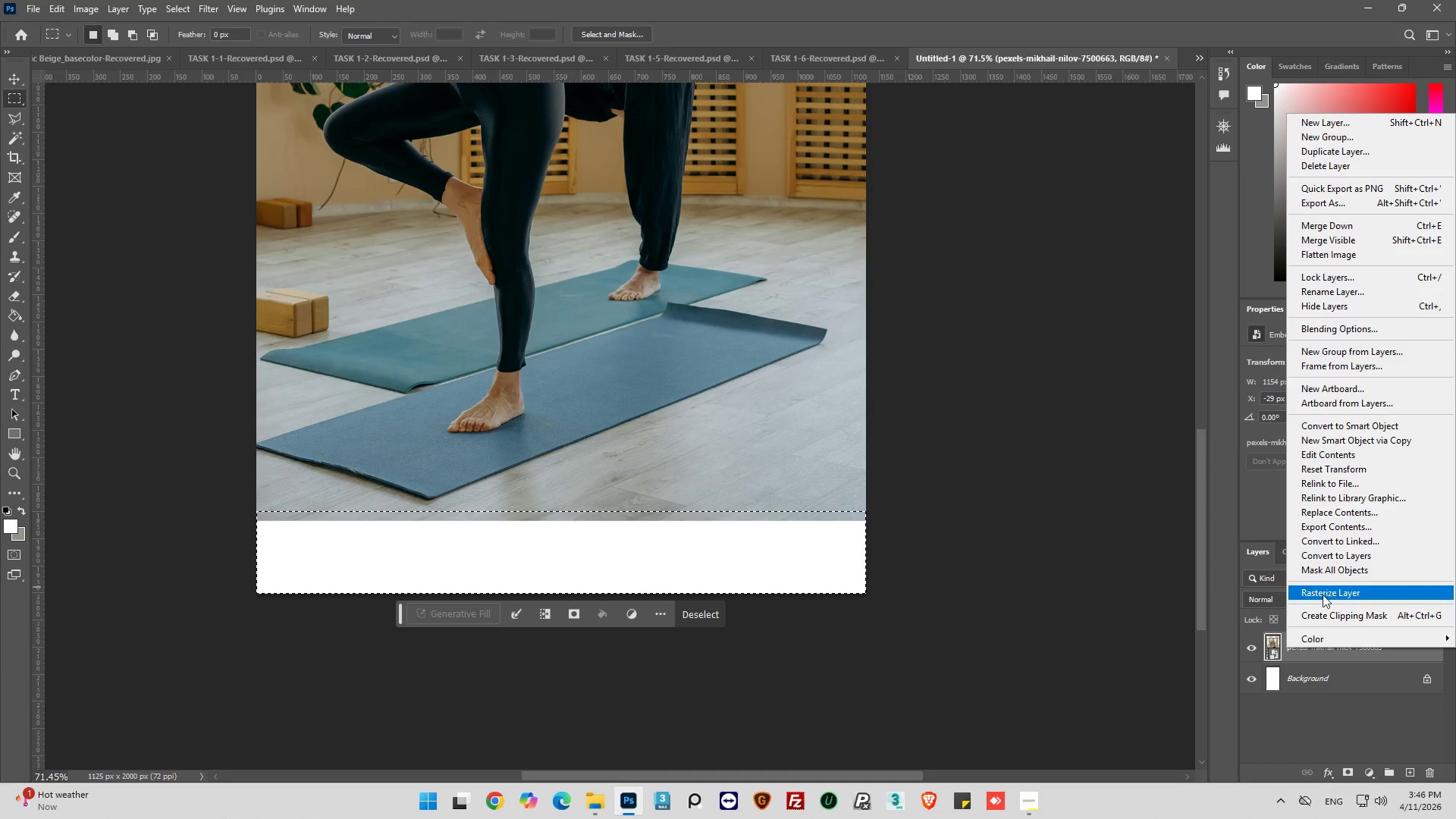 
left_click([1121, 690])
 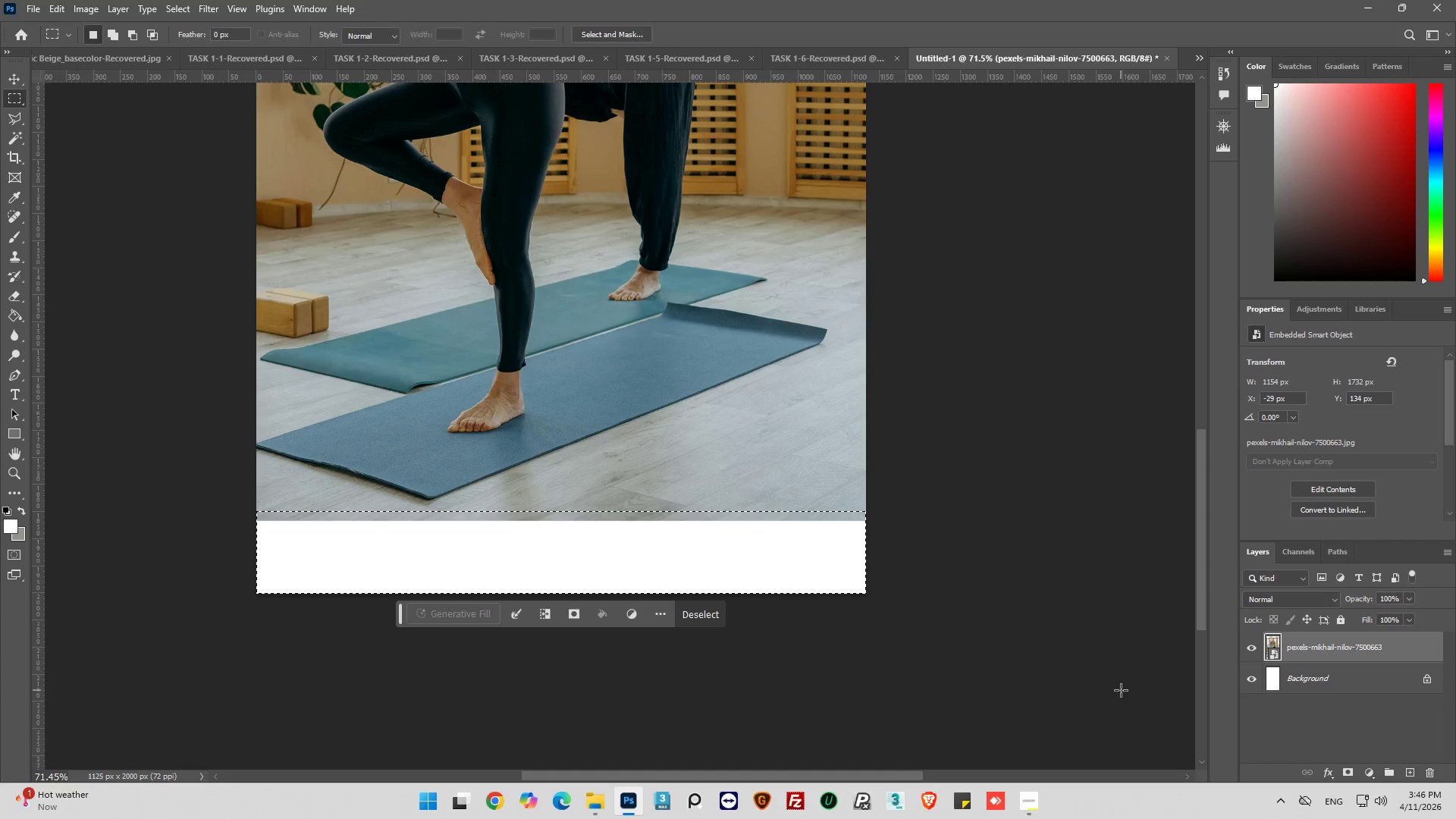 
hold_key(key=ControlLeft, duration=0.64)
 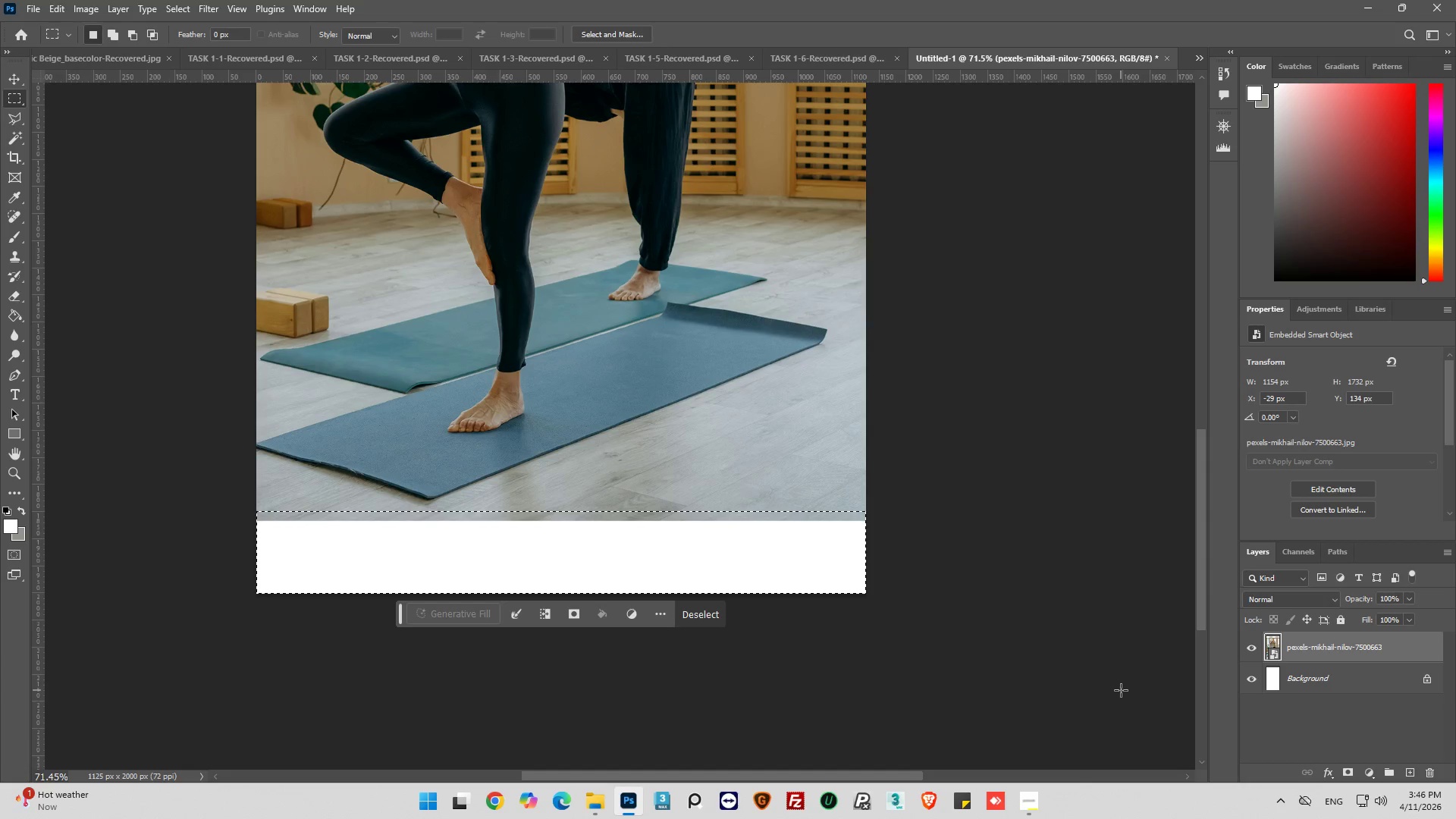 
key(Control+J)
 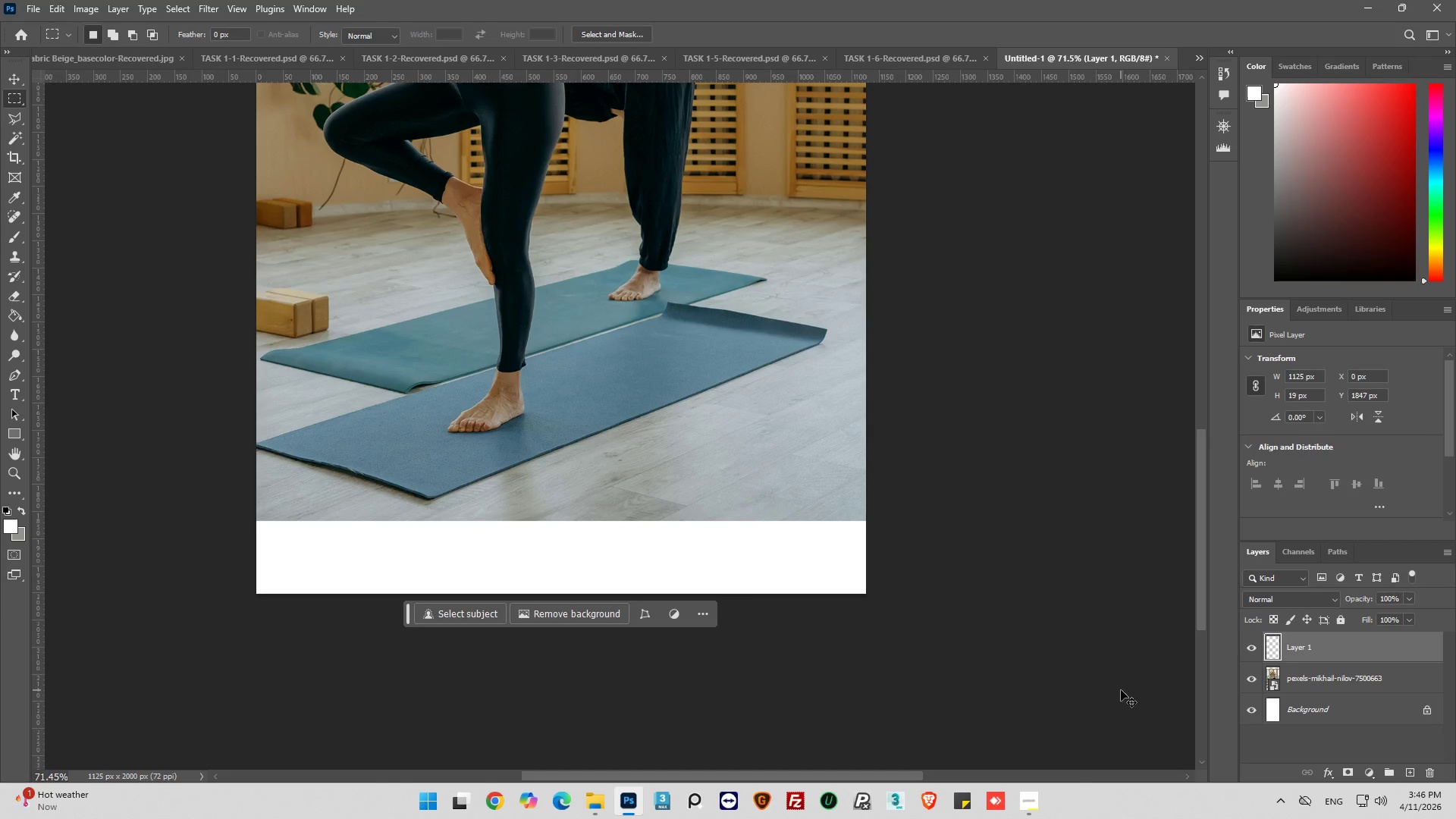 
key(Control+Z)
 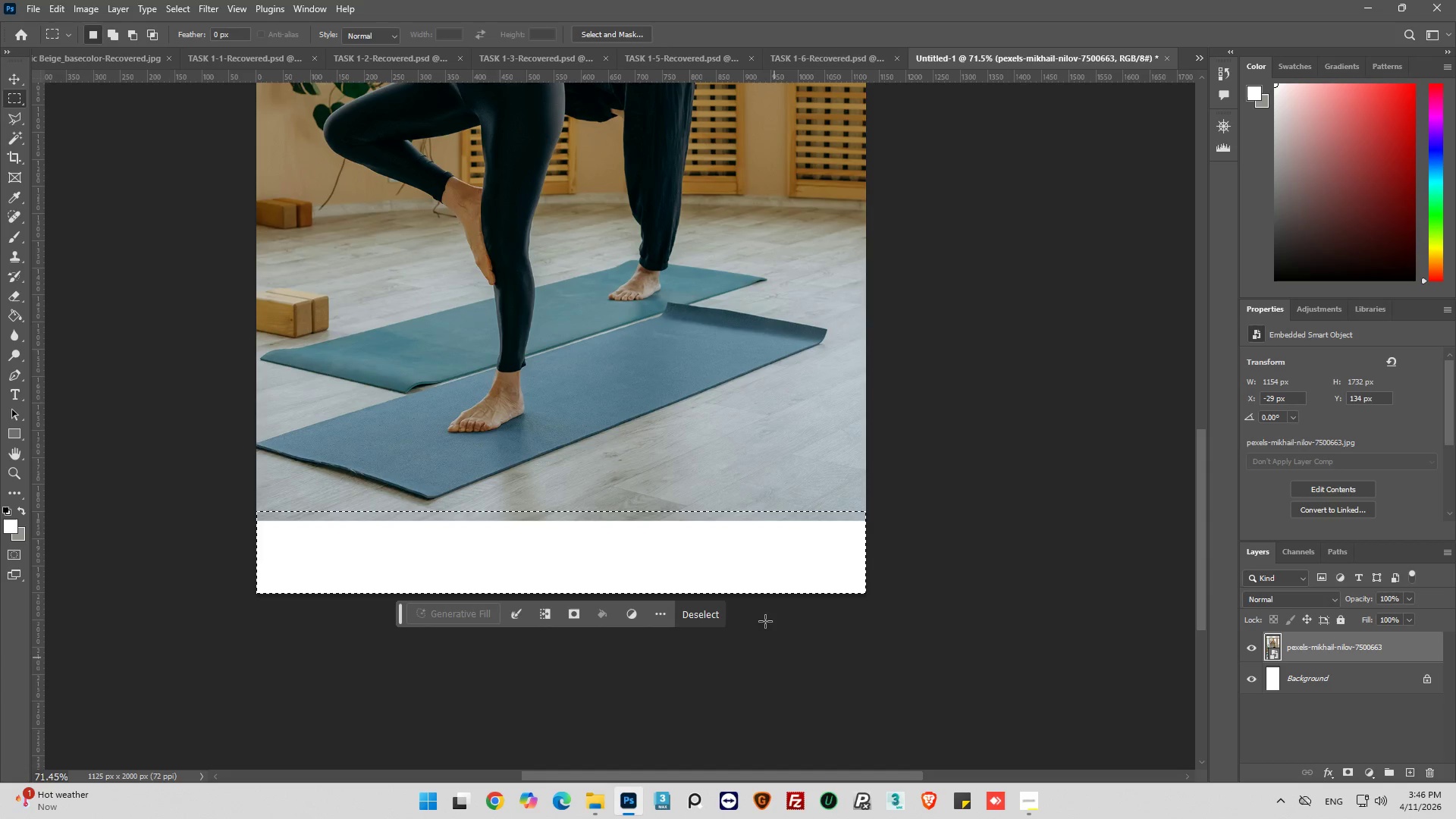 
left_click([711, 612])
 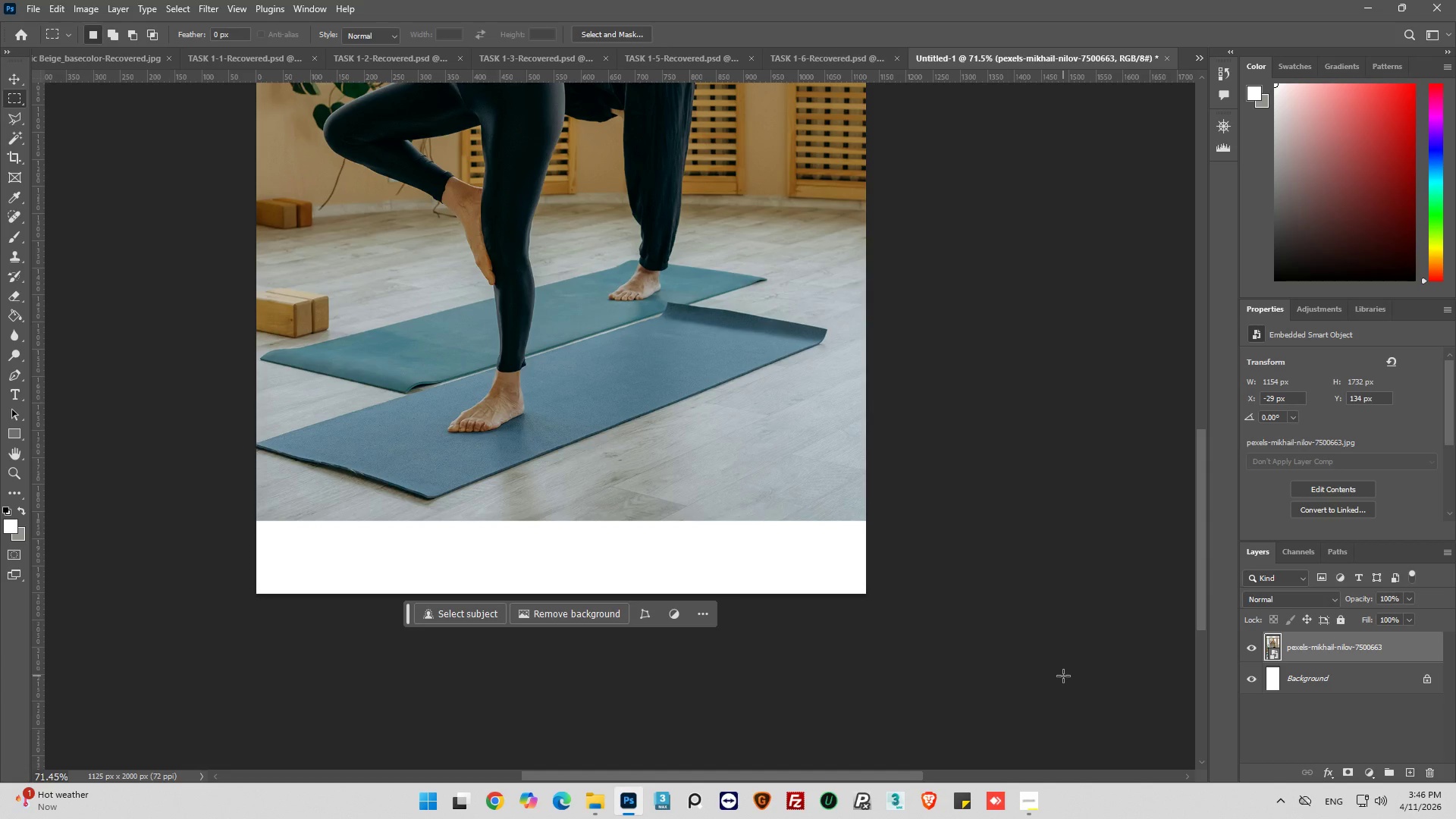 
key(Control+J)
 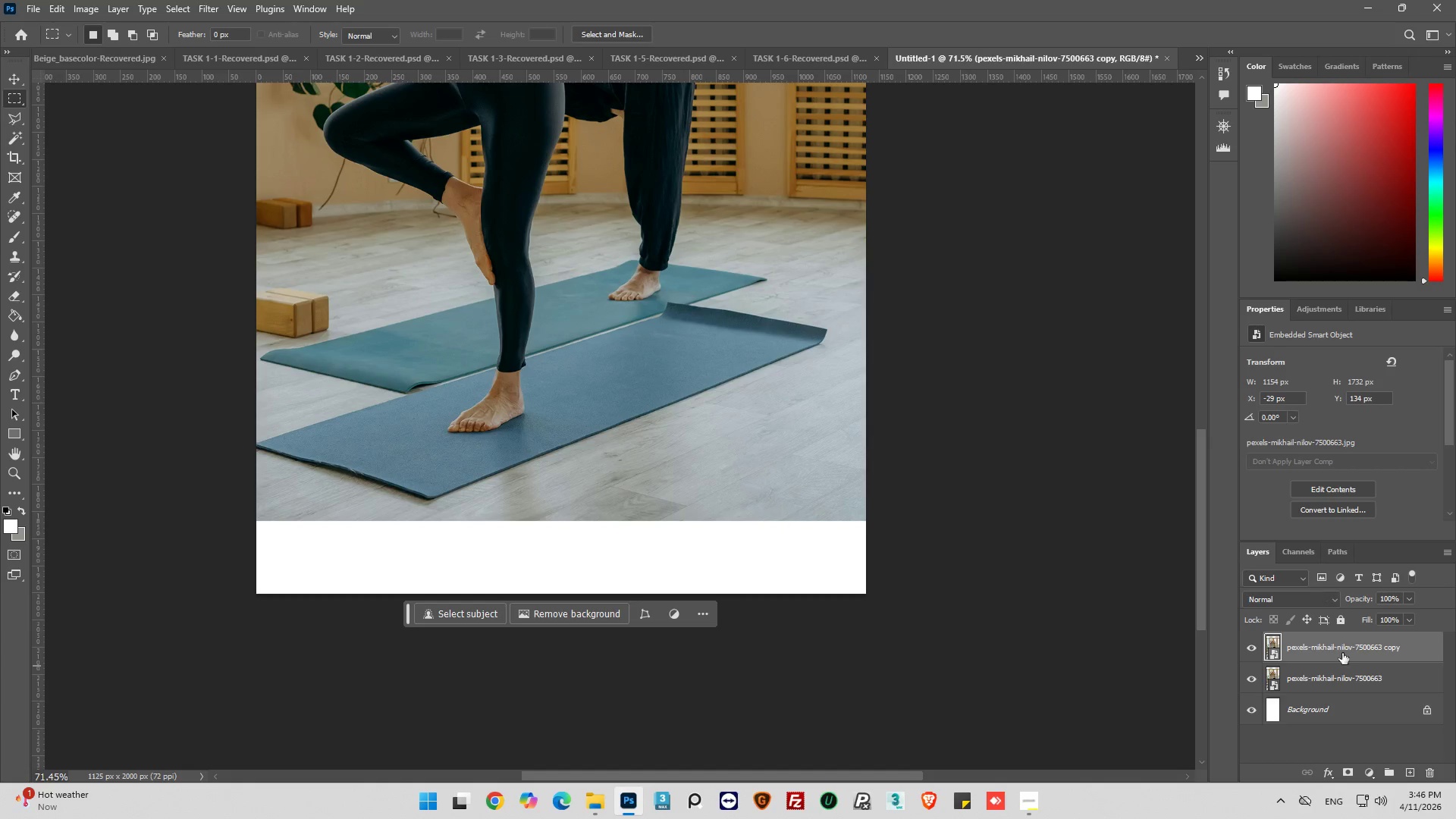 
right_click([1344, 659])
 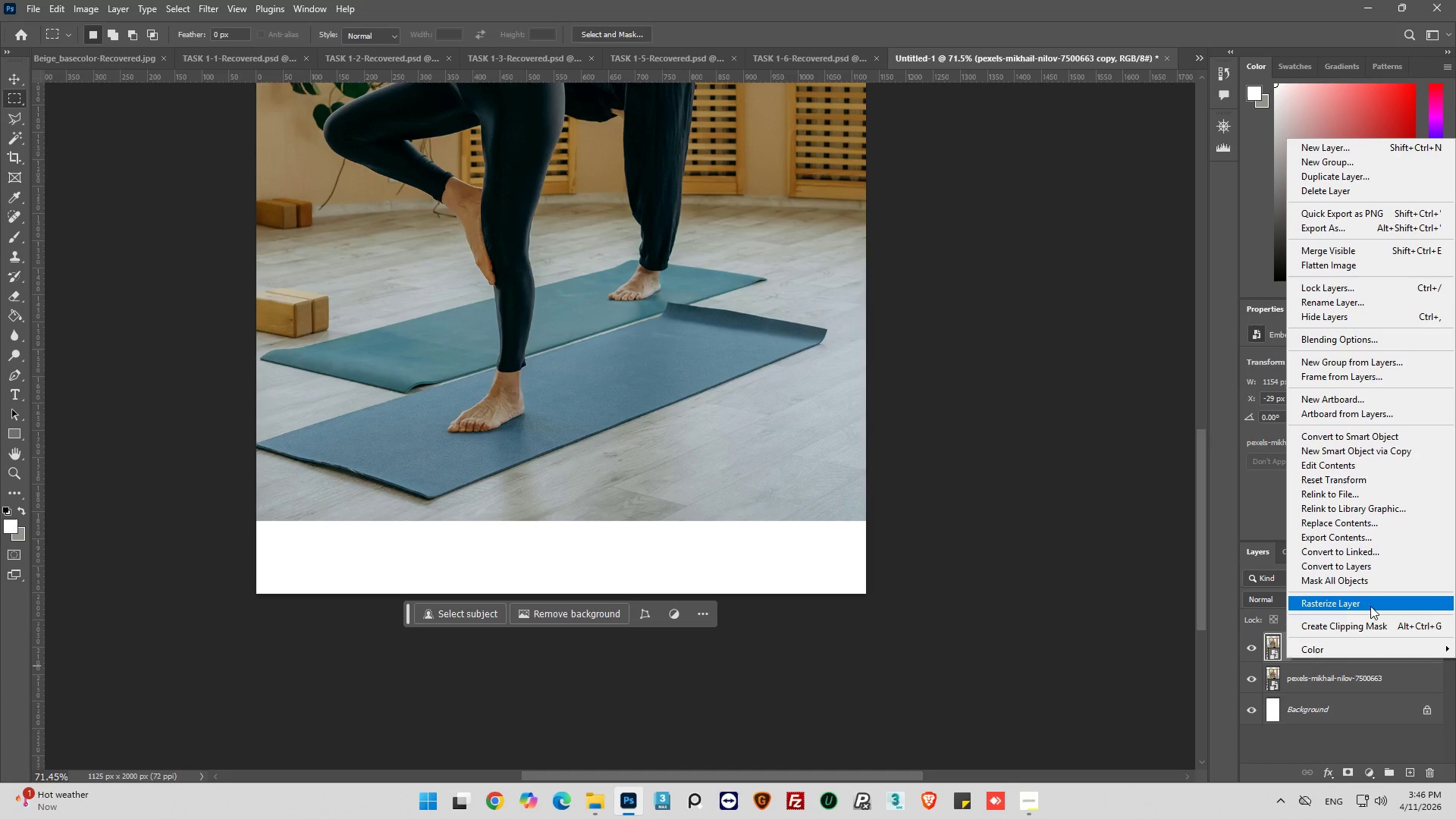 
left_click([1370, 606])
 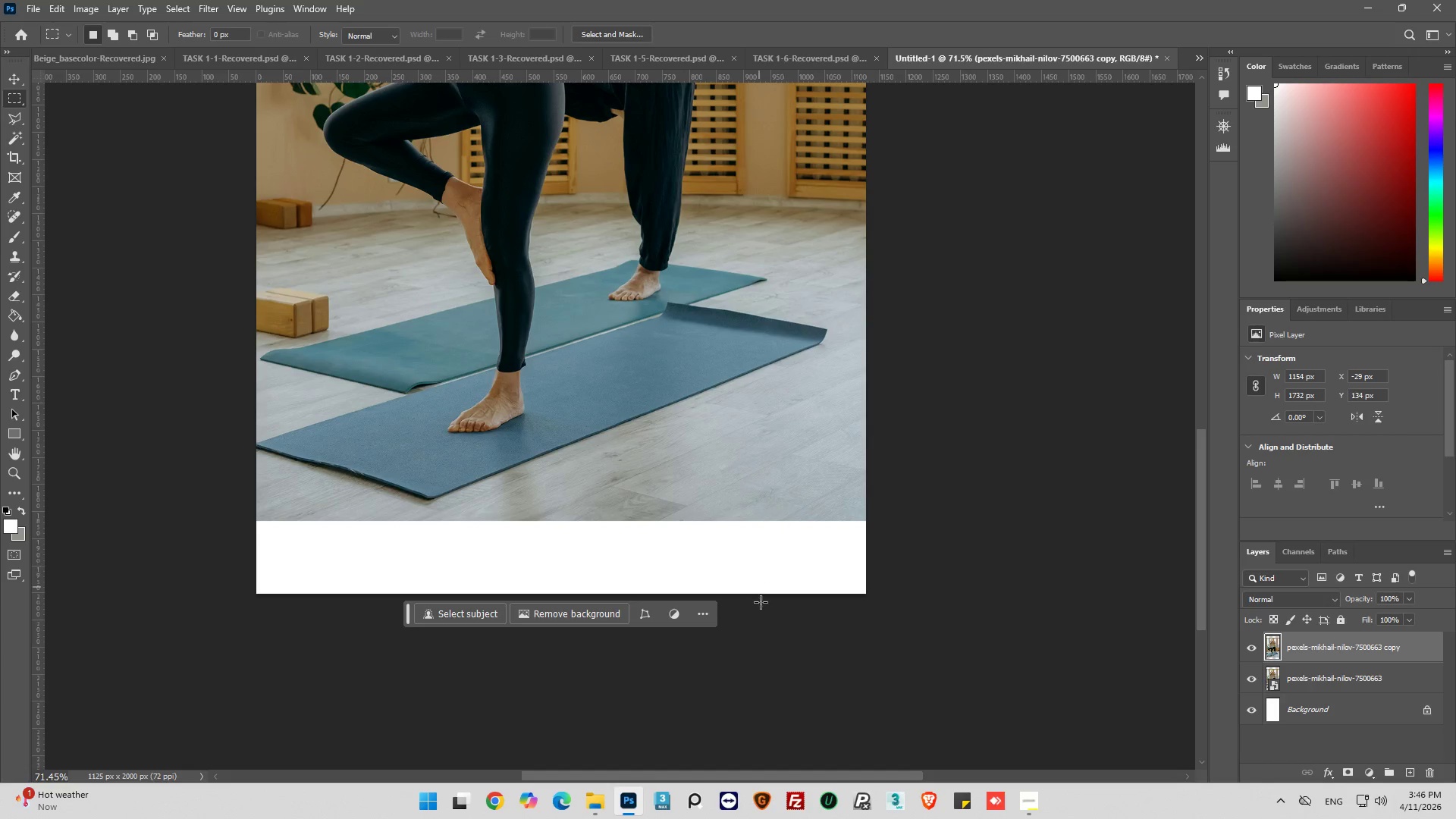 
left_click_drag(start_coordinate=[1009, 662], to_coordinate=[231, 510])
 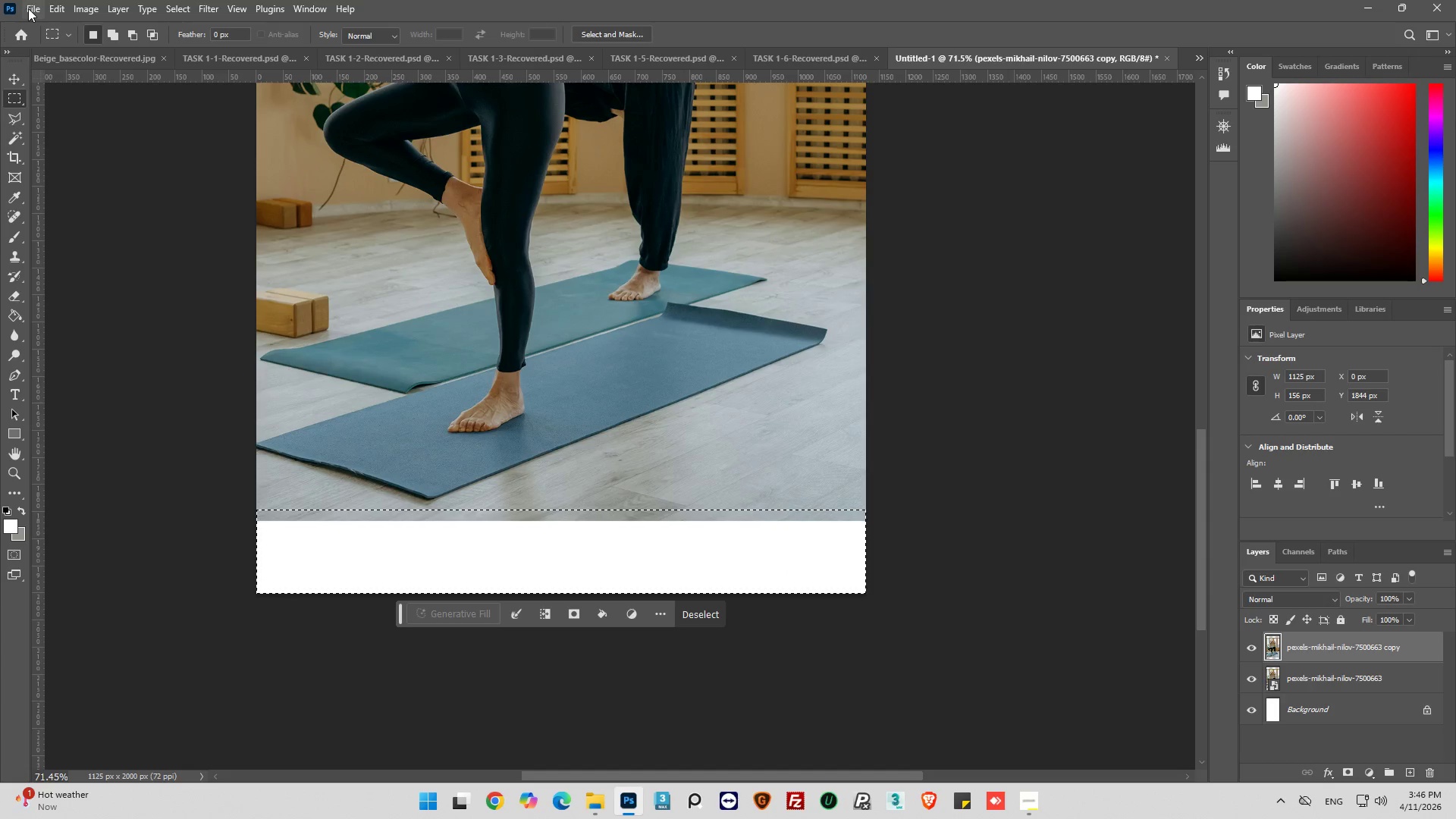 
left_click([60, 8])
 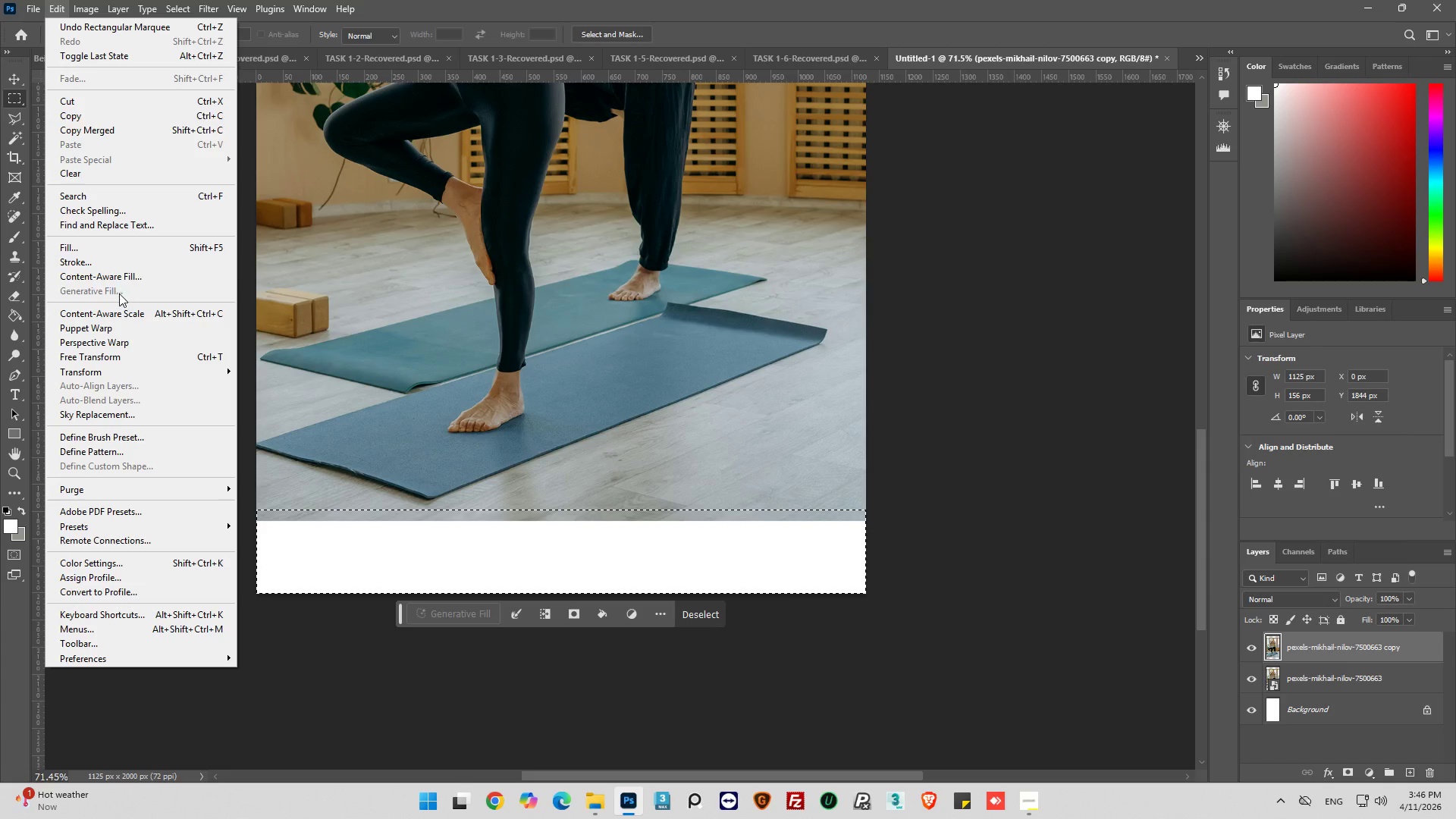 
left_click([125, 273])
 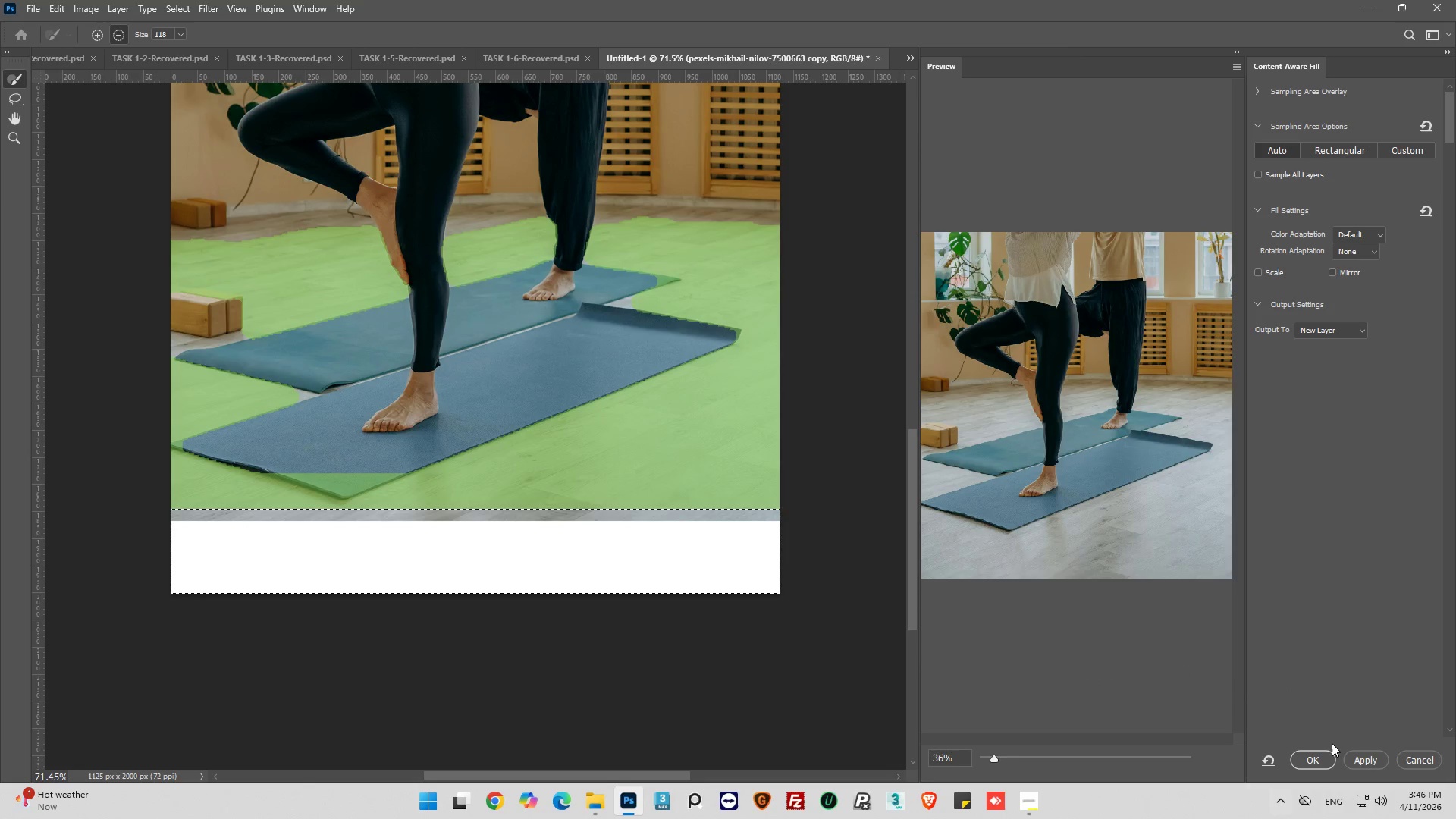 
wait(6.08)
 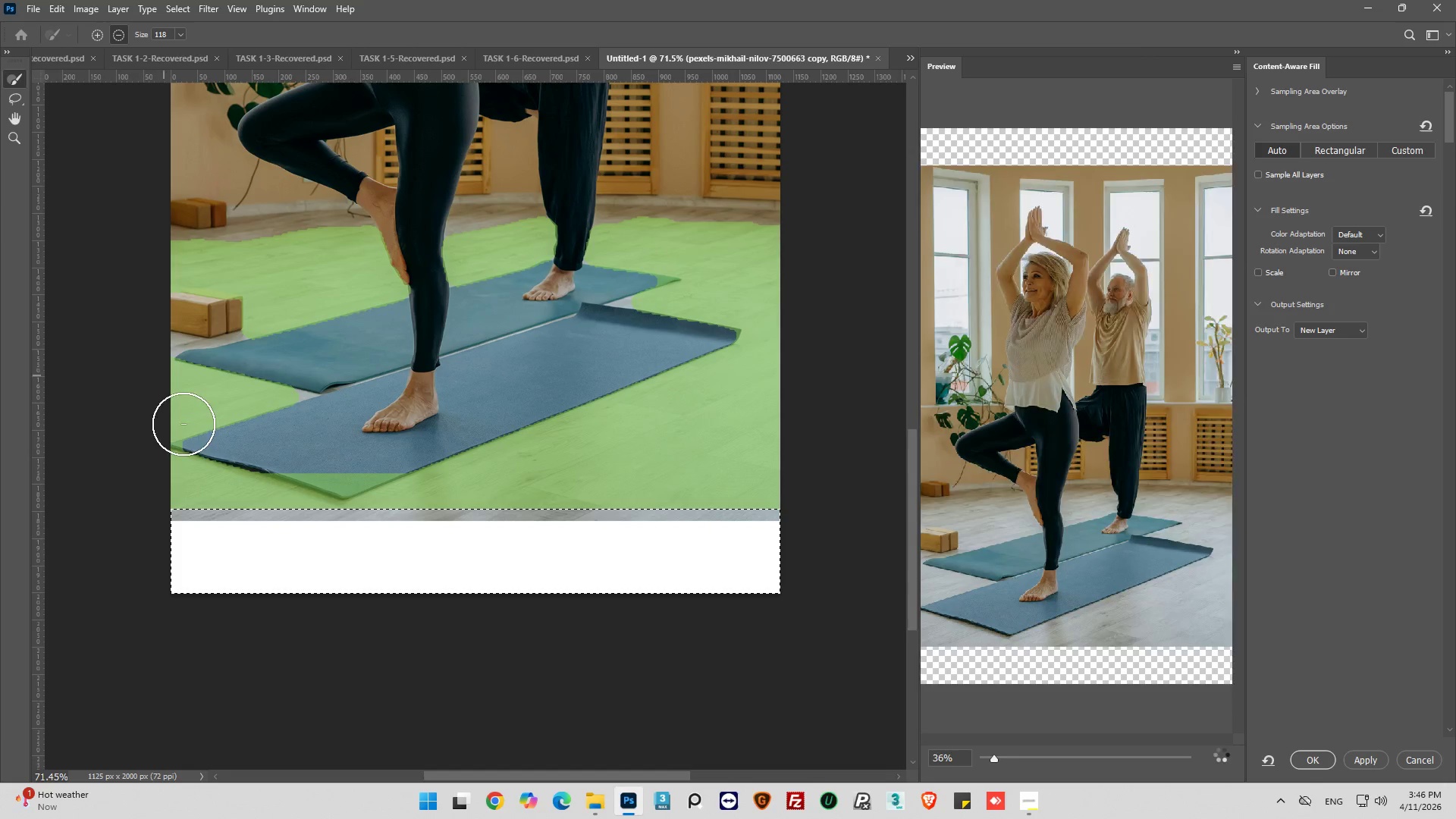 
left_click([1318, 764])
 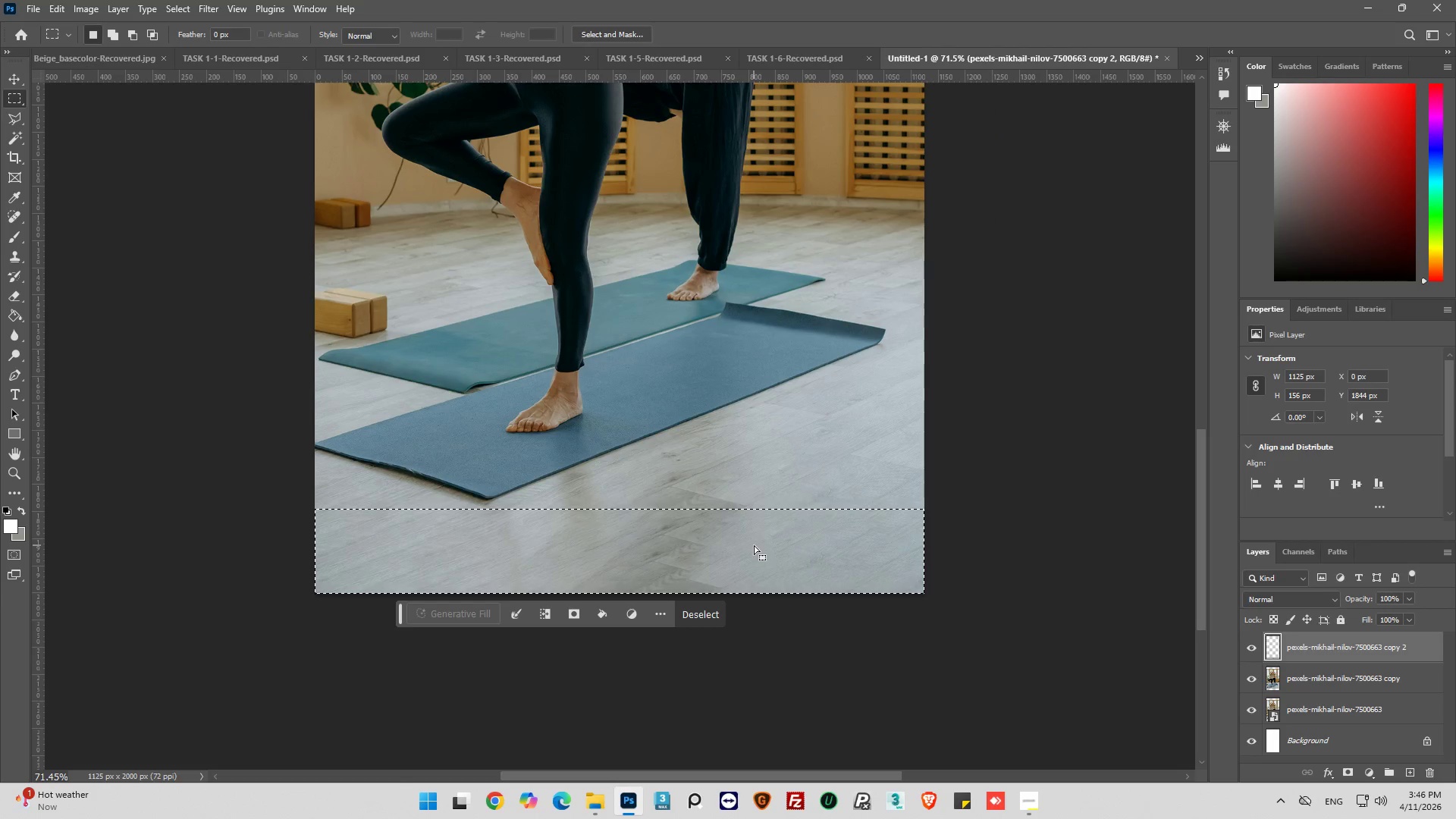 
left_click([706, 620])
 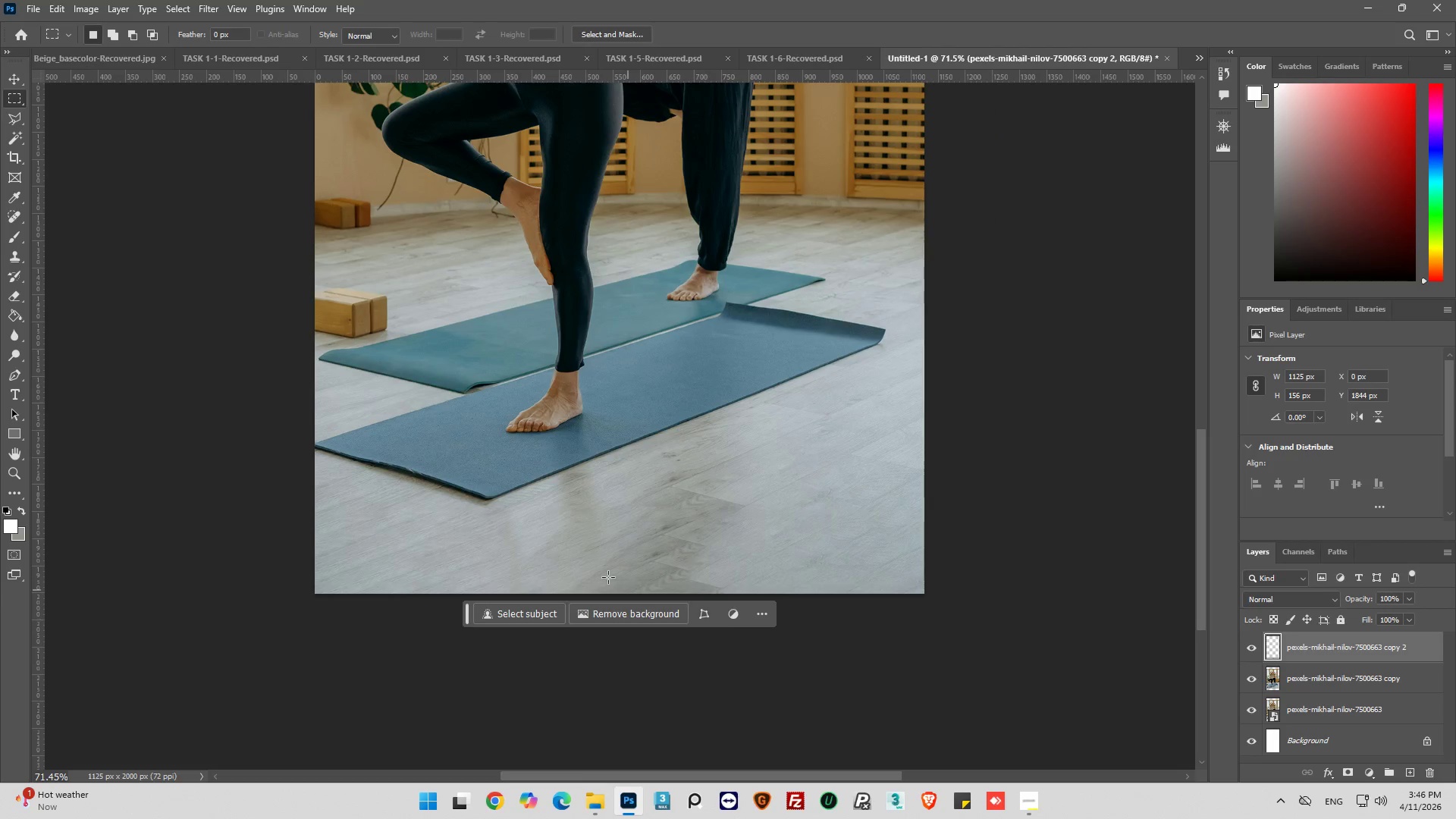 
hold_key(key=AltLeft, duration=0.81)
 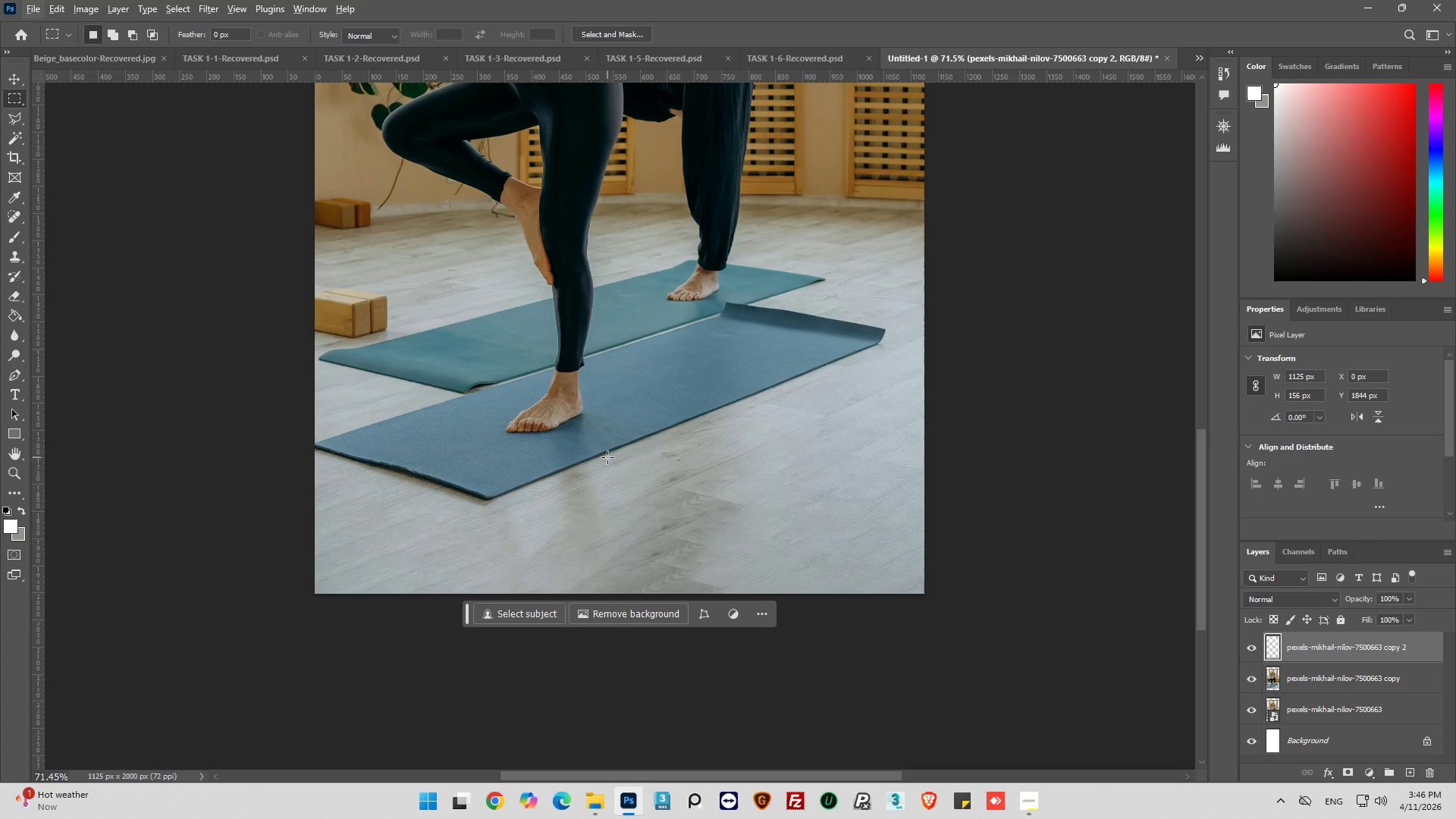 
scroll: coordinate [612, 460], scroll_direction: up, amount: 6.0
 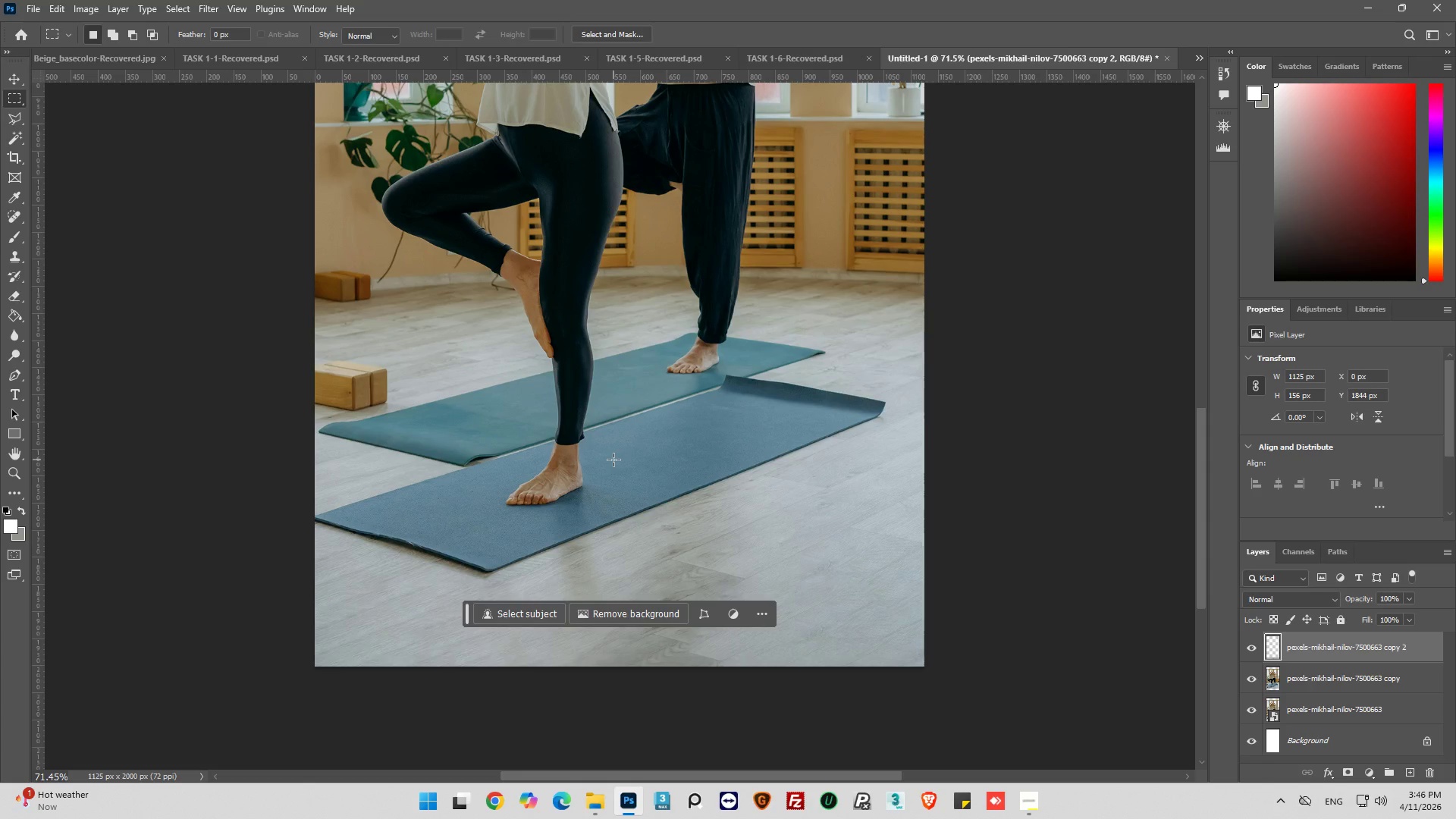 
wait(6.03)
 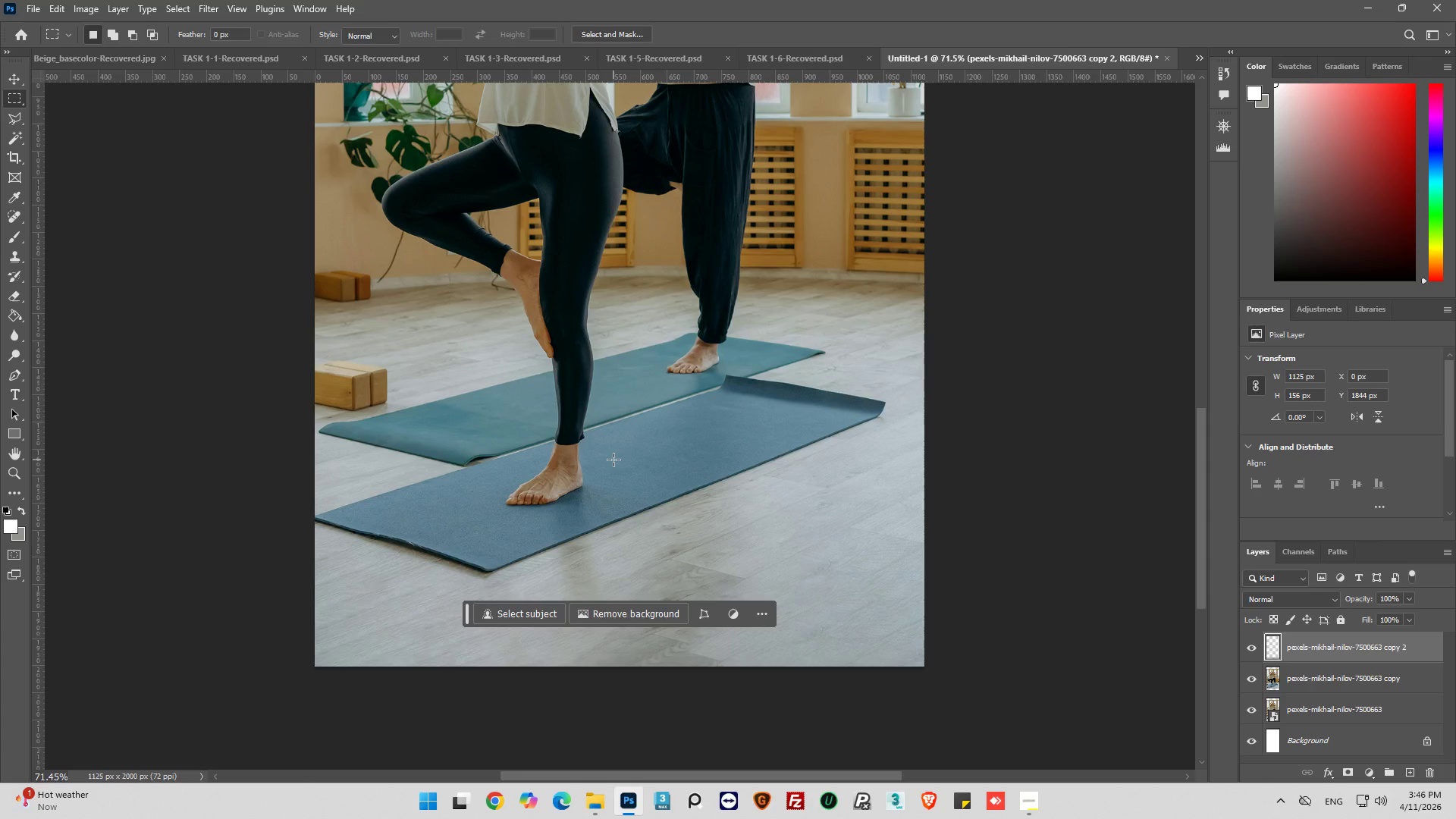 
scroll: coordinate [613, 460], scroll_direction: up, amount: 54.0
 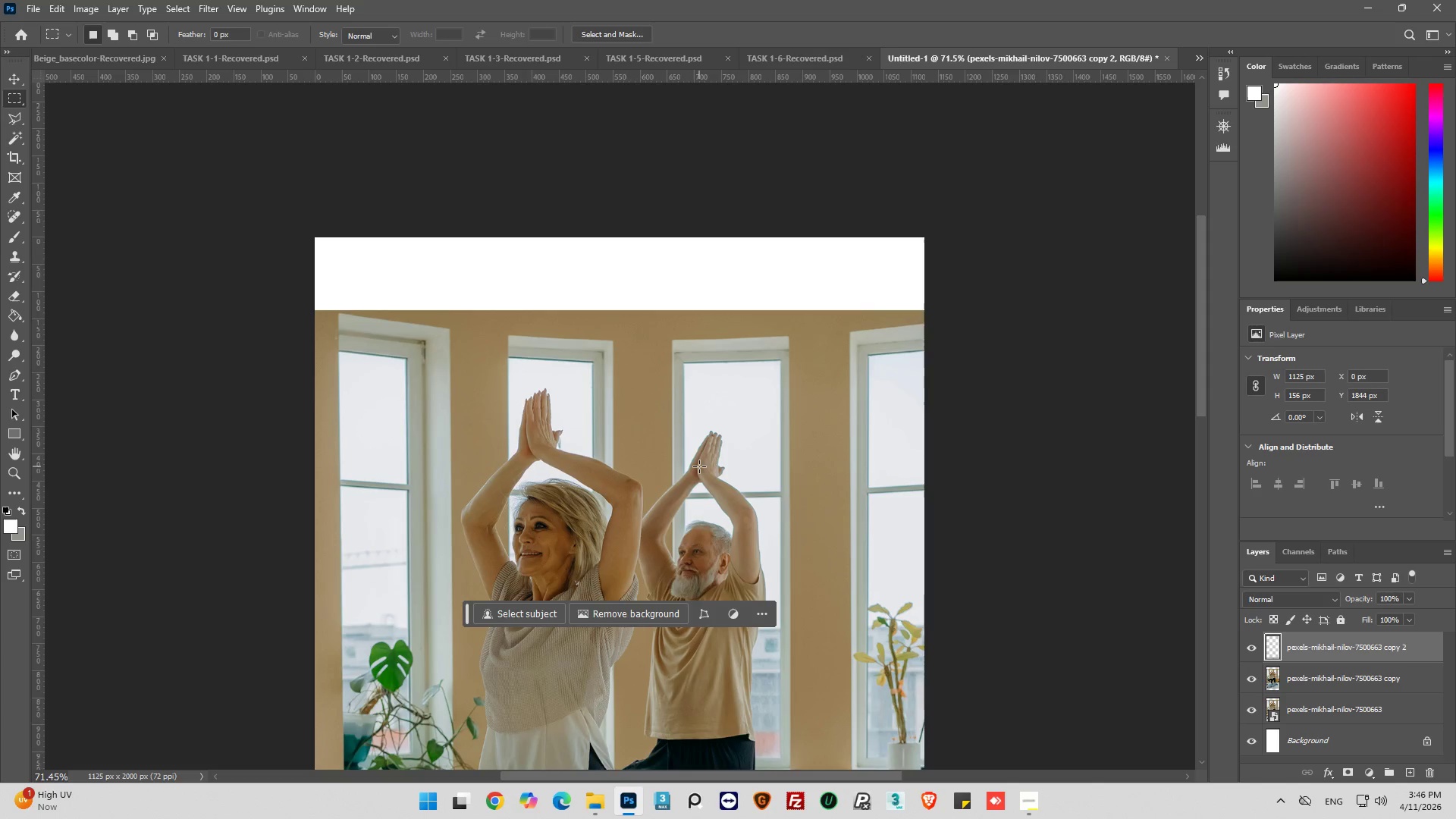 
key(Alt+AltLeft)
 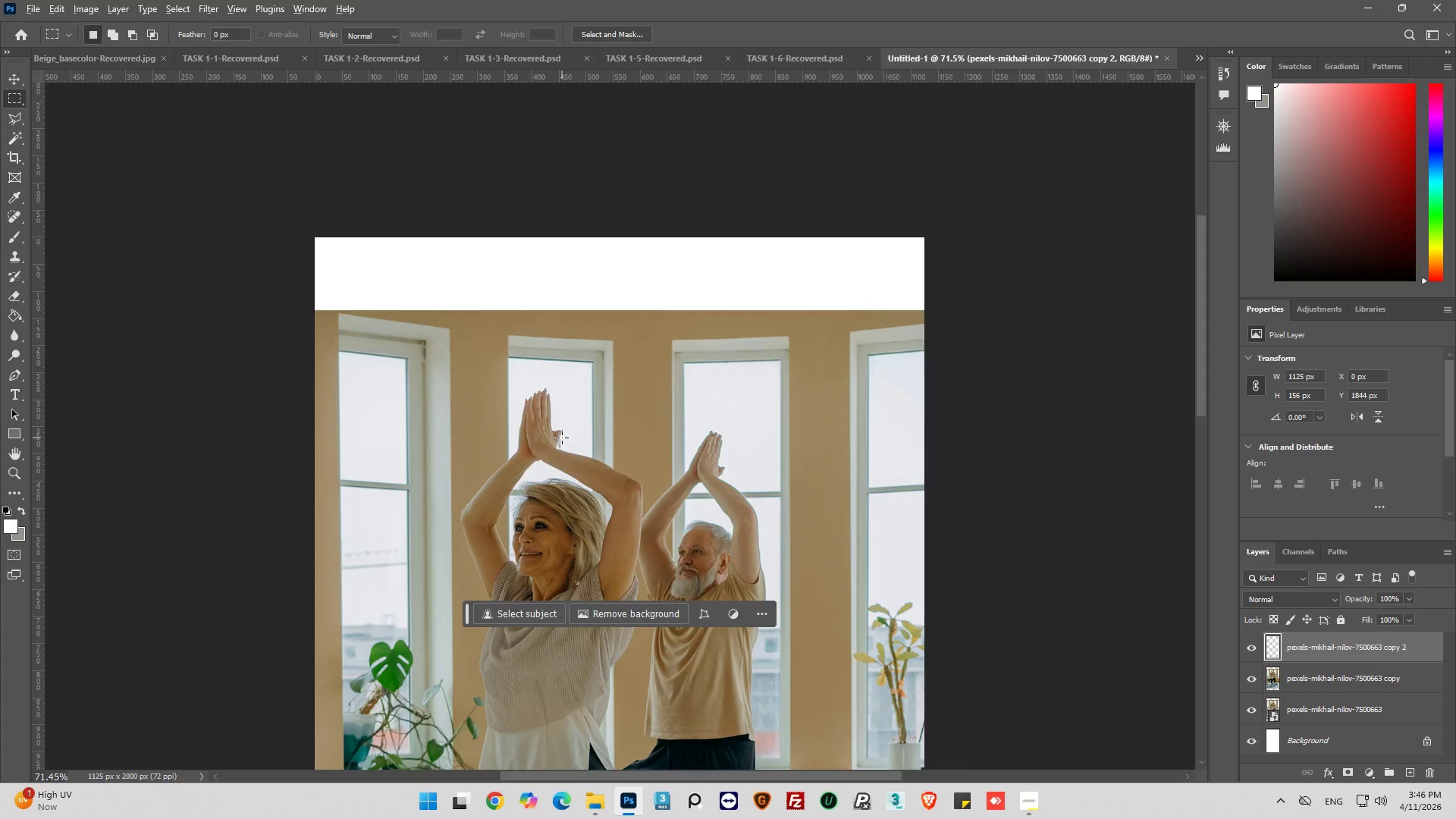 
scroll: coordinate [562, 438], scroll_direction: up, amount: 2.0
 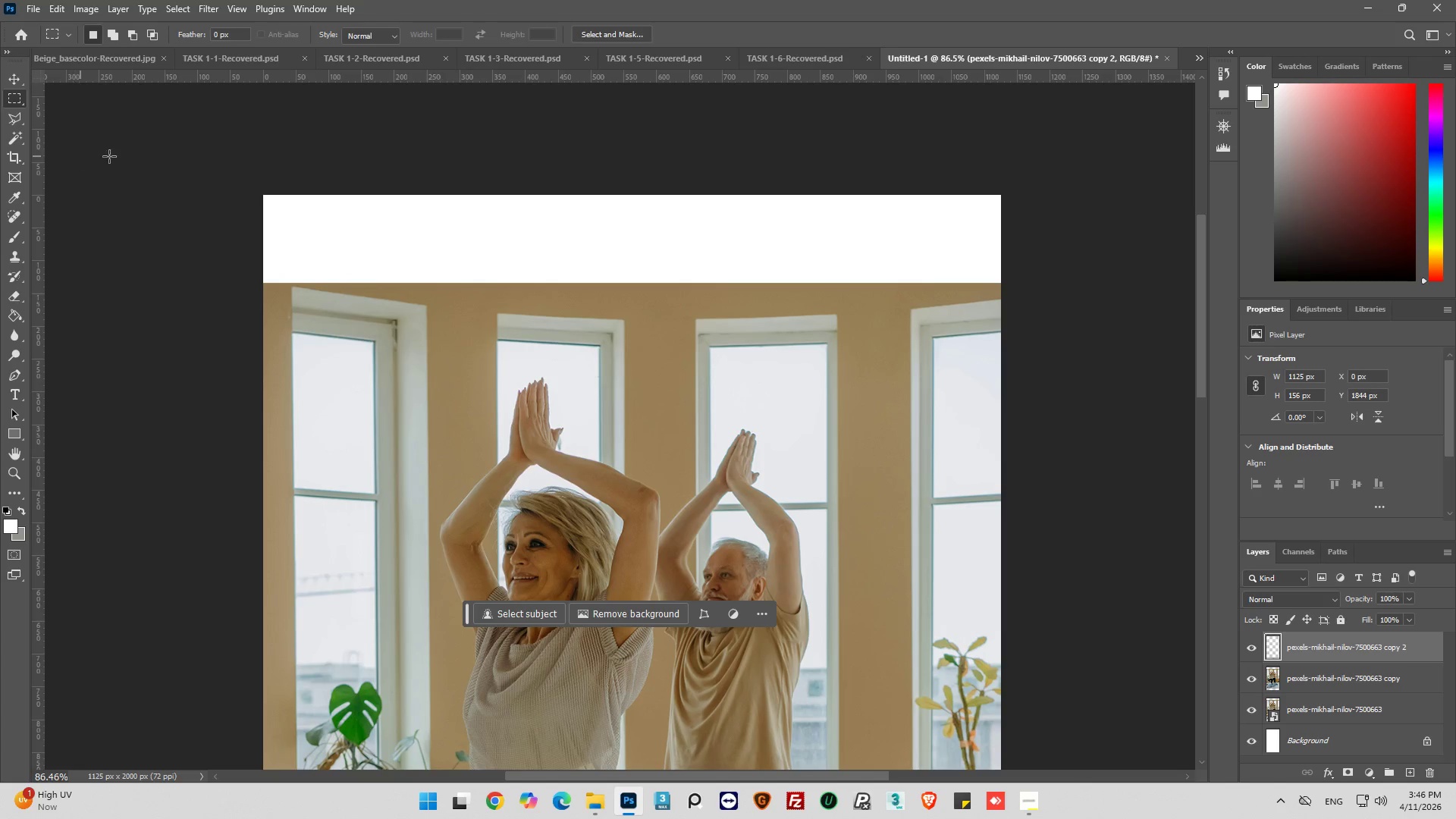 
left_click_drag(start_coordinate=[196, 139], to_coordinate=[1131, 290])
 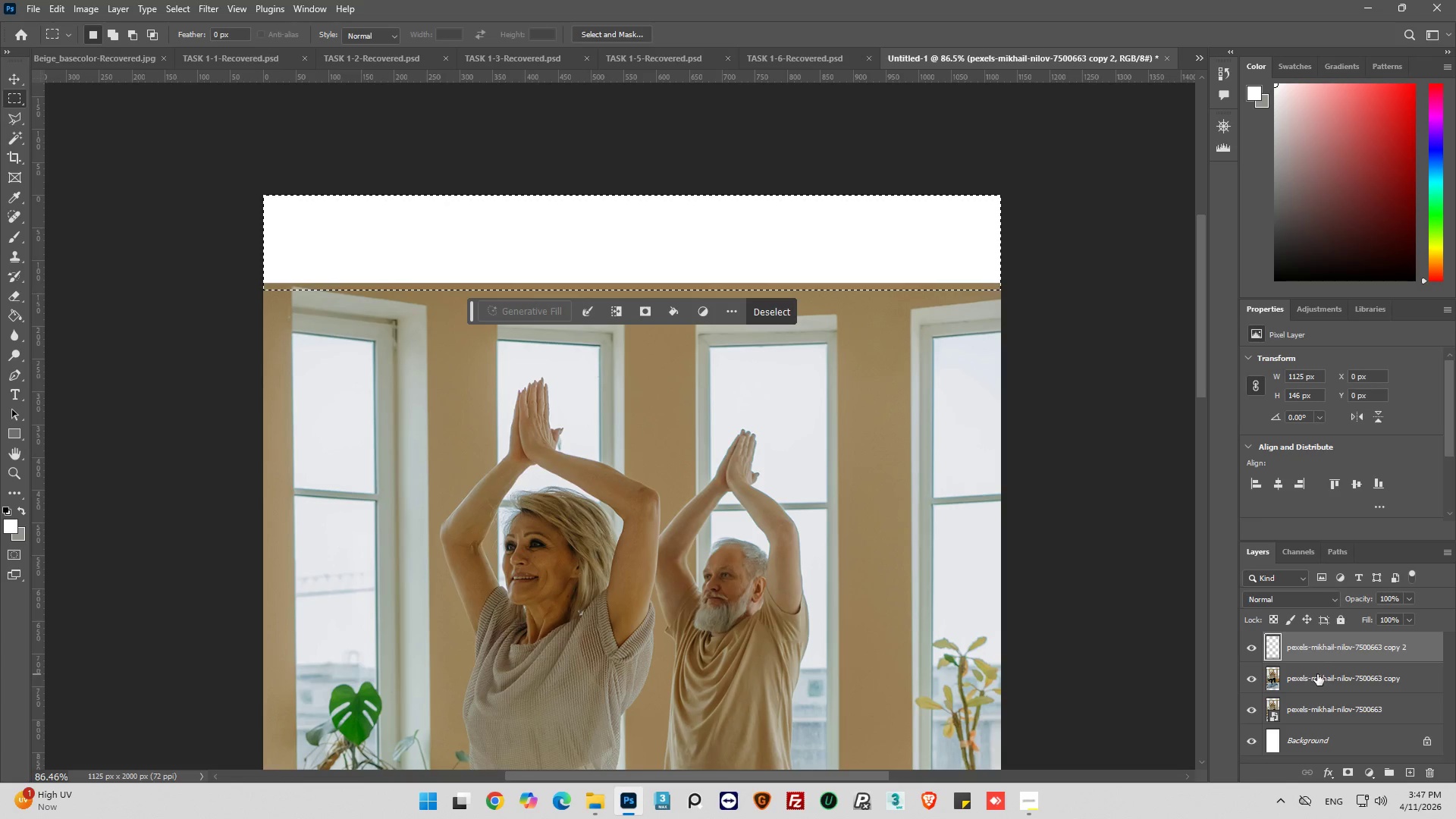 
left_click([1285, 680])
 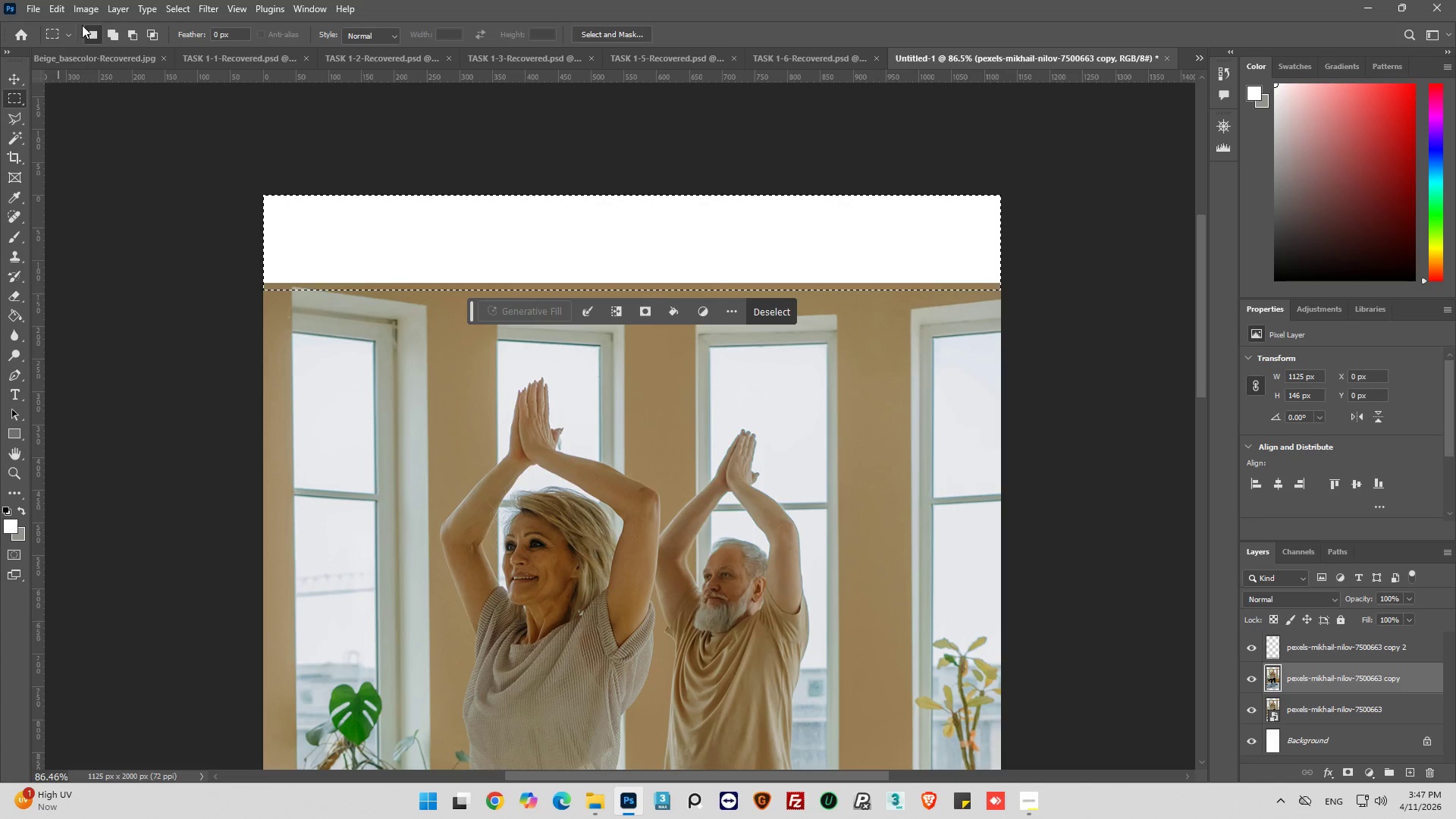 
left_click([61, 3])
 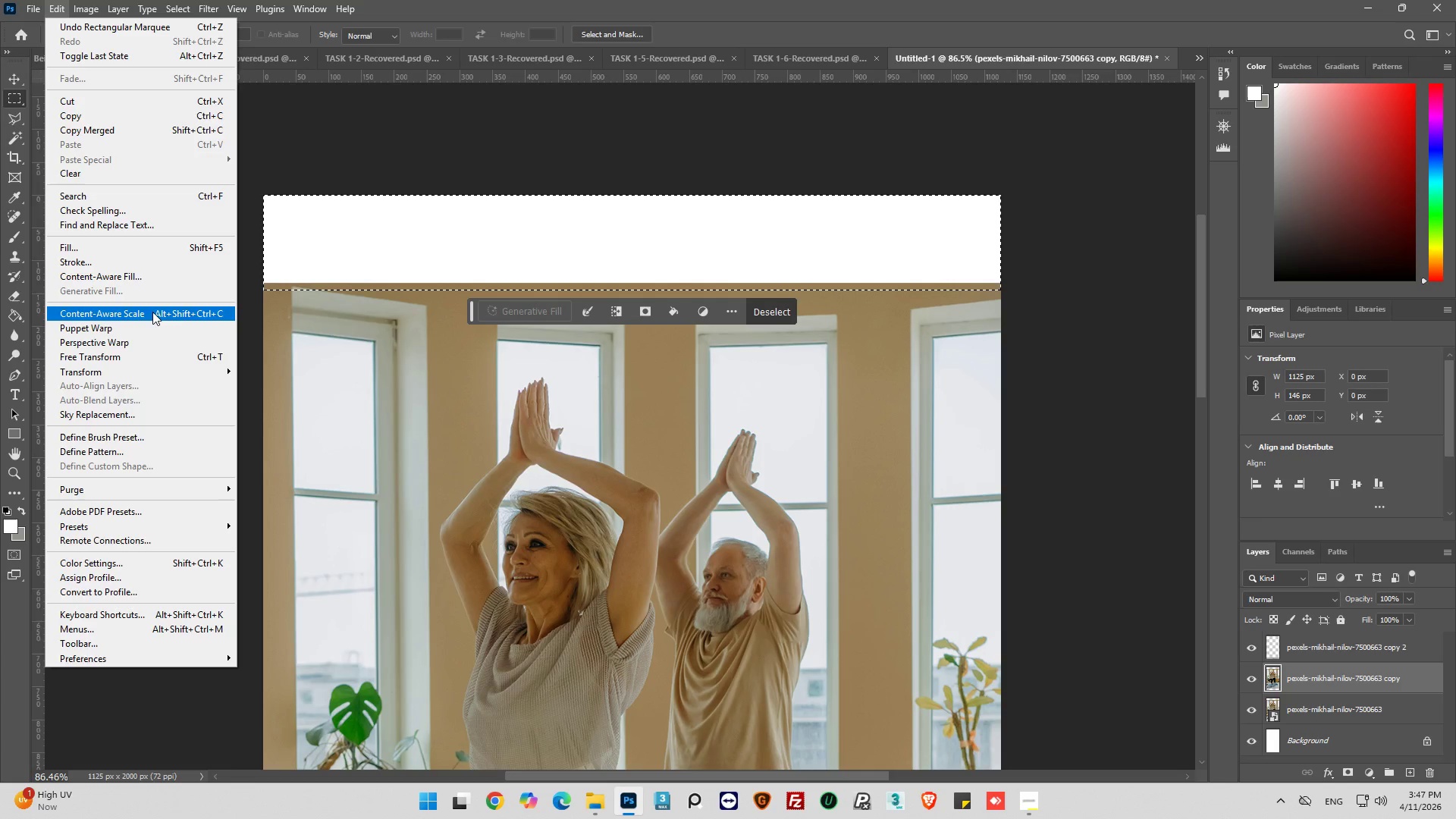 
left_click([138, 273])
 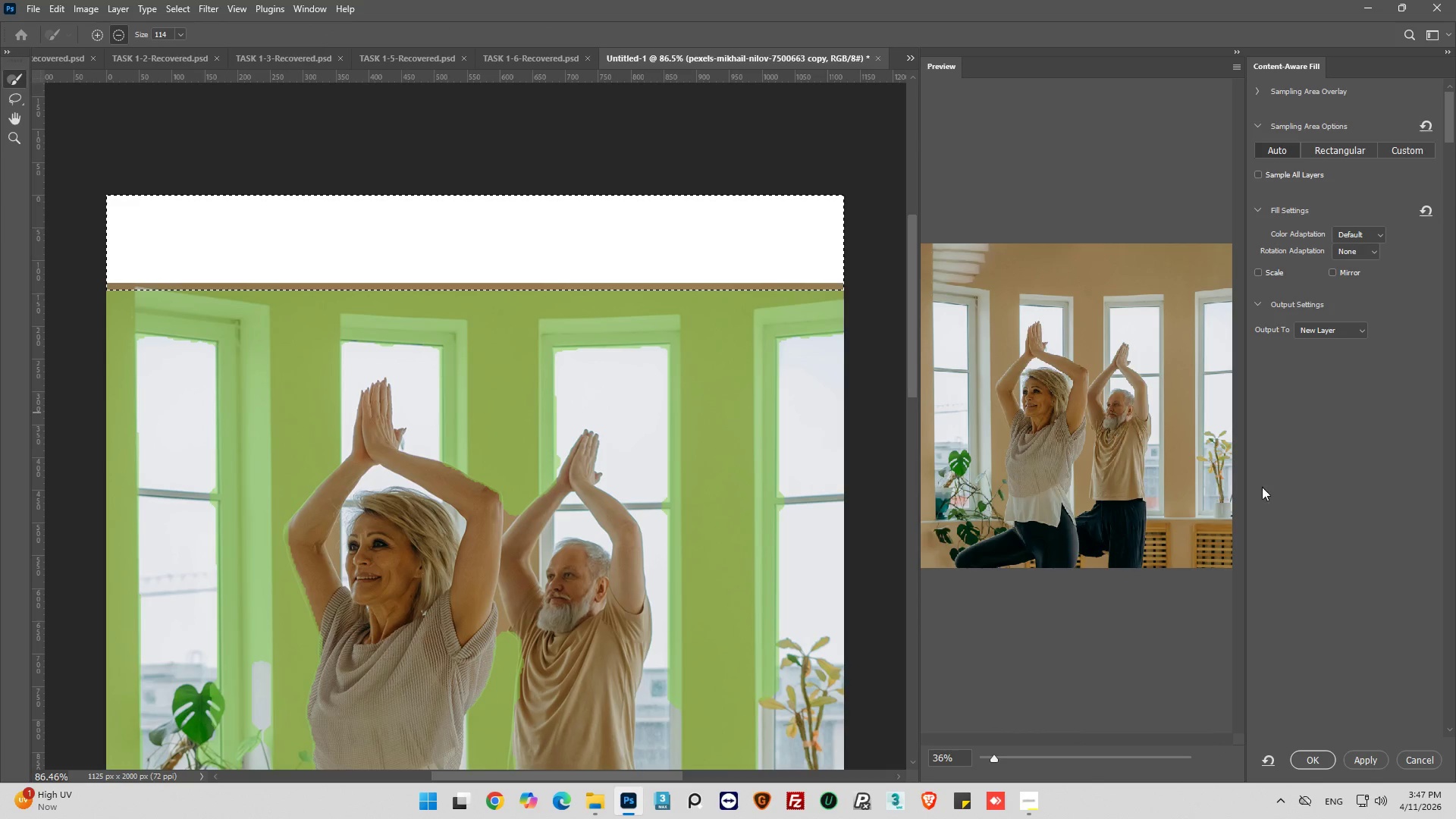 
left_click([1362, 759])
 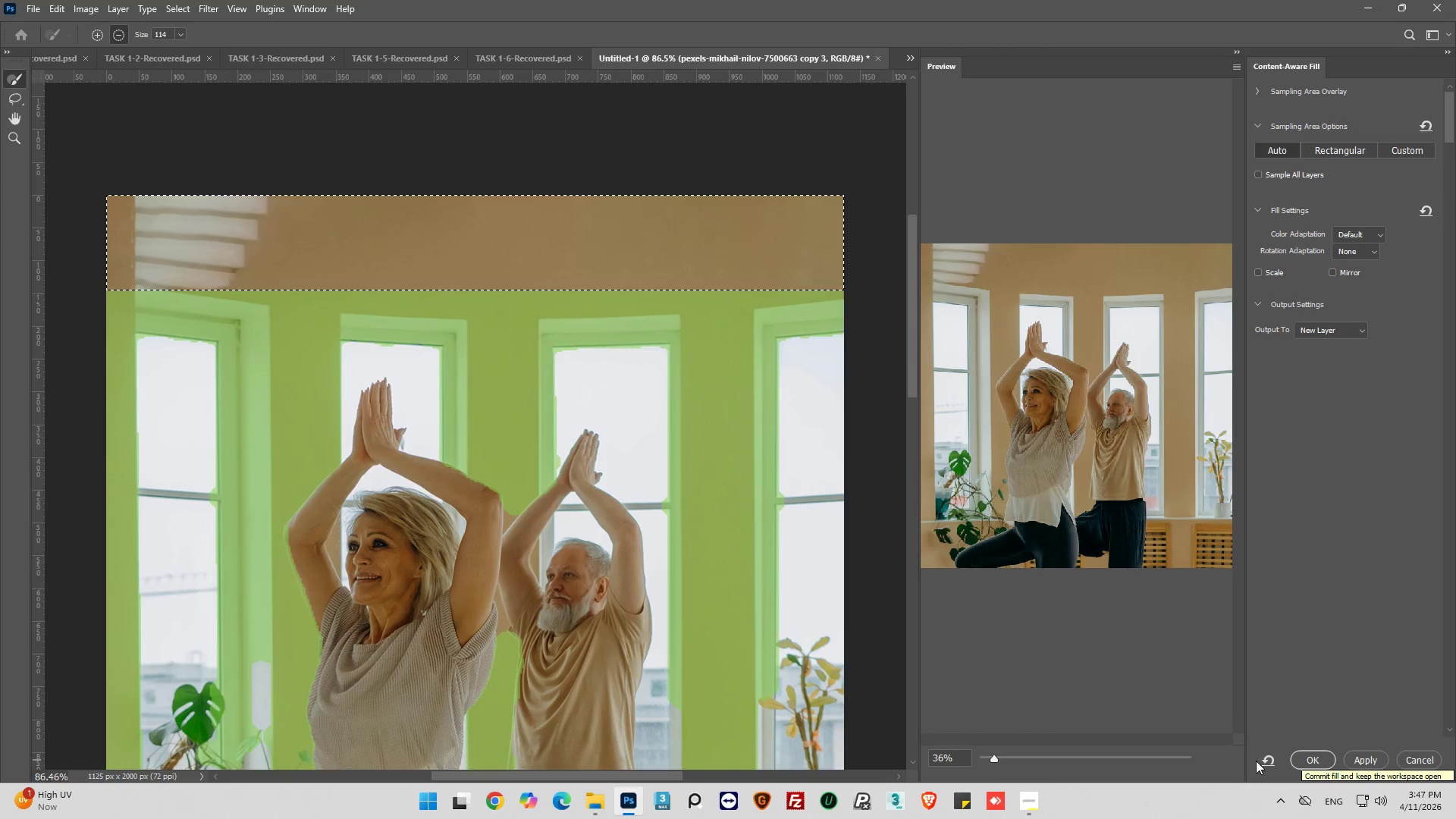 
left_click([1298, 757])
 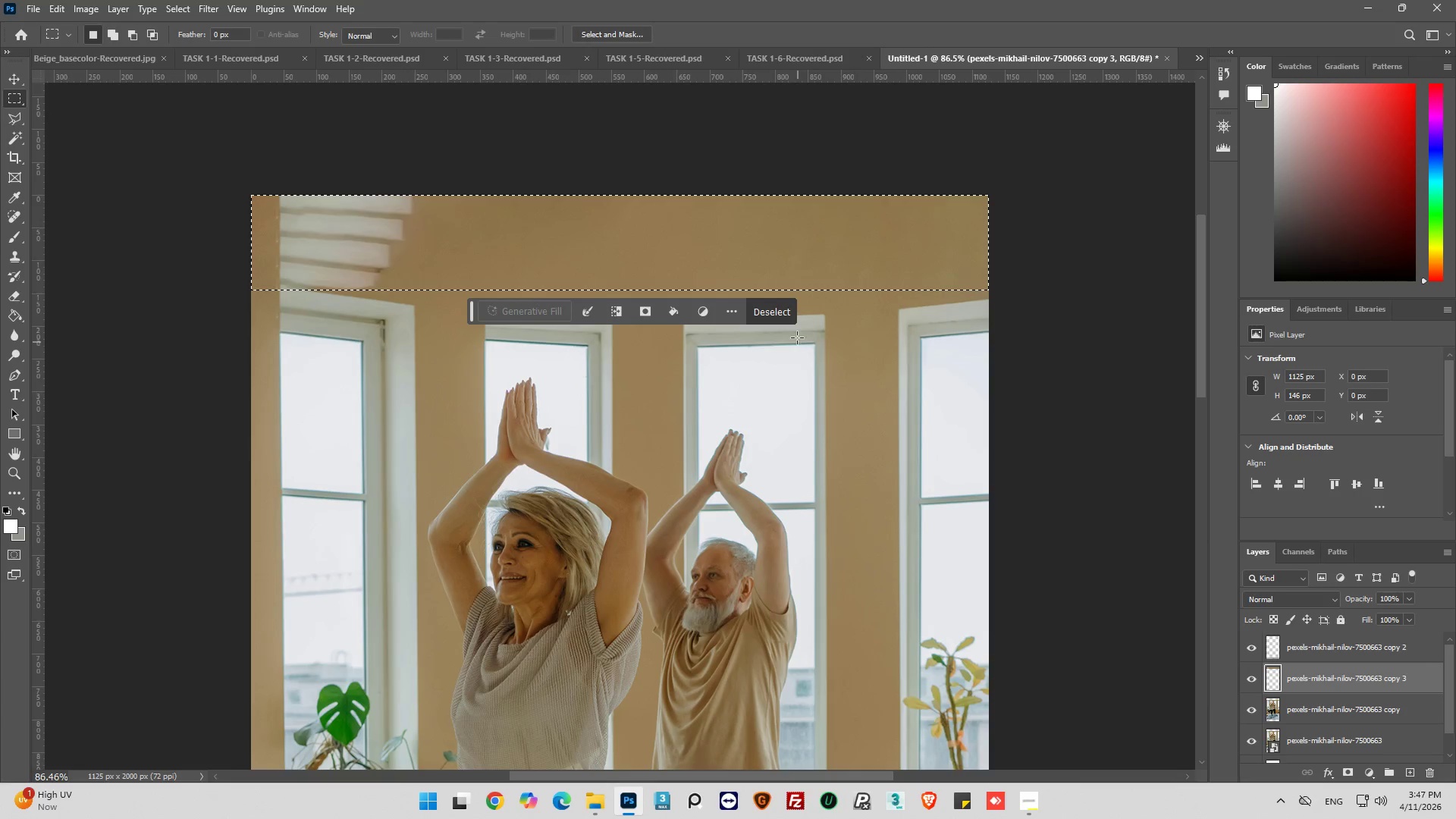 
left_click([788, 317])
 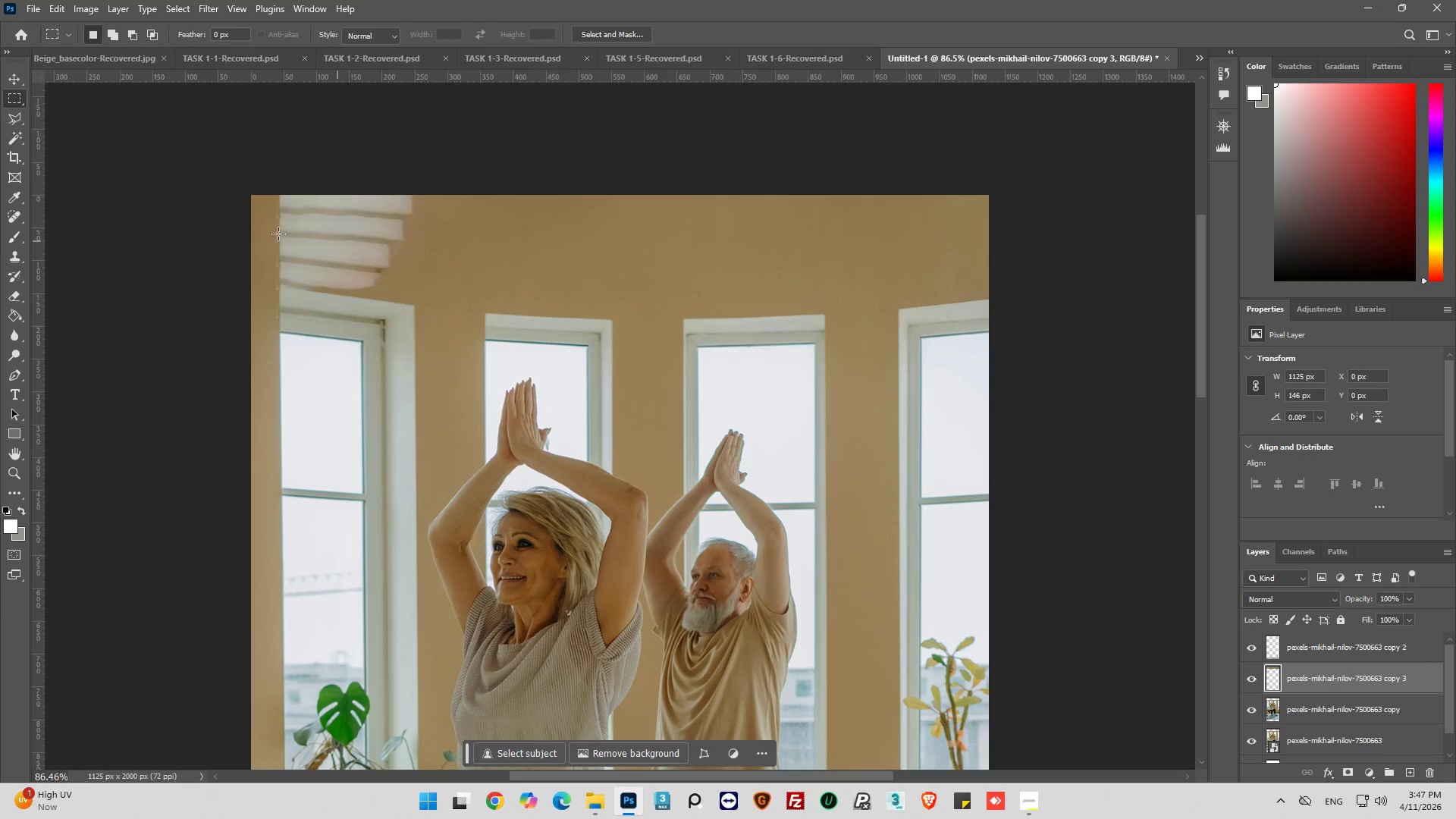 
hold_key(key=AltLeft, duration=0.39)
scroll: coordinate [215, 237], scroll_direction: up, amount: 4.0
 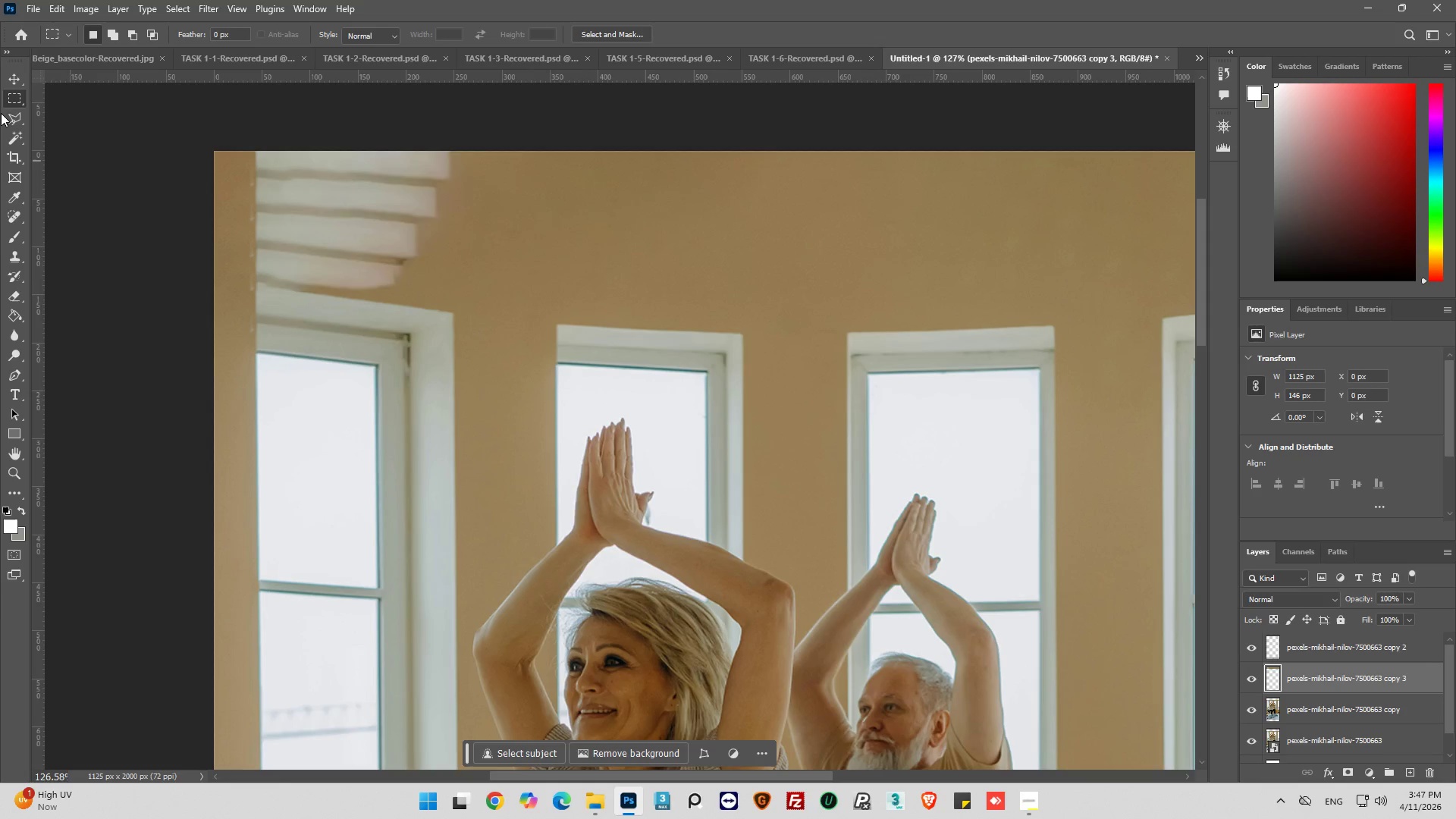 
wait(7.57)
 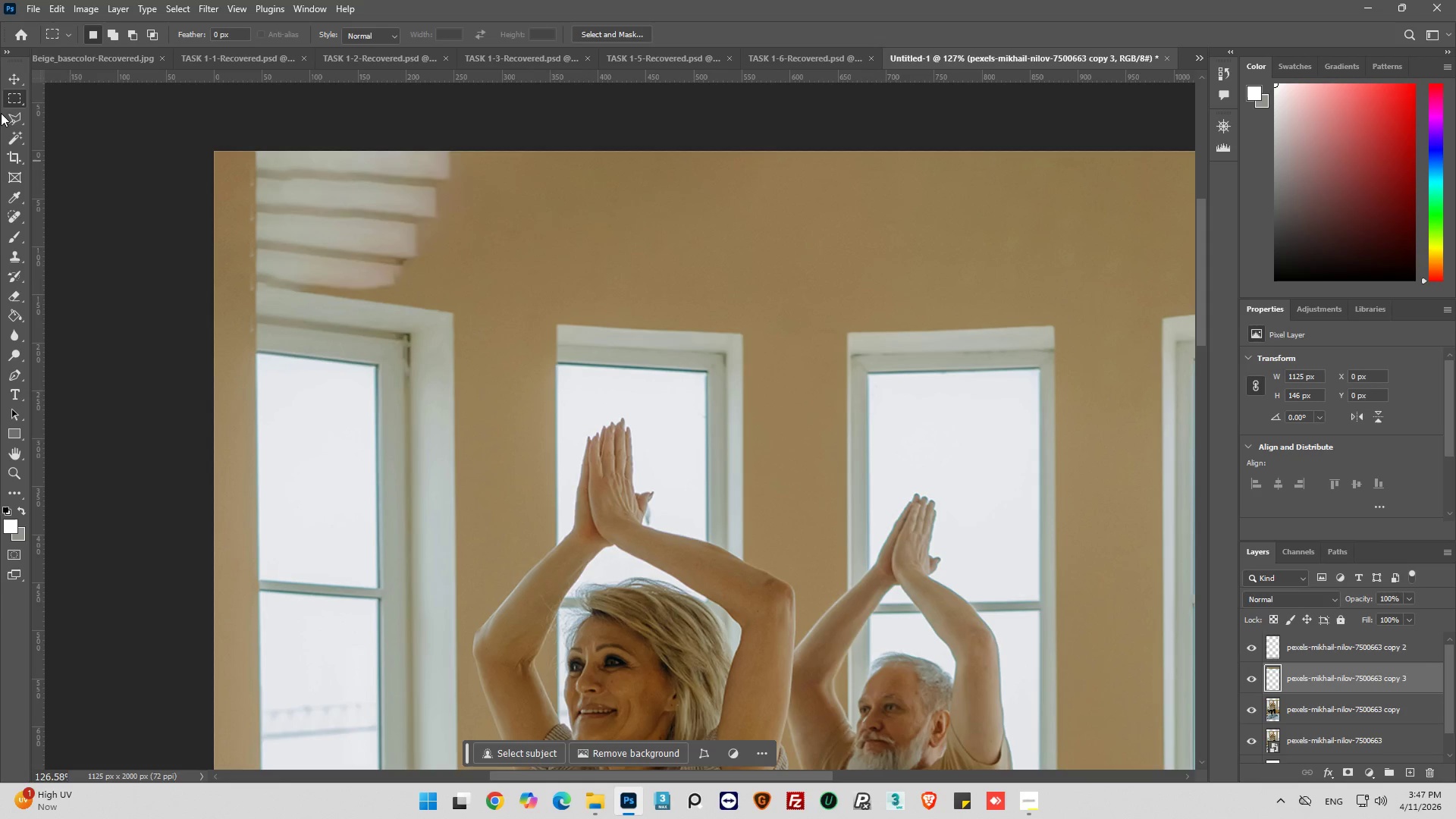 
hold_key(key=AltLeft, duration=1.09)
left_click([676, 194])
 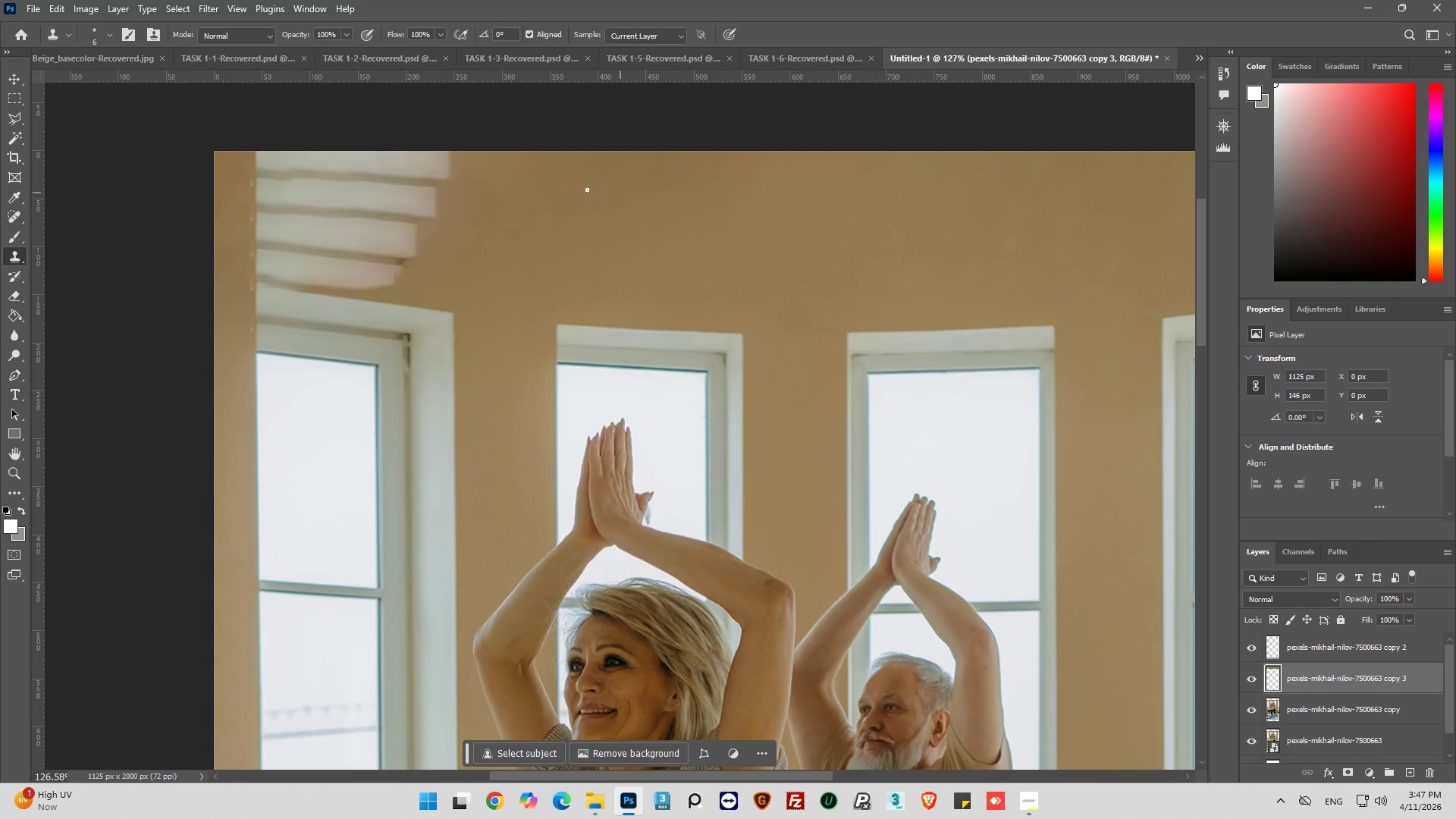 
left_click_drag(start_coordinate=[588, 190], to_coordinate=[473, 202])
 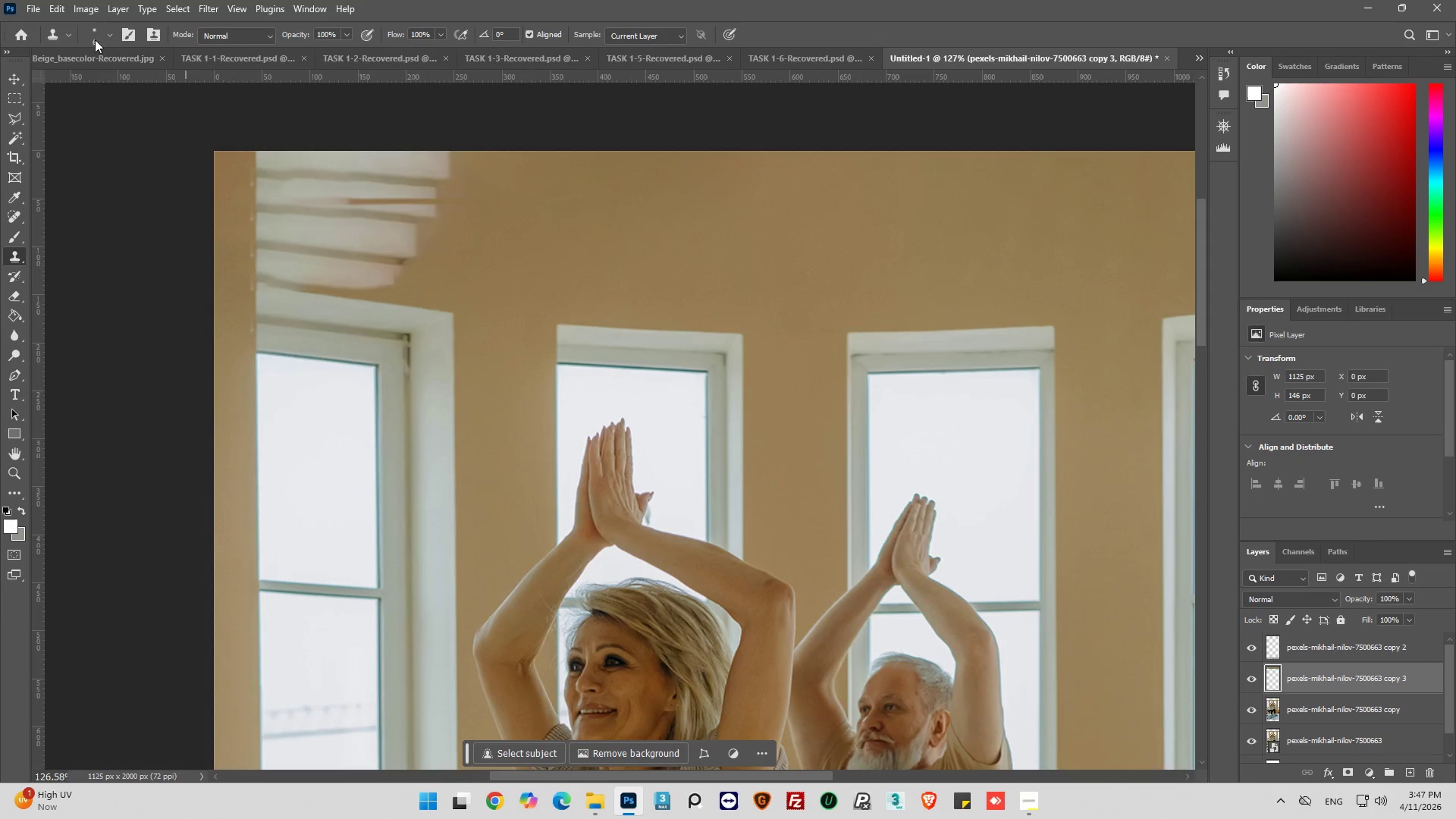 
left_click([102, 33])
 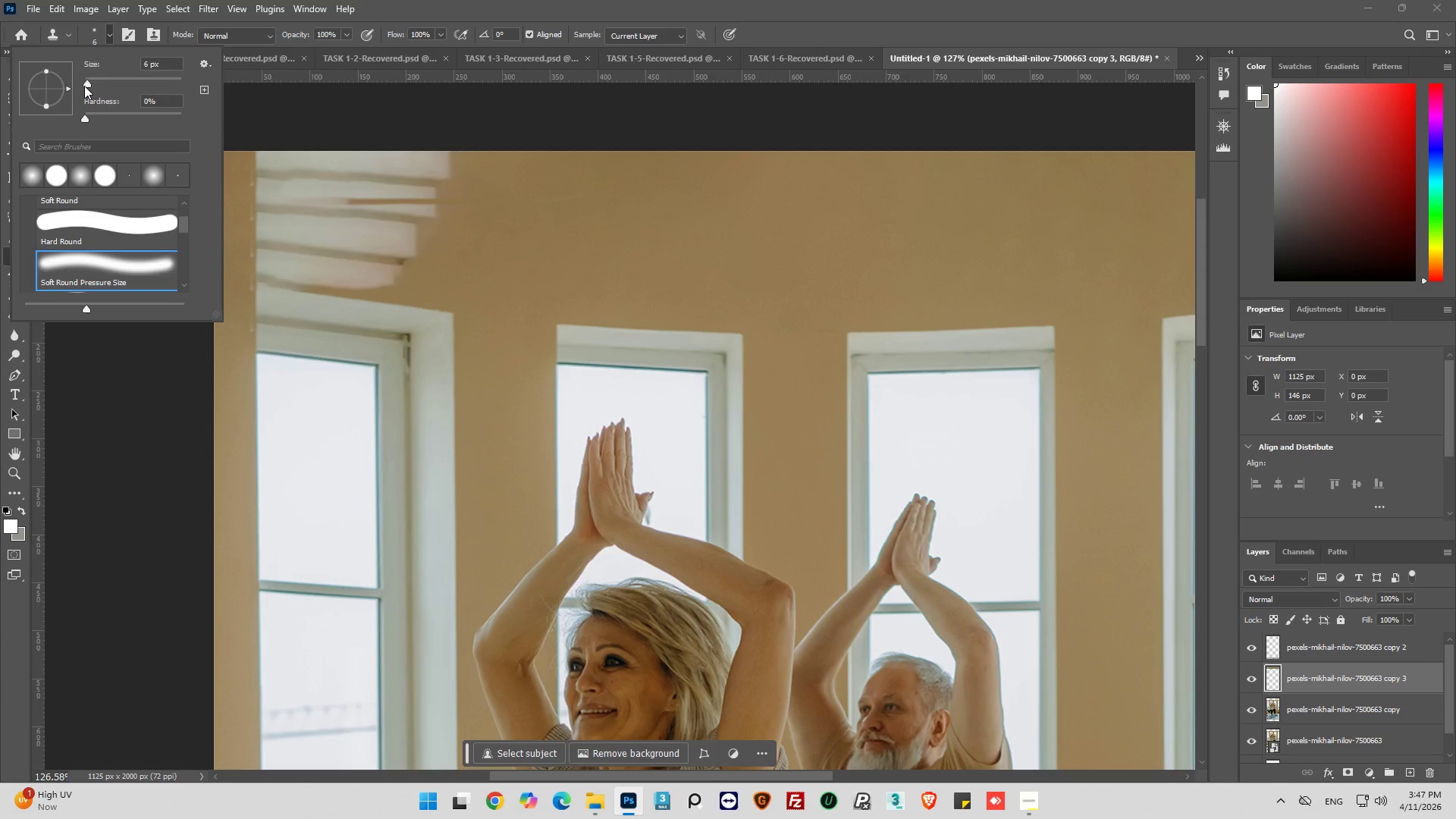 
left_click_drag(start_coordinate=[85, 83], to_coordinate=[109, 84])
 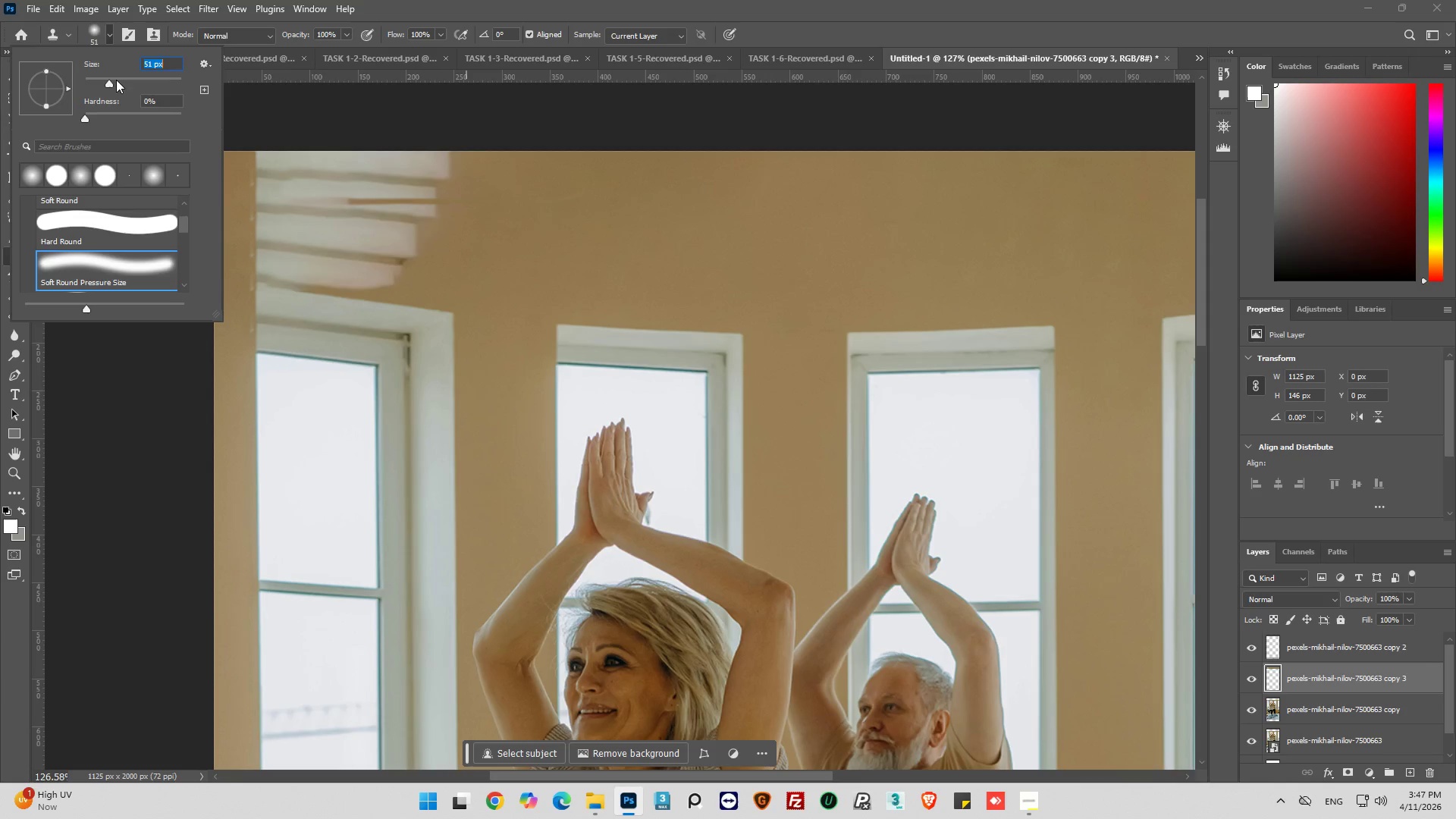 
left_click_drag(start_coordinate=[112, 80], to_coordinate=[127, 82])
 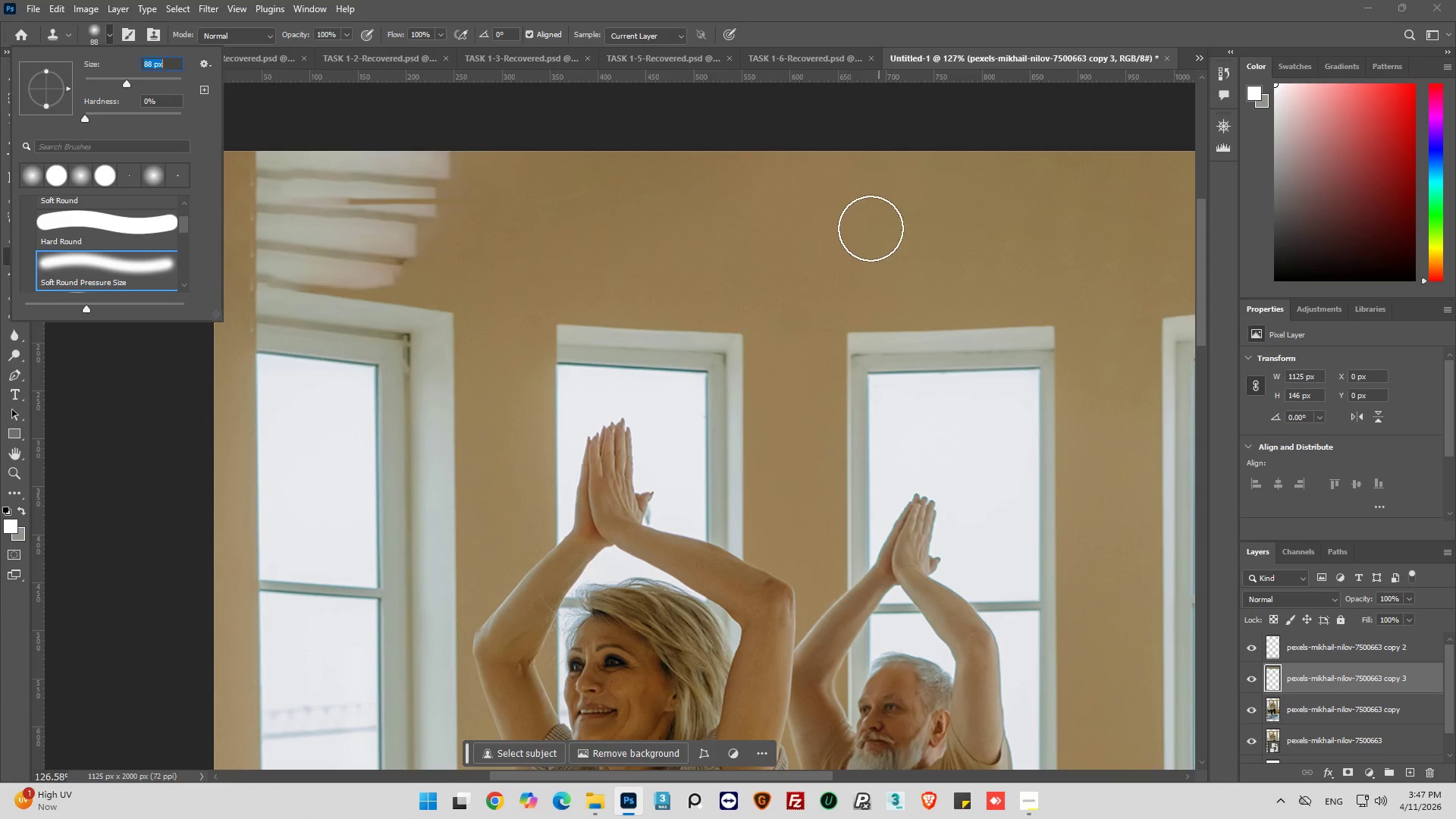 
hold_key(key=AltLeft, duration=0.69)
left_click([721, 209])
 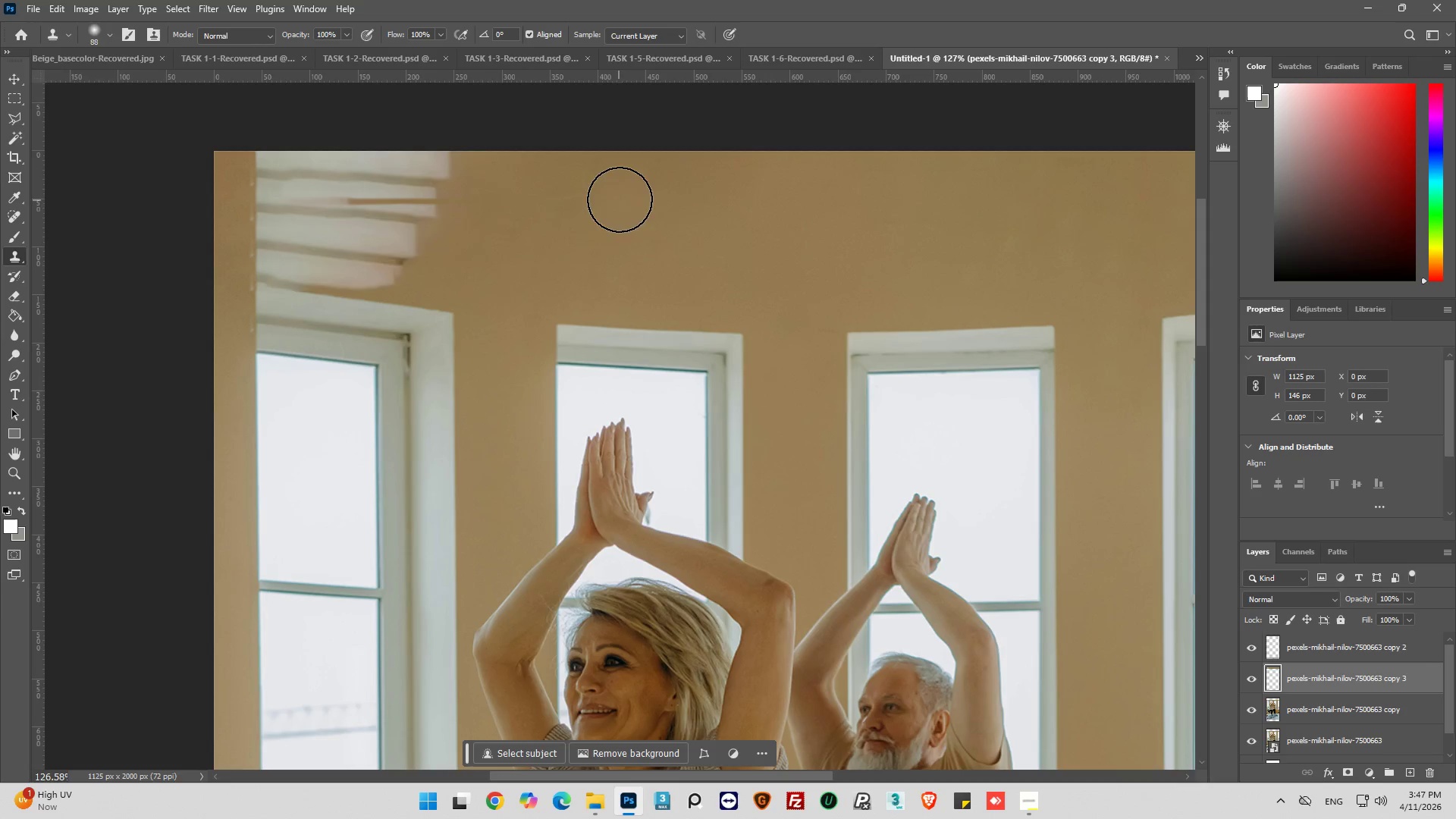 
left_click_drag(start_coordinate=[610, 198], to_coordinate=[448, 178])
 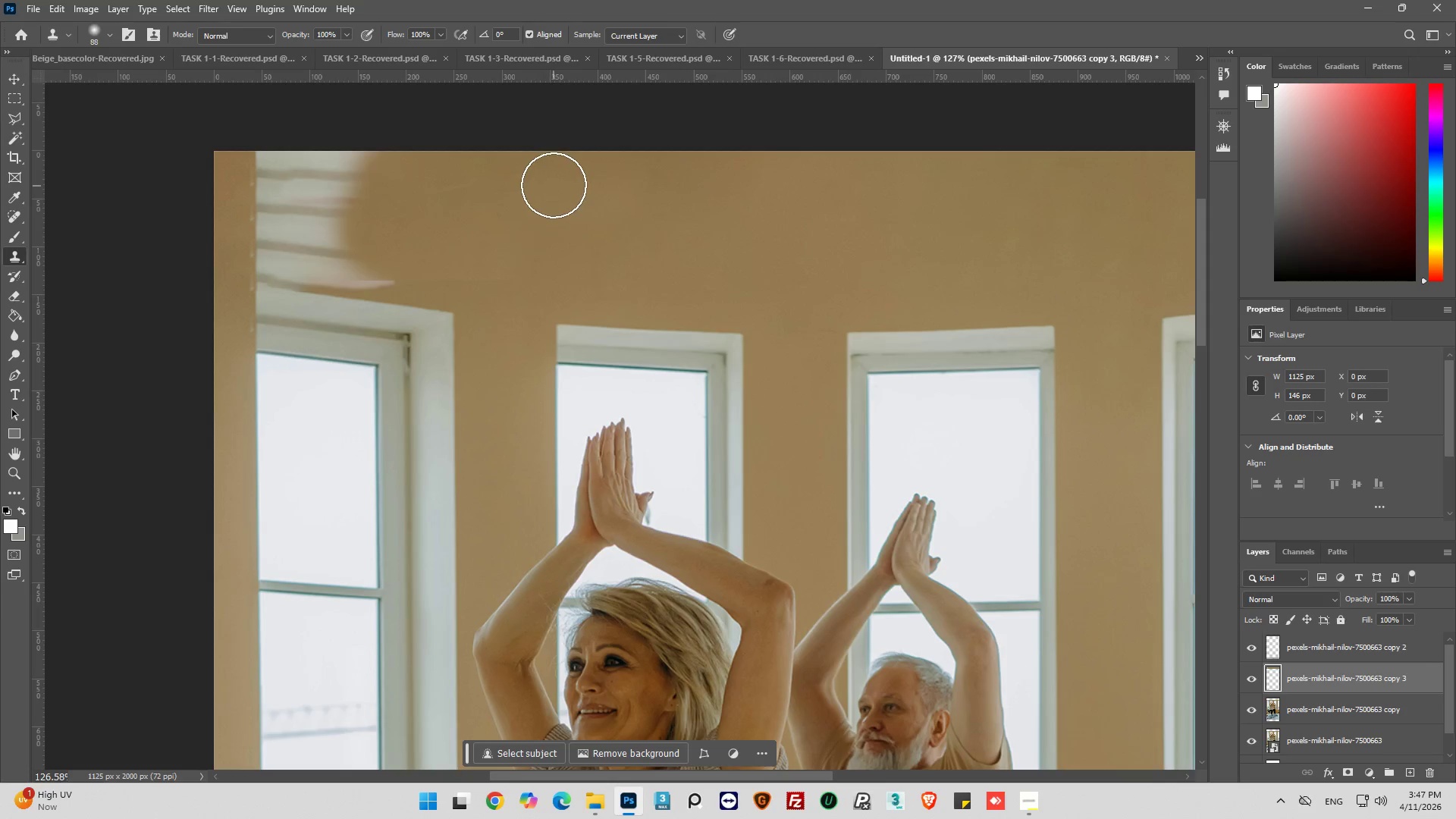 
left_click_drag(start_coordinate=[554, 185], to_coordinate=[360, 190])
 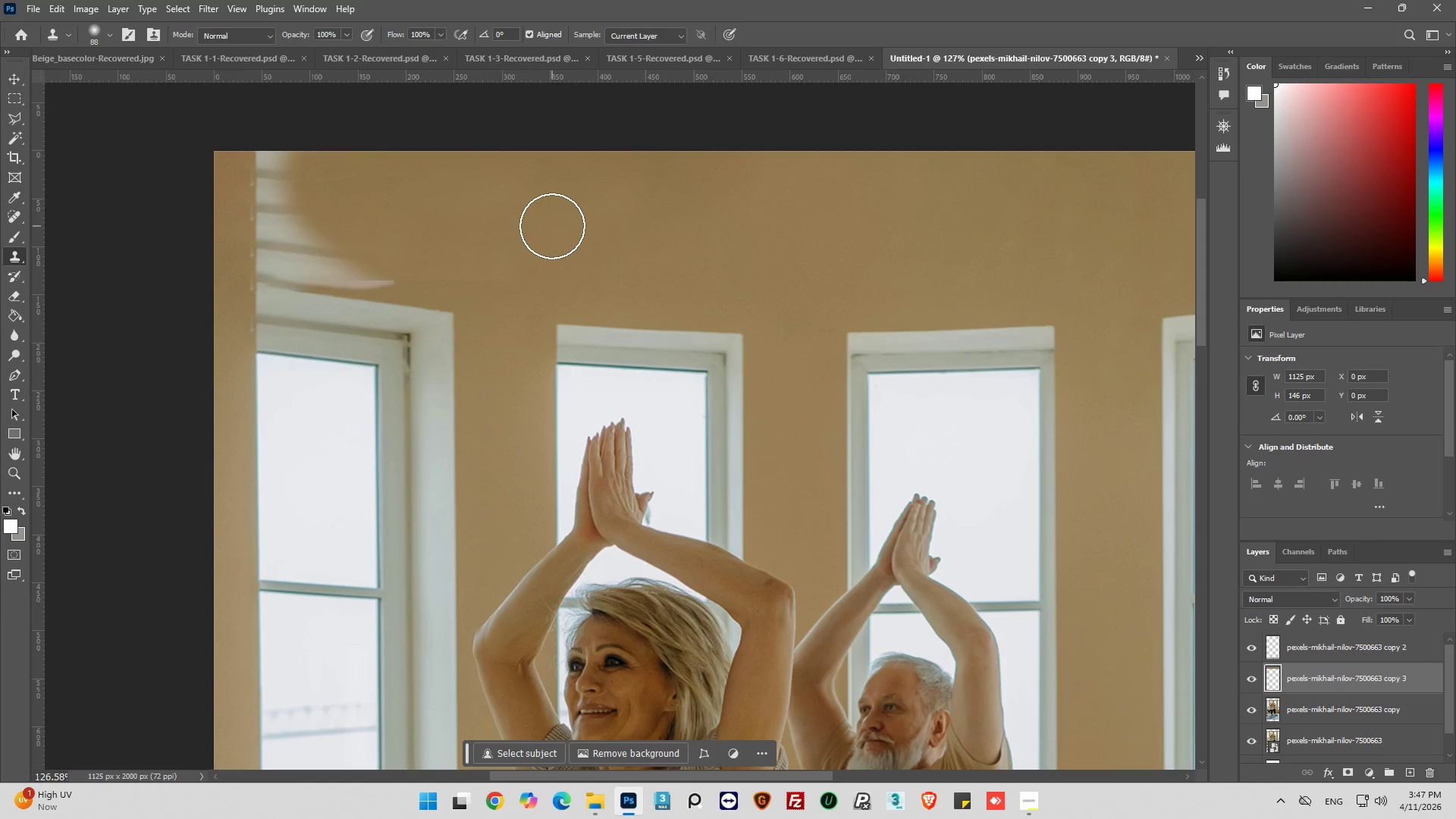 
left_click_drag(start_coordinate=[526, 218], to_coordinate=[341, 197])
 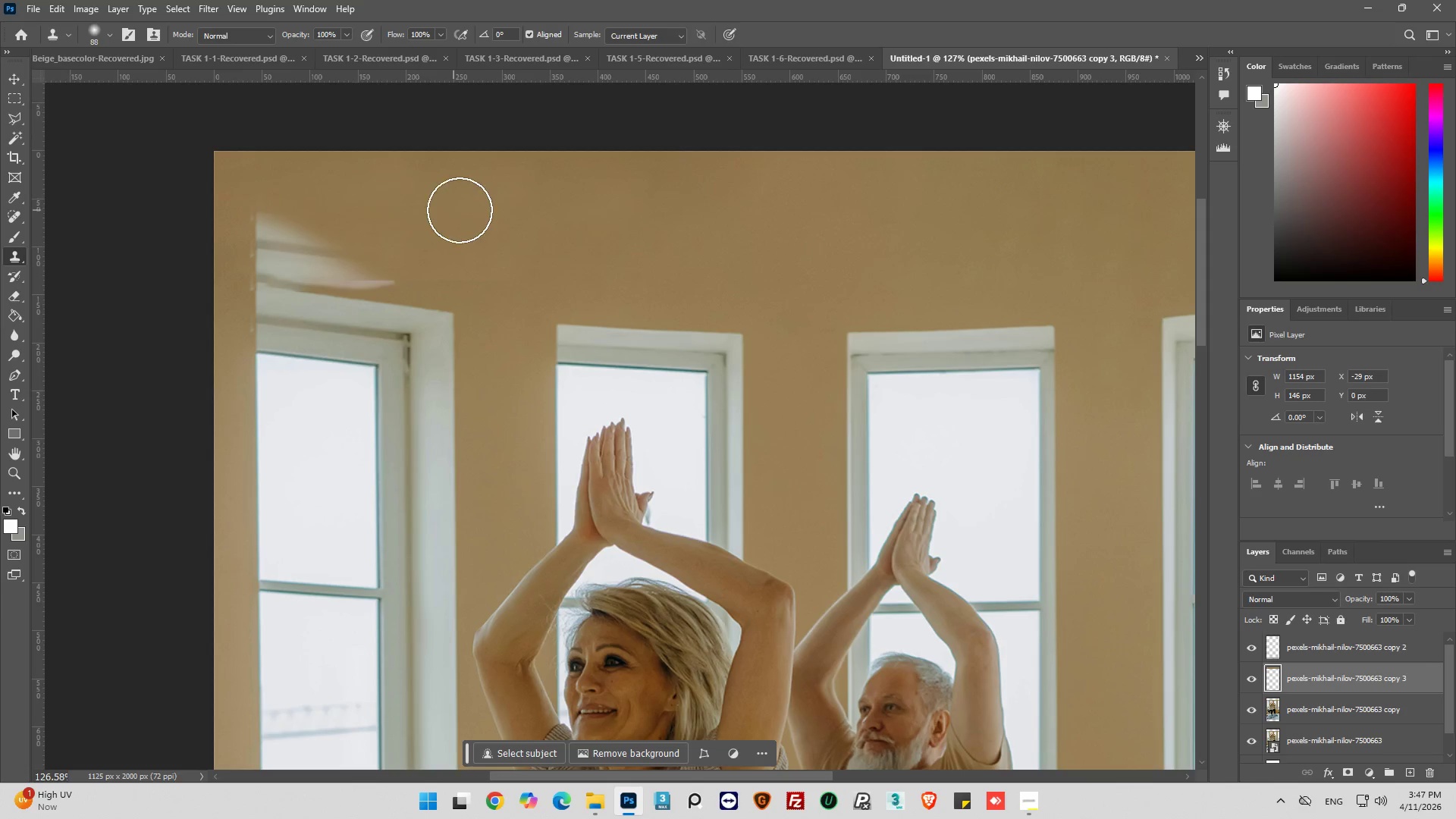 
left_click_drag(start_coordinate=[462, 210], to_coordinate=[671, 260])
 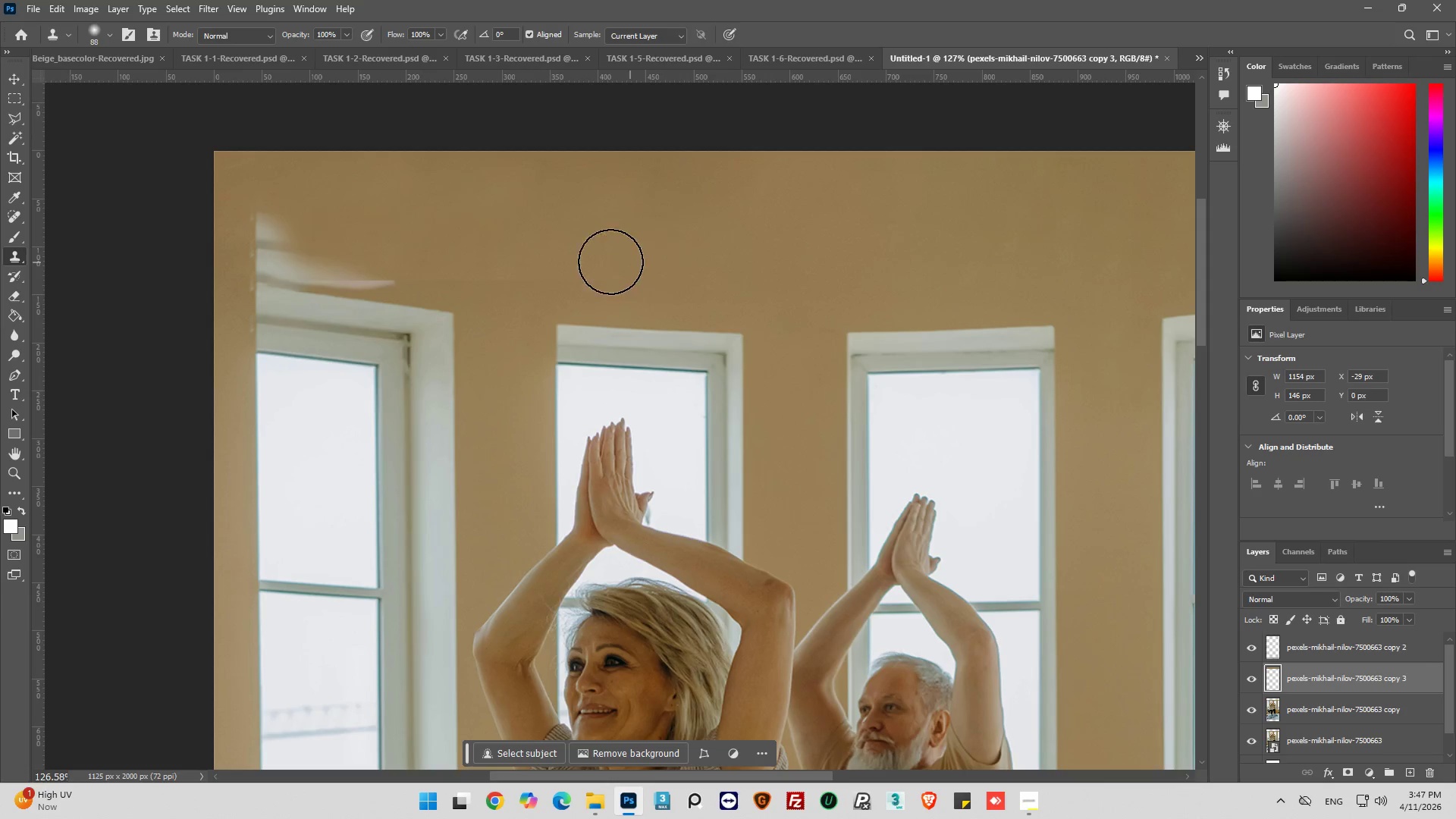 
left_click_drag(start_coordinate=[607, 274], to_coordinate=[760, 239])
 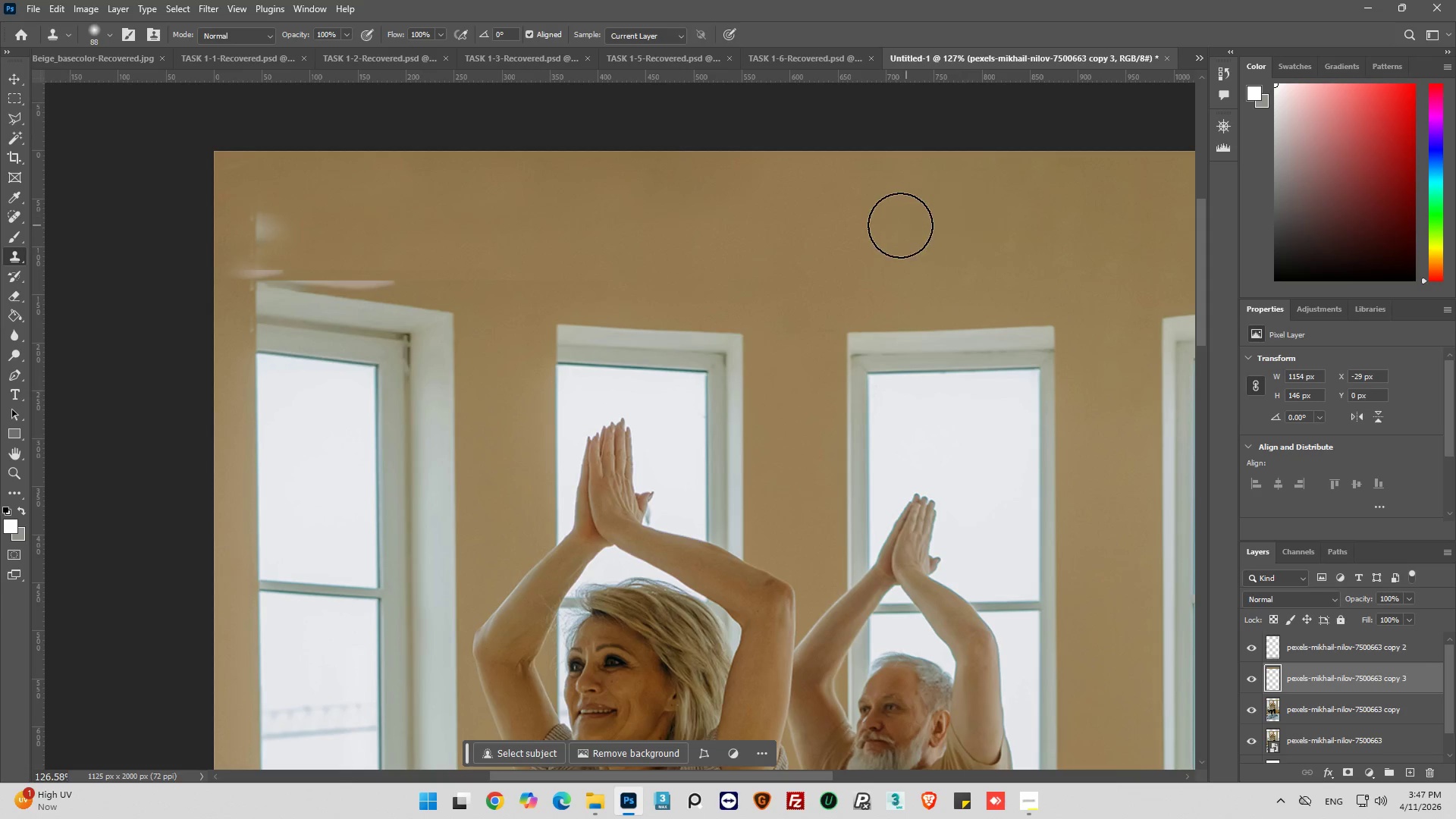 
left_click_drag(start_coordinate=[833, 228], to_coordinate=[708, 264])
 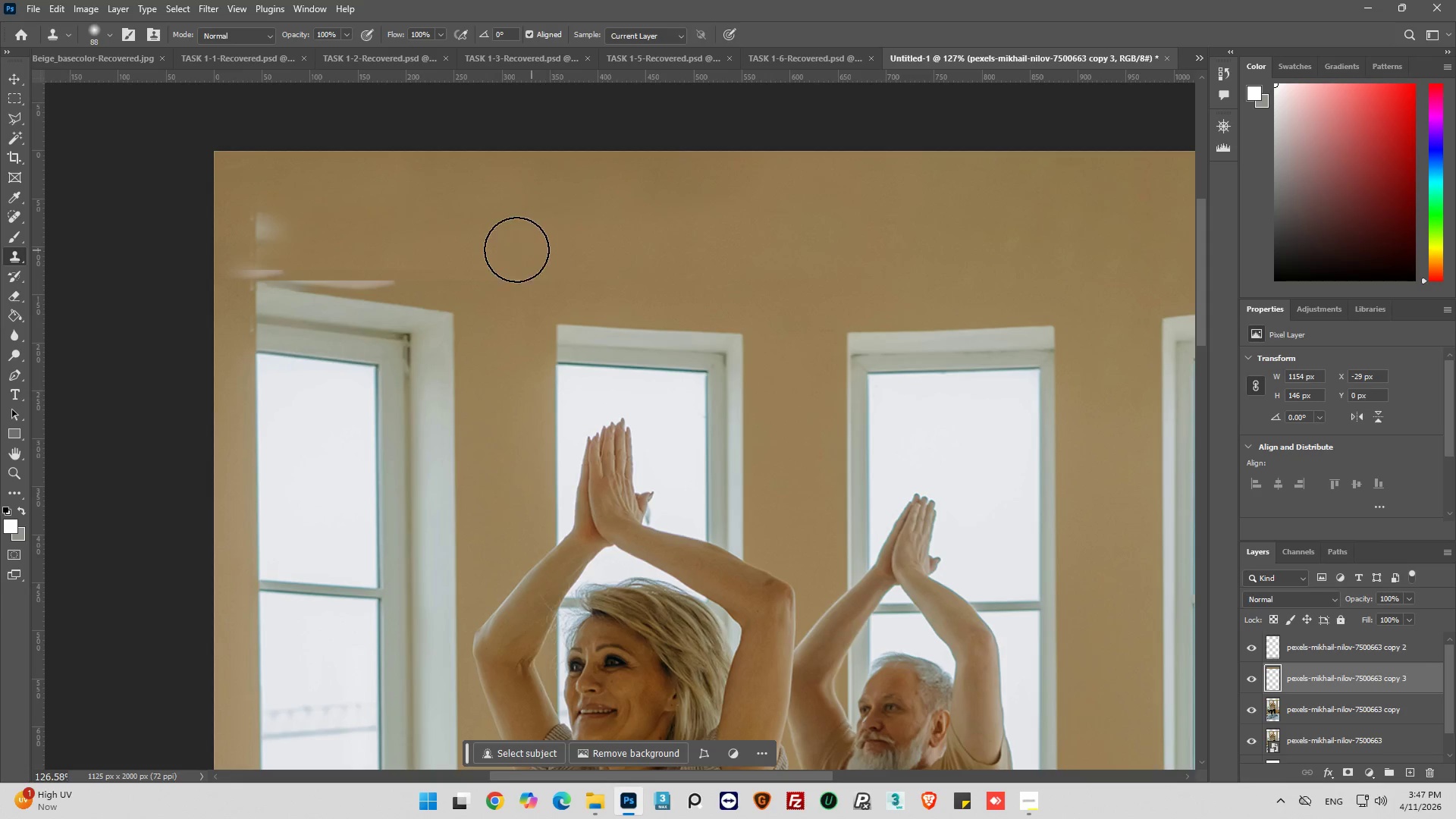 
left_click_drag(start_coordinate=[493, 237], to_coordinate=[386, 240])
 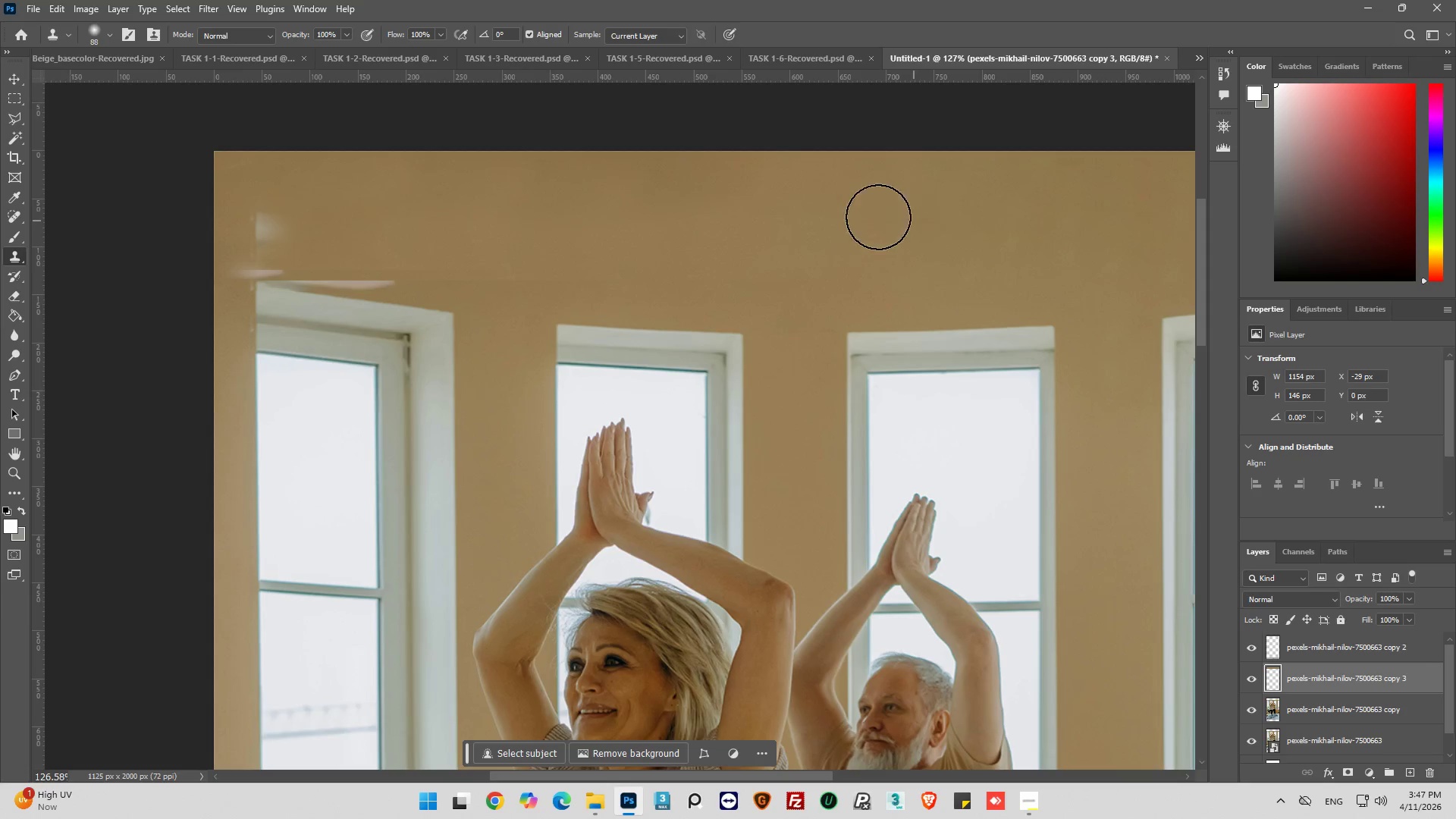 
hold_key(key=AltLeft, duration=0.45)
left_click_drag(start_coordinate=[696, 211], to_coordinate=[691, 215])
 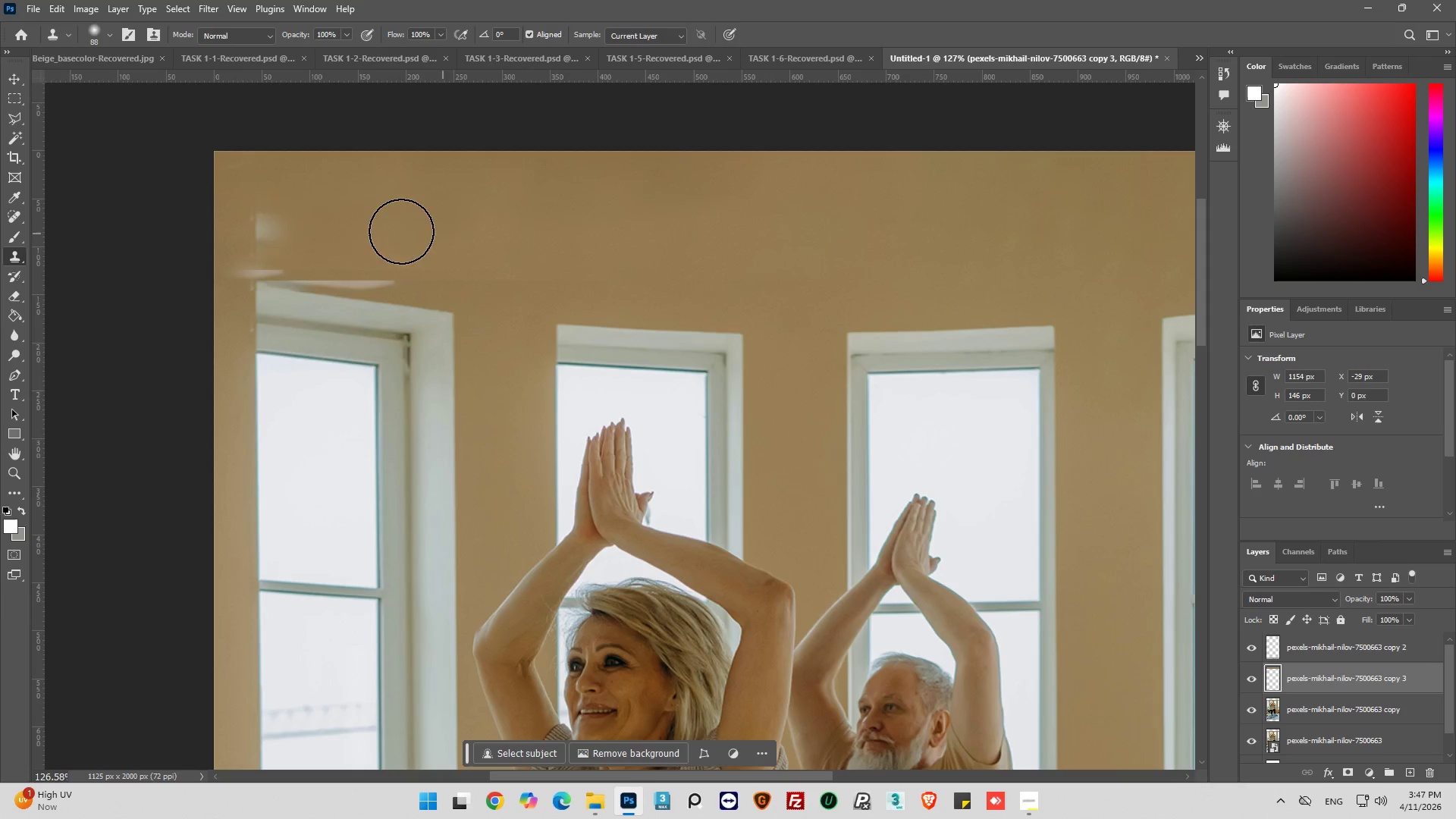 
left_click_drag(start_coordinate=[382, 225], to_coordinate=[371, 243])
 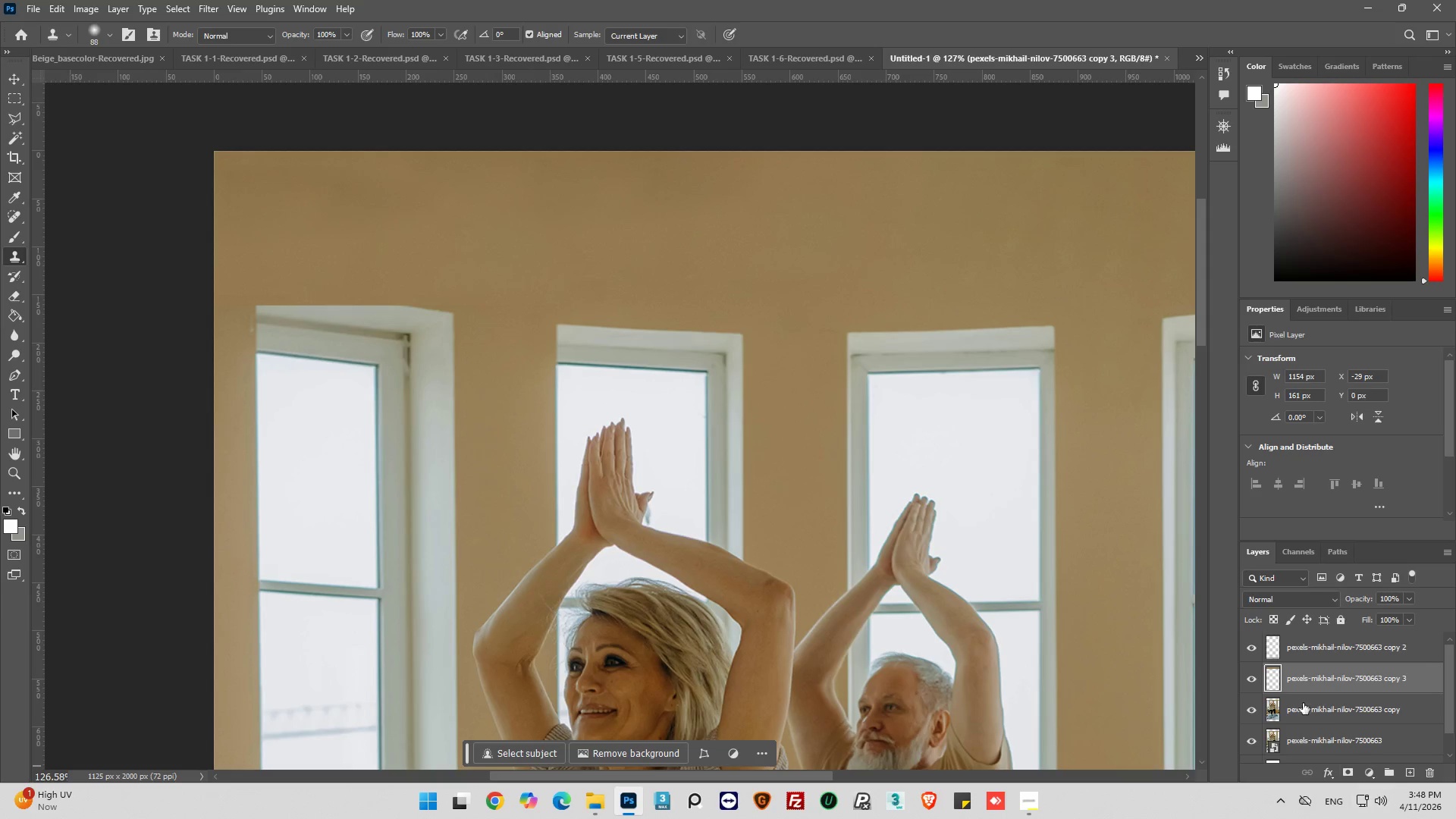 
left_click([1292, 710])
 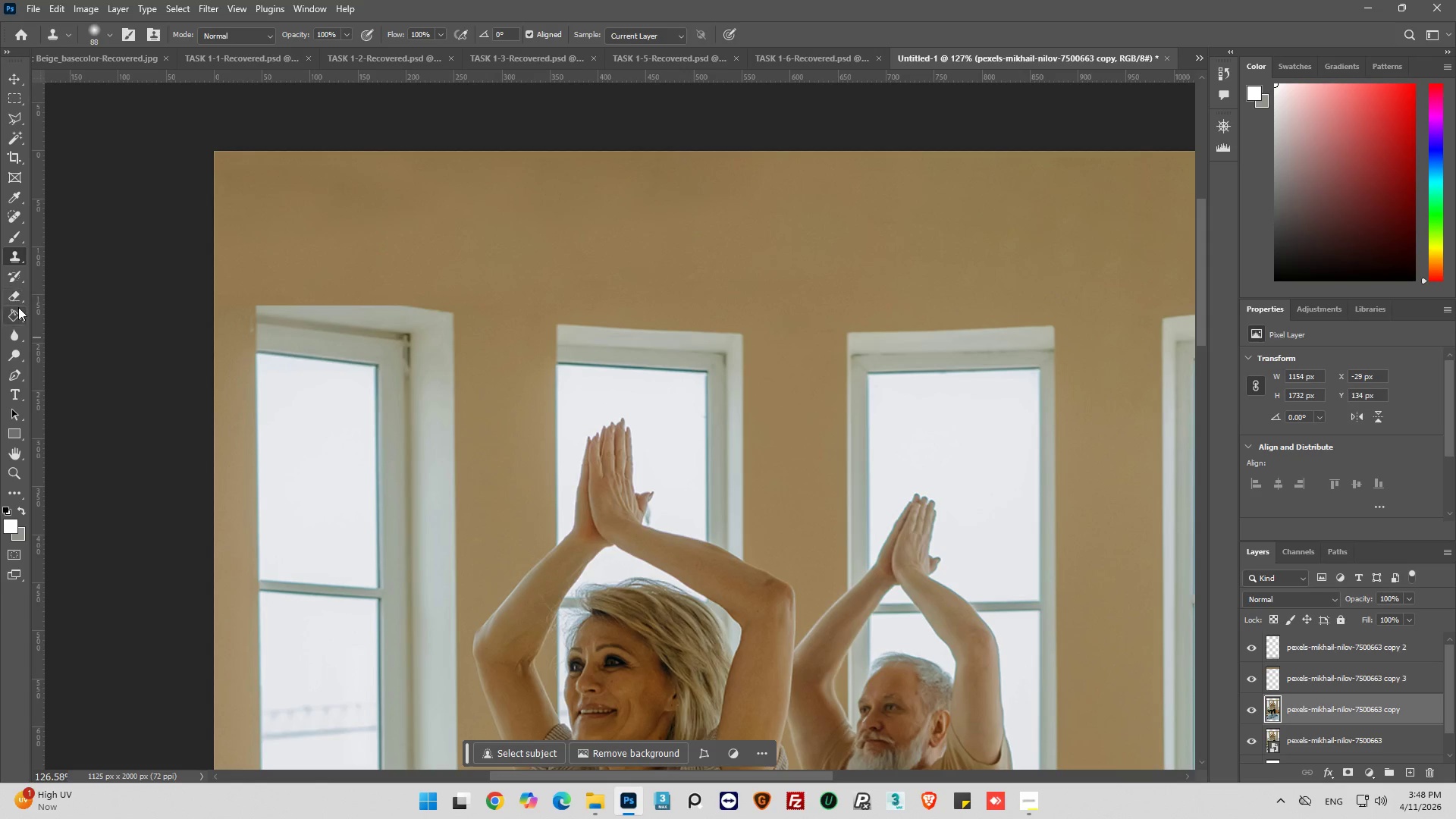 
left_click([16, 297])
 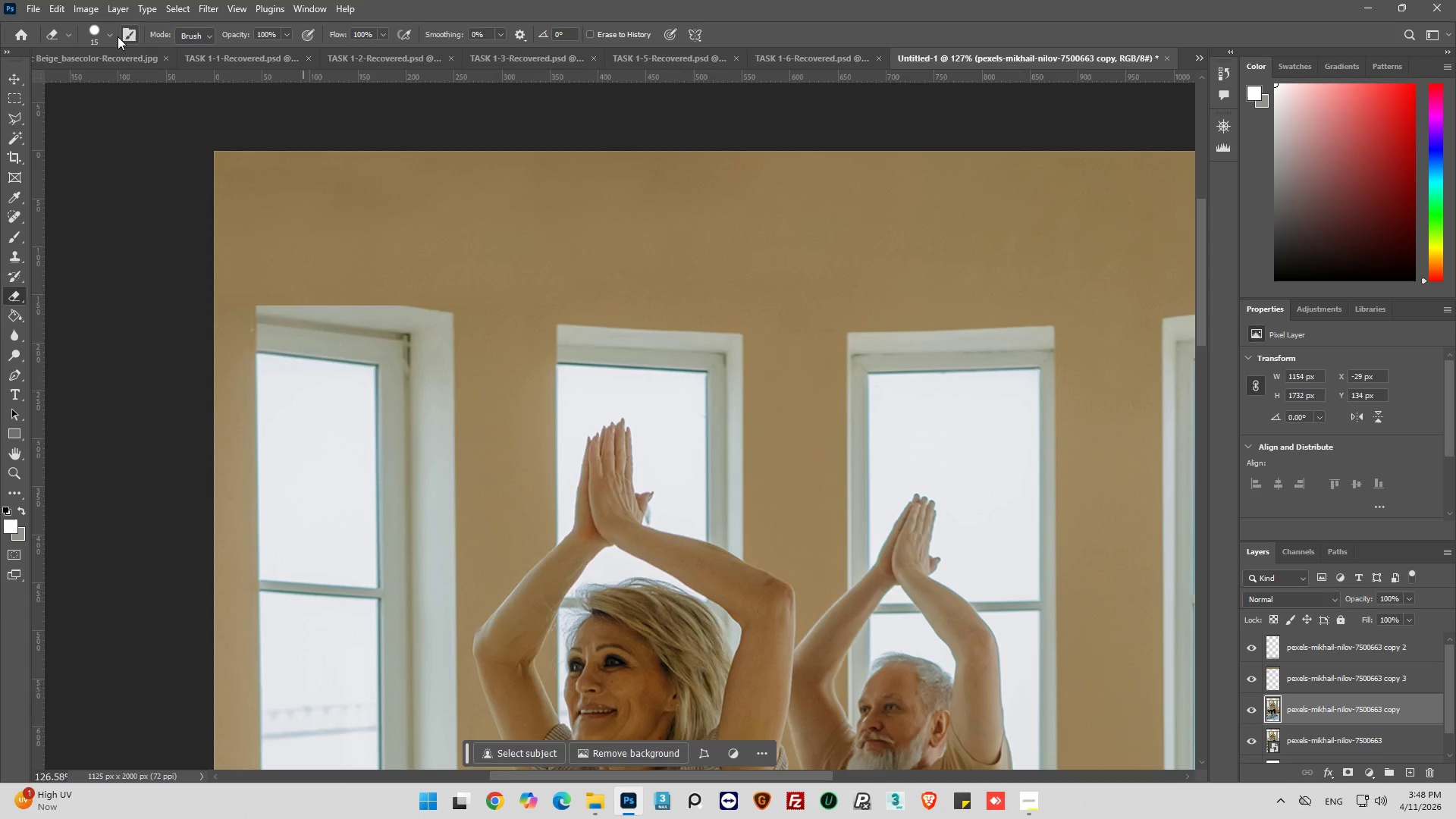 
left_click([106, 33])
 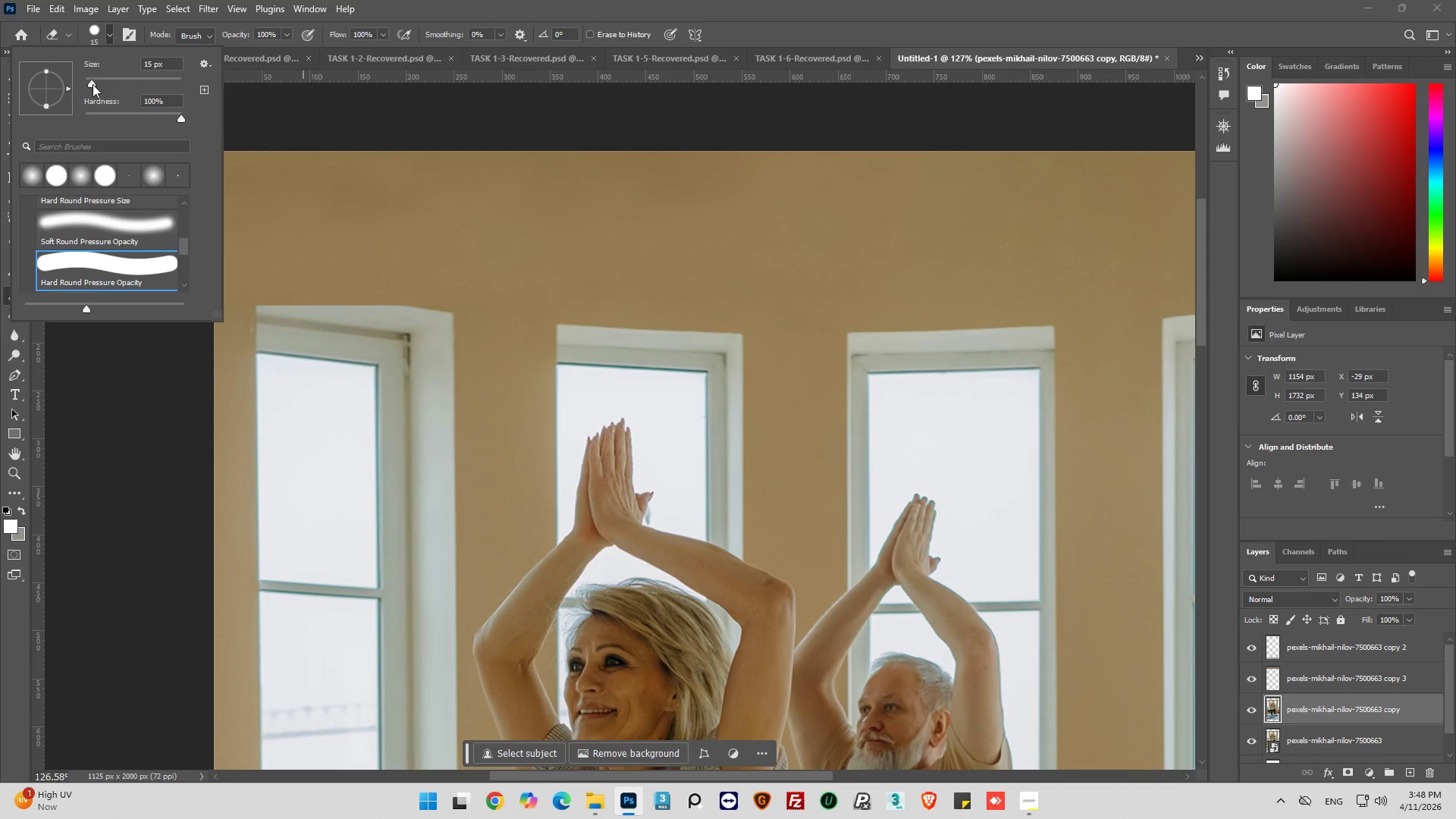 
left_click_drag(start_coordinate=[91, 83], to_coordinate=[107, 82])
 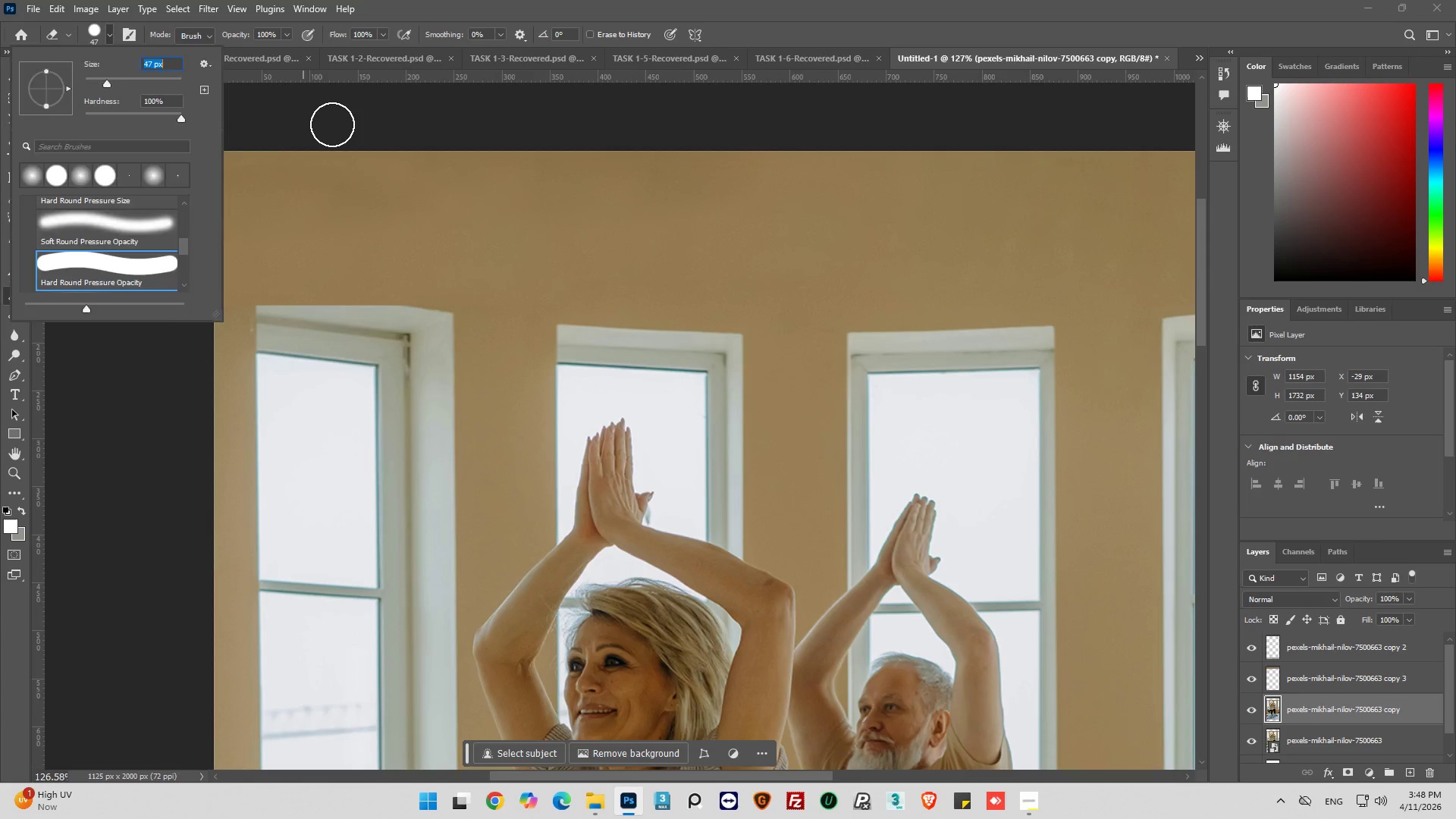 
left_click([332, 124])
 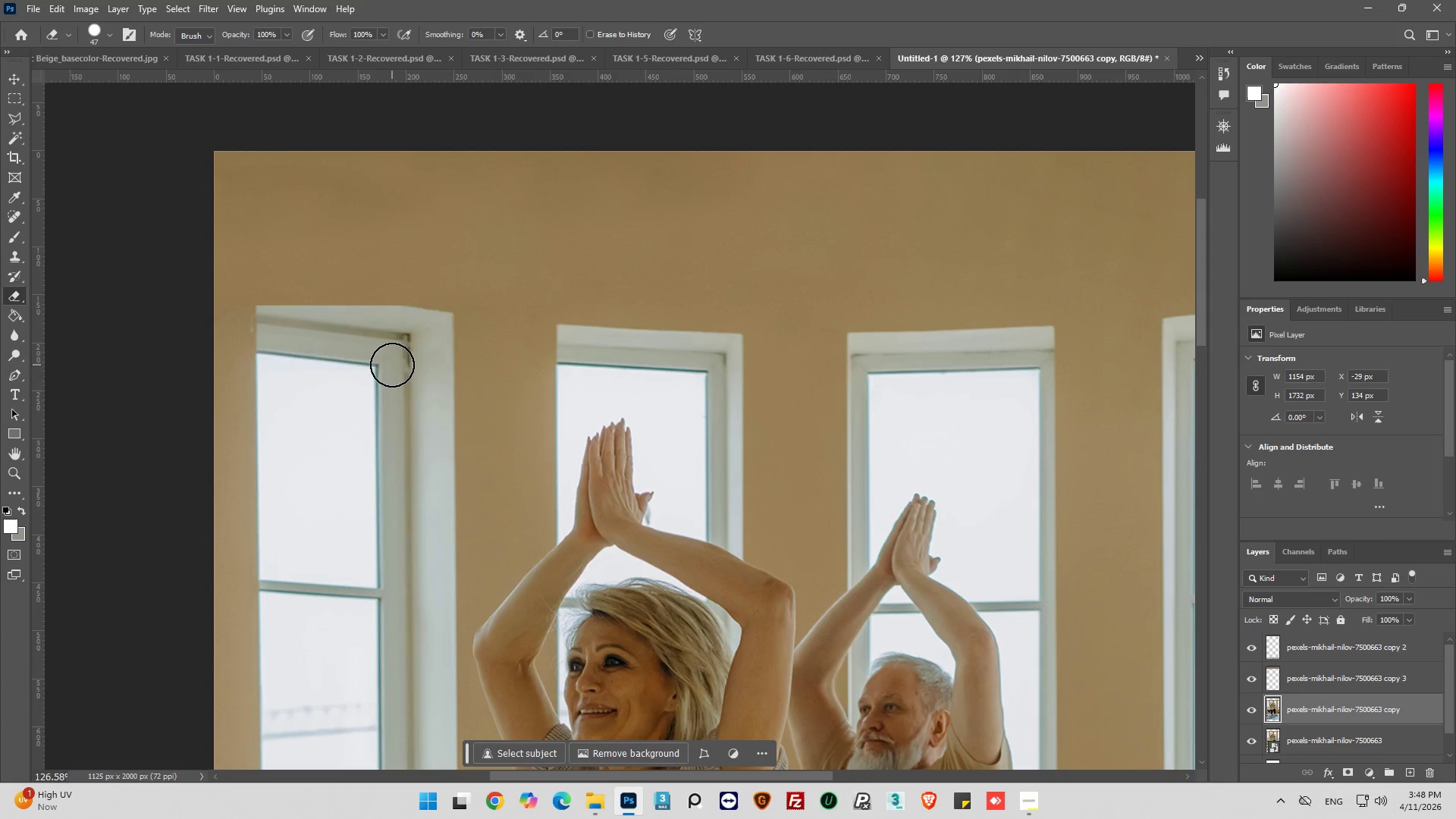 
left_click_drag(start_coordinate=[374, 351], to_coordinate=[249, 317])
 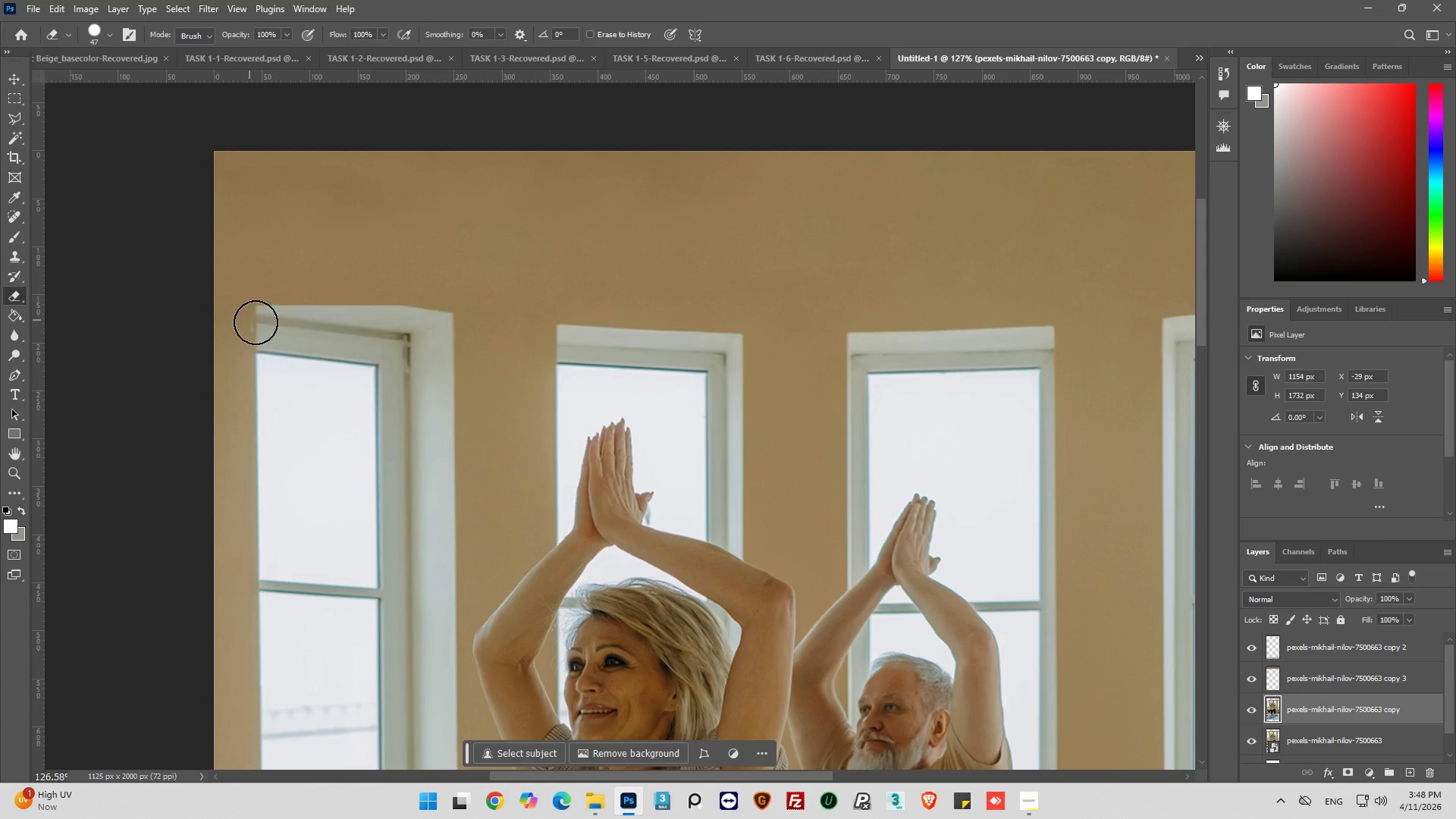 
left_click_drag(start_coordinate=[262, 325], to_coordinate=[301, 327])
 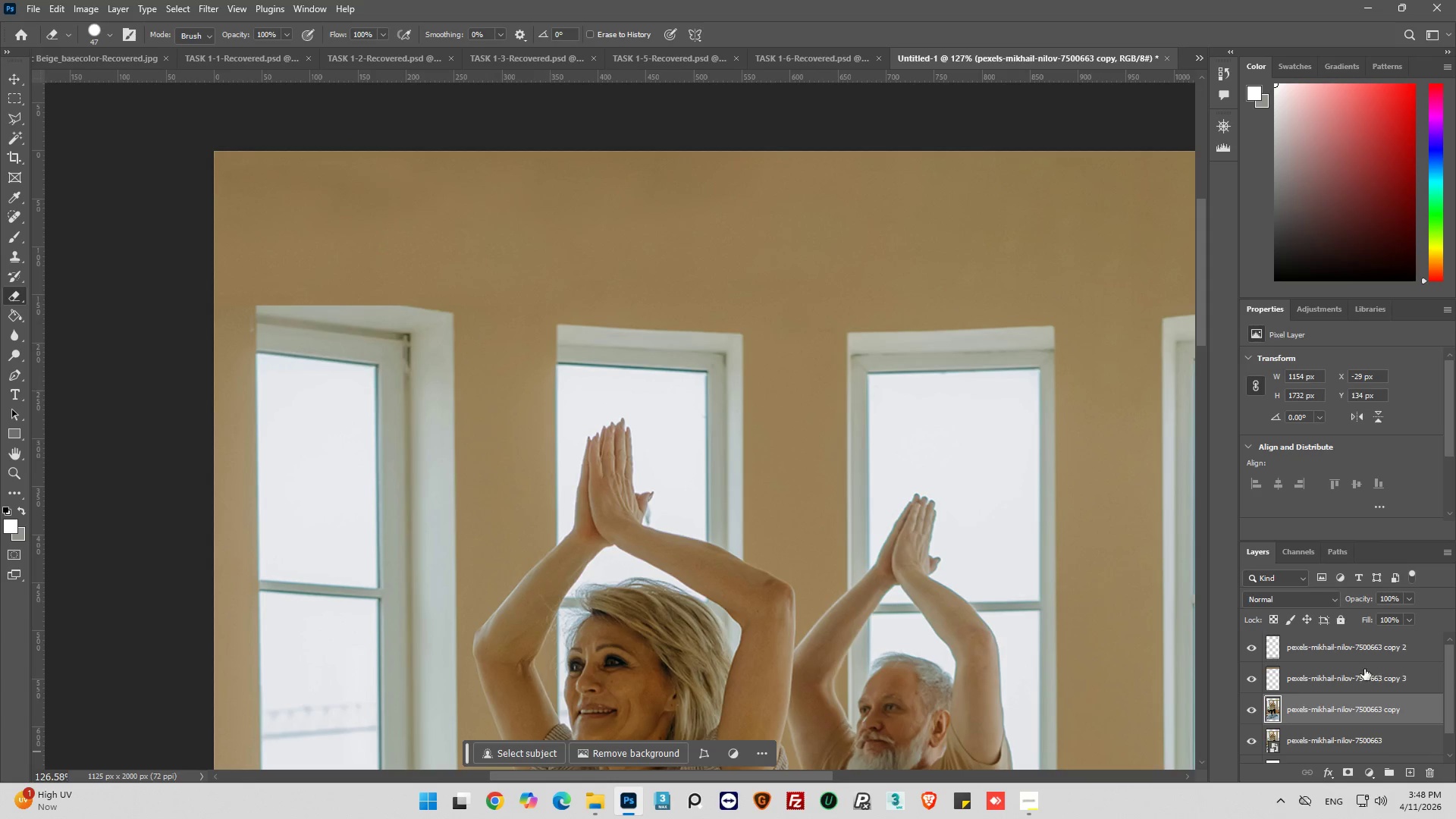 
left_click([1275, 671])
 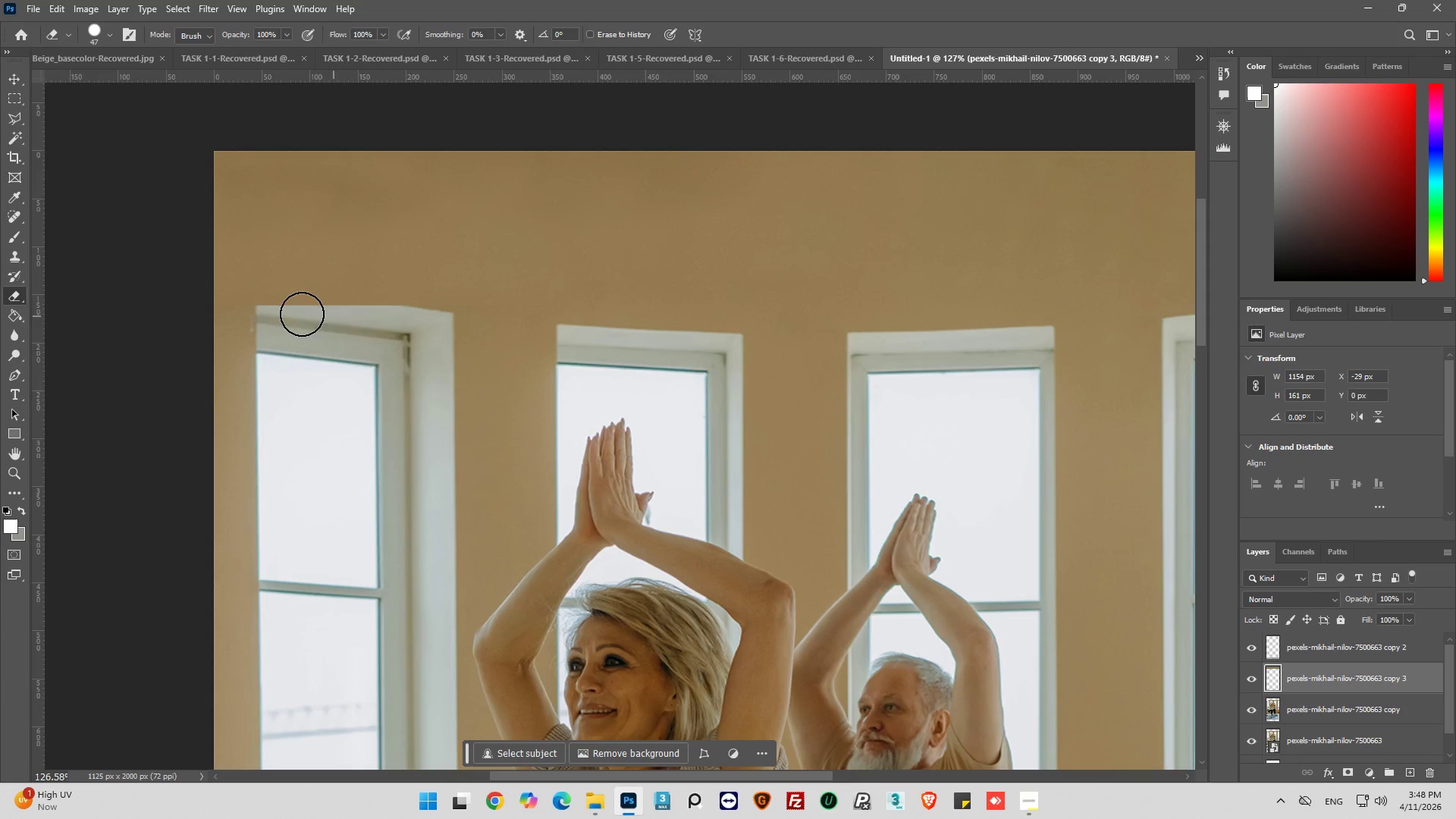 
left_click_drag(start_coordinate=[280, 310], to_coordinate=[306, 308])
 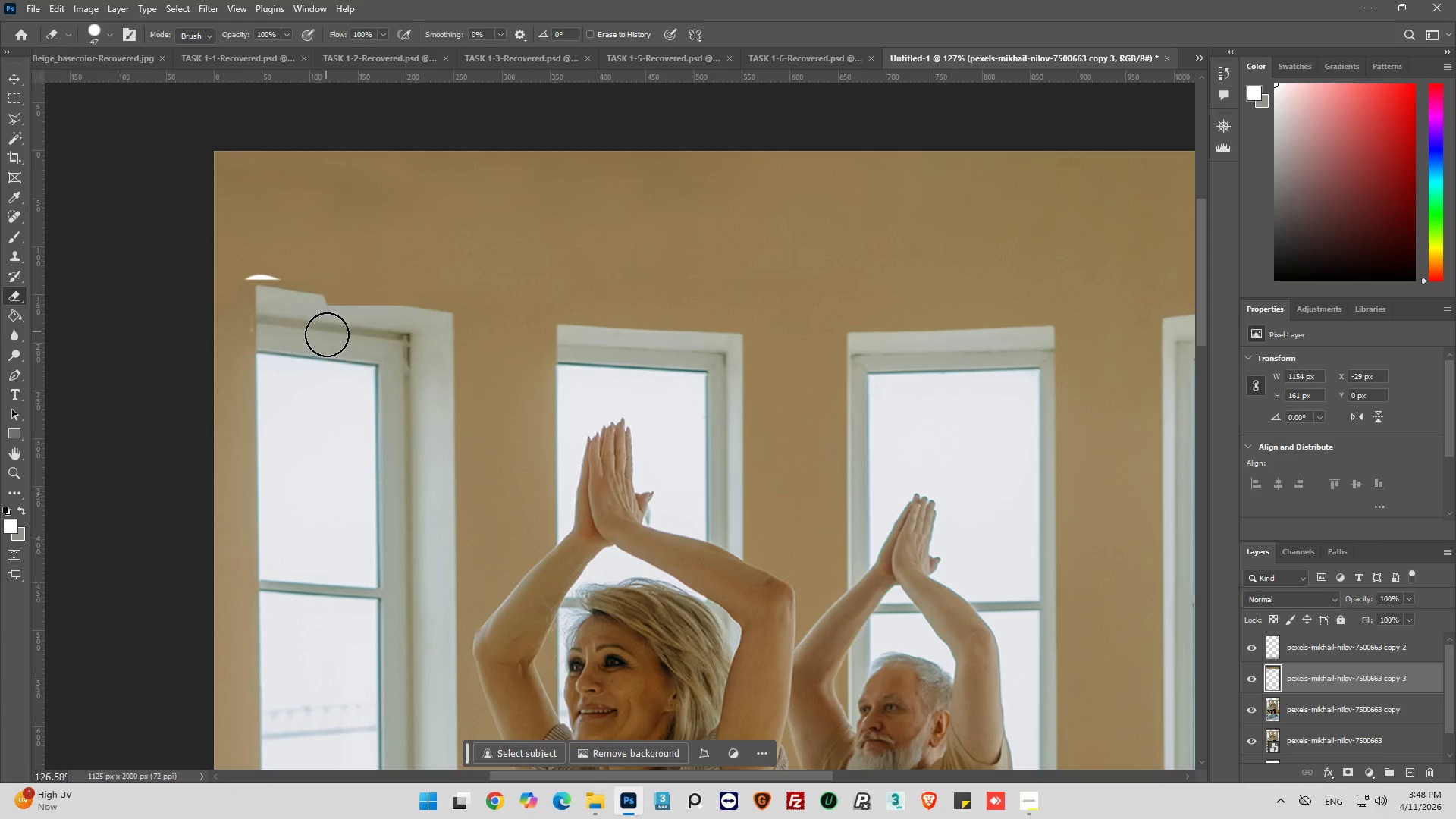 
key(Control+Z)
 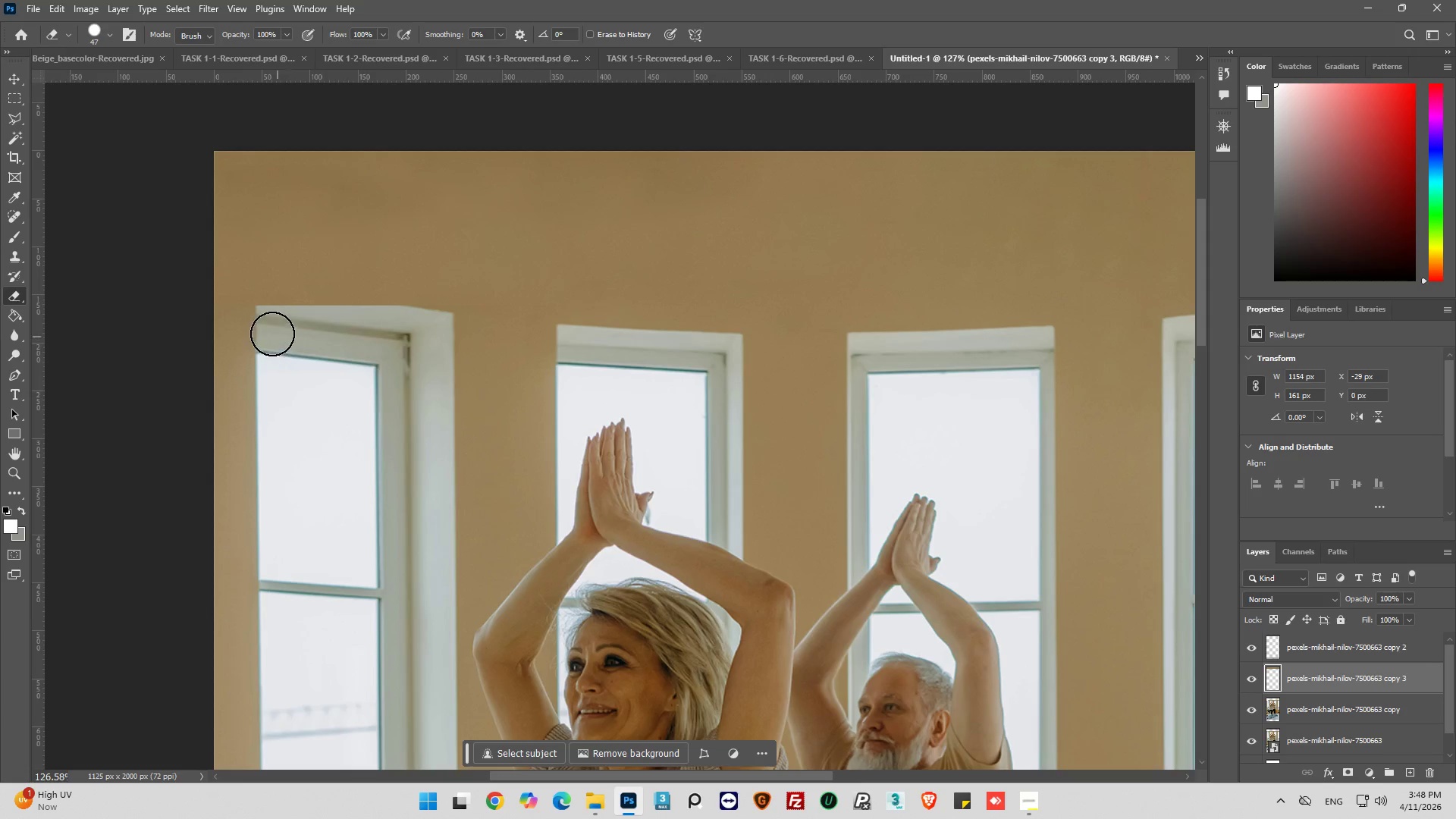 
left_click_drag(start_coordinate=[271, 333], to_coordinate=[327, 417])
 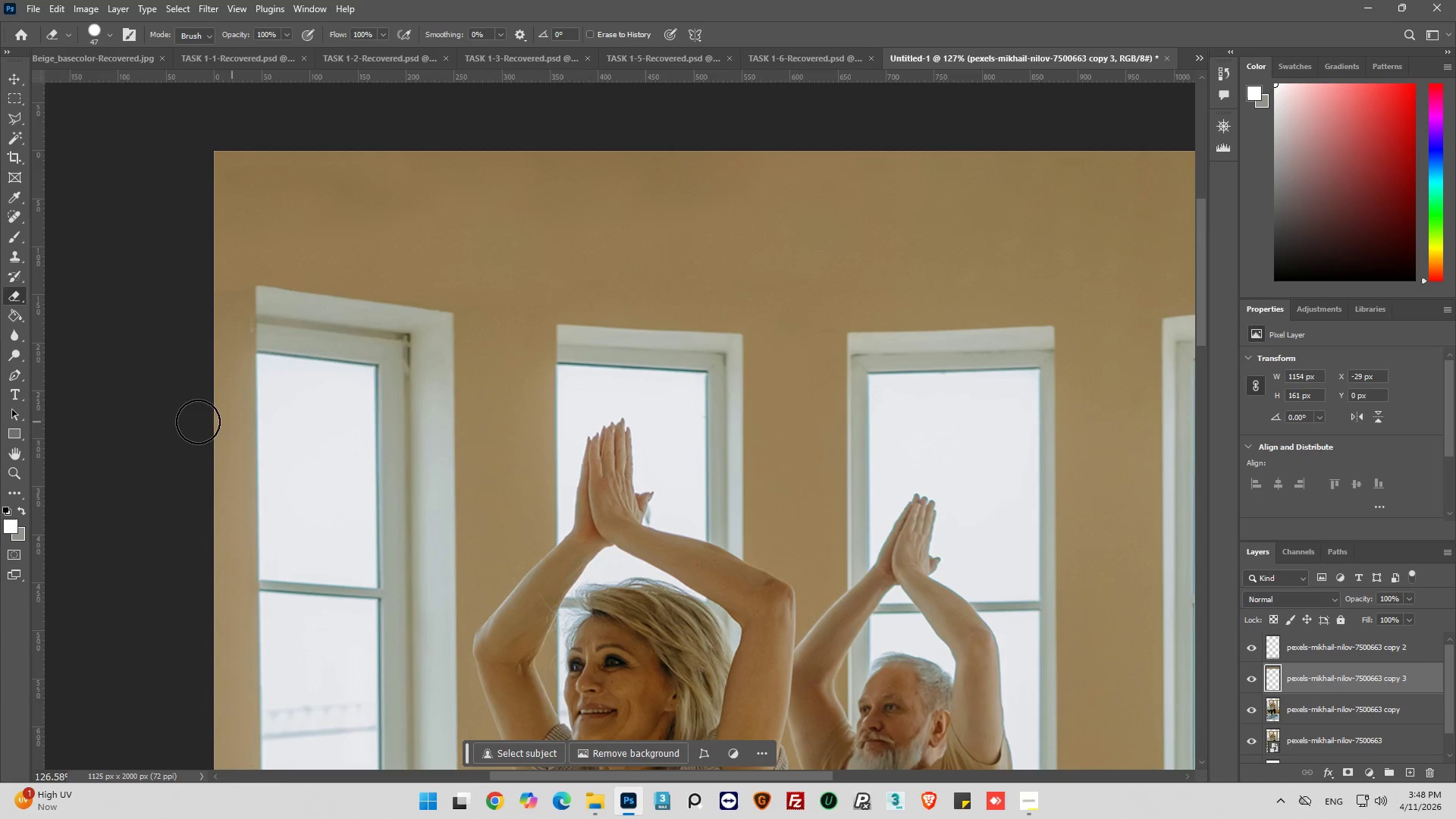 
hold_key(key=AltLeft, duration=0.41)
scroll: coordinate [588, 515], scroll_direction: down, amount: 12.0
 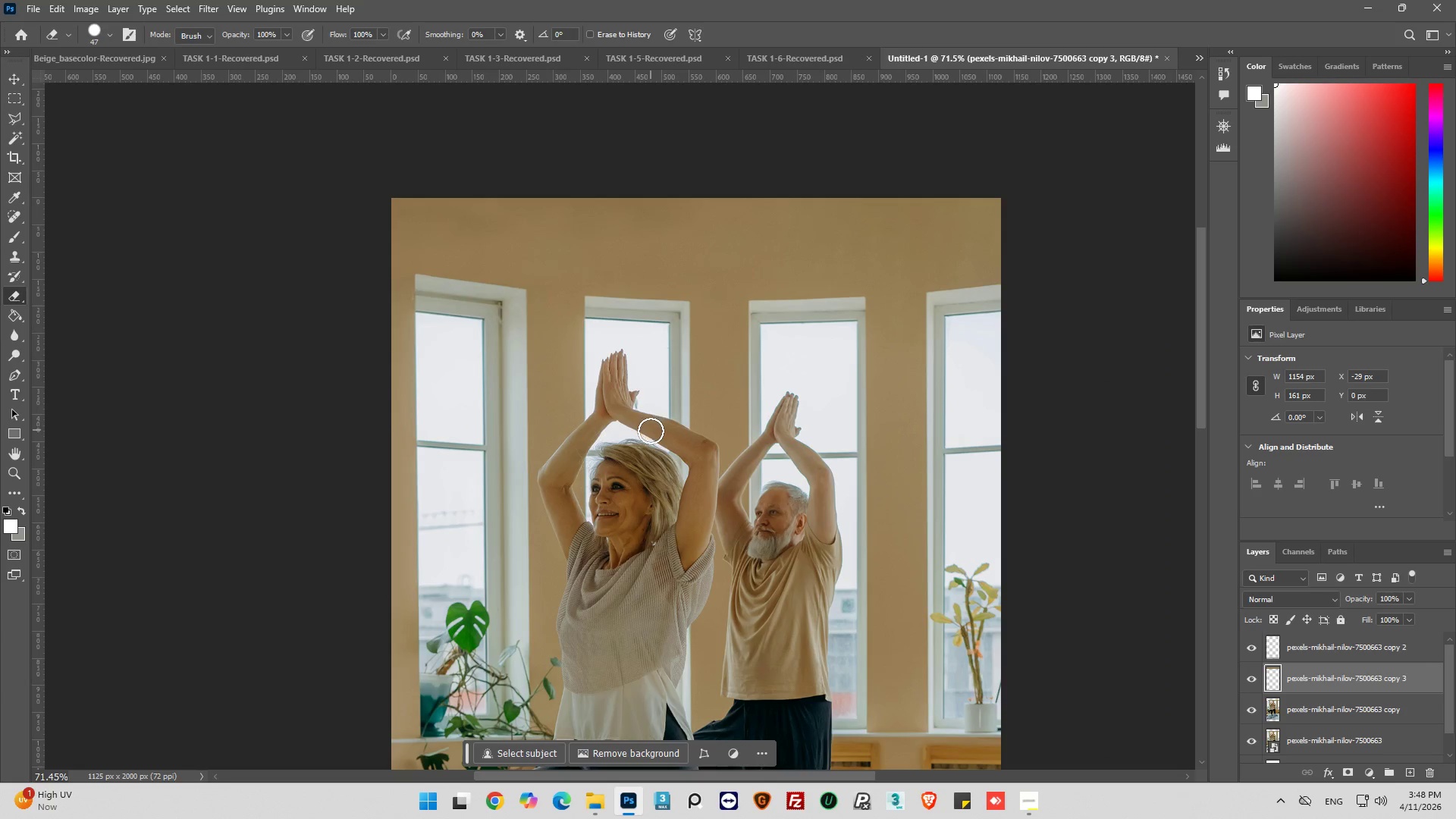 
hold_key(key=AltLeft, duration=0.61)
hold_key(key=AltLeft, duration=2.98)
scroll: coordinate [563, 283], scroll_direction: up, amount: 3.0
 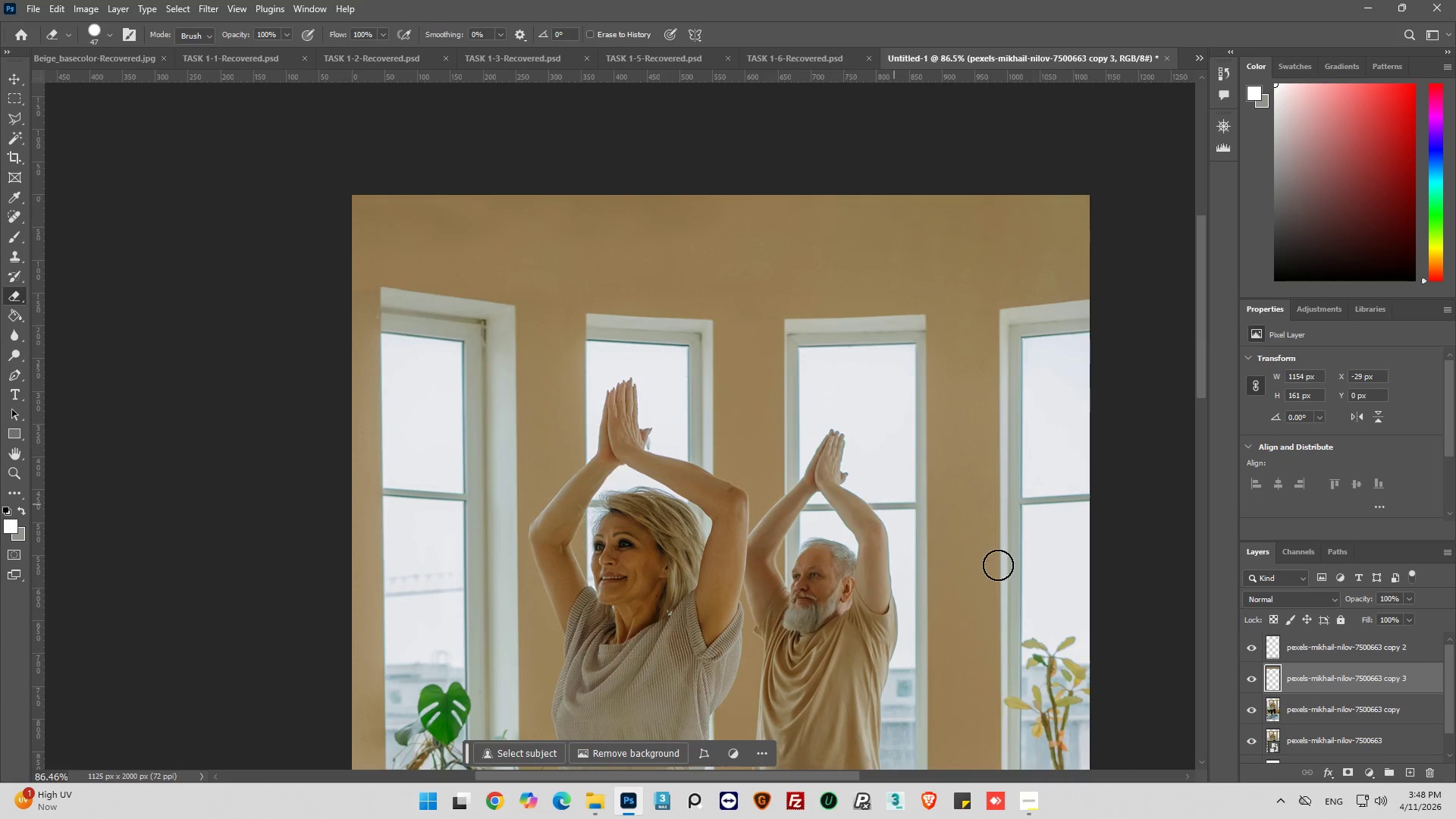 
scroll: coordinate [617, 445], scroll_direction: down, amount: 25.0
 